 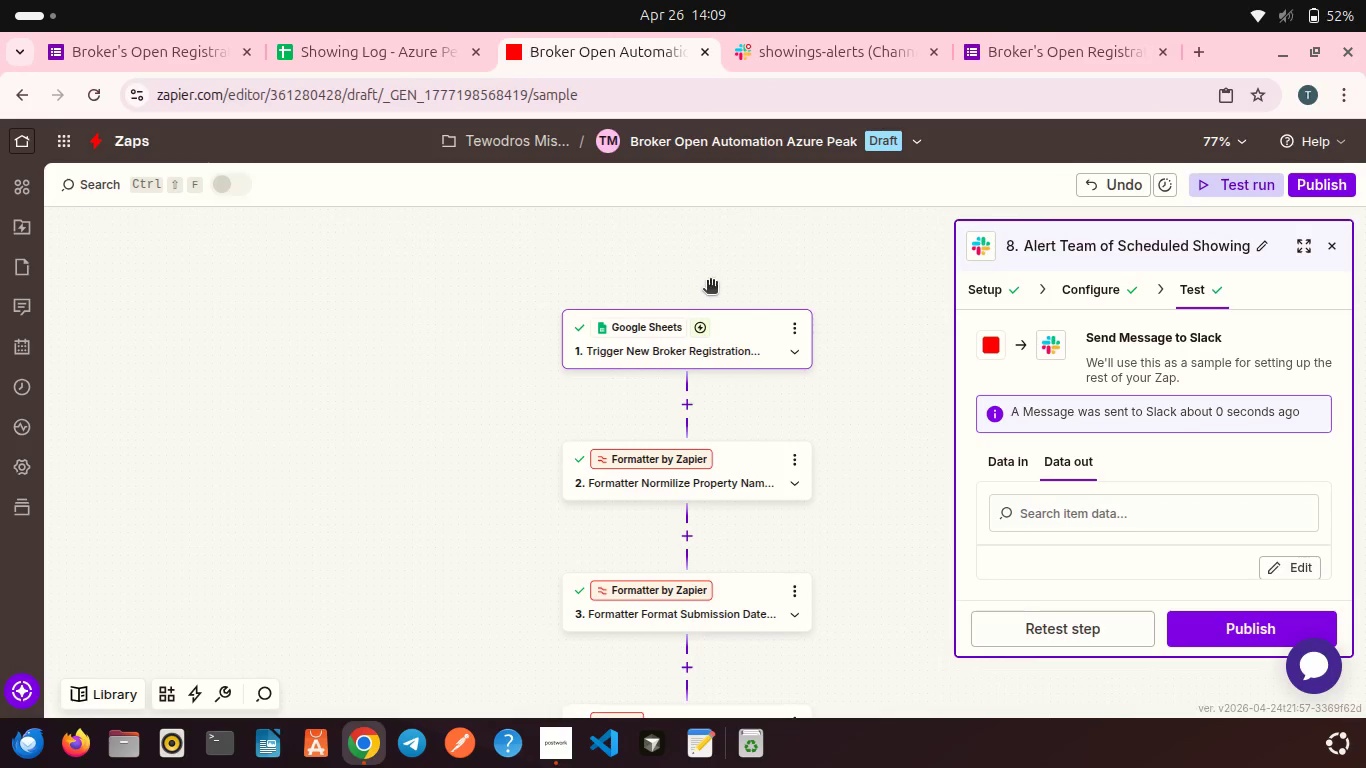 
left_click([724, 347])
 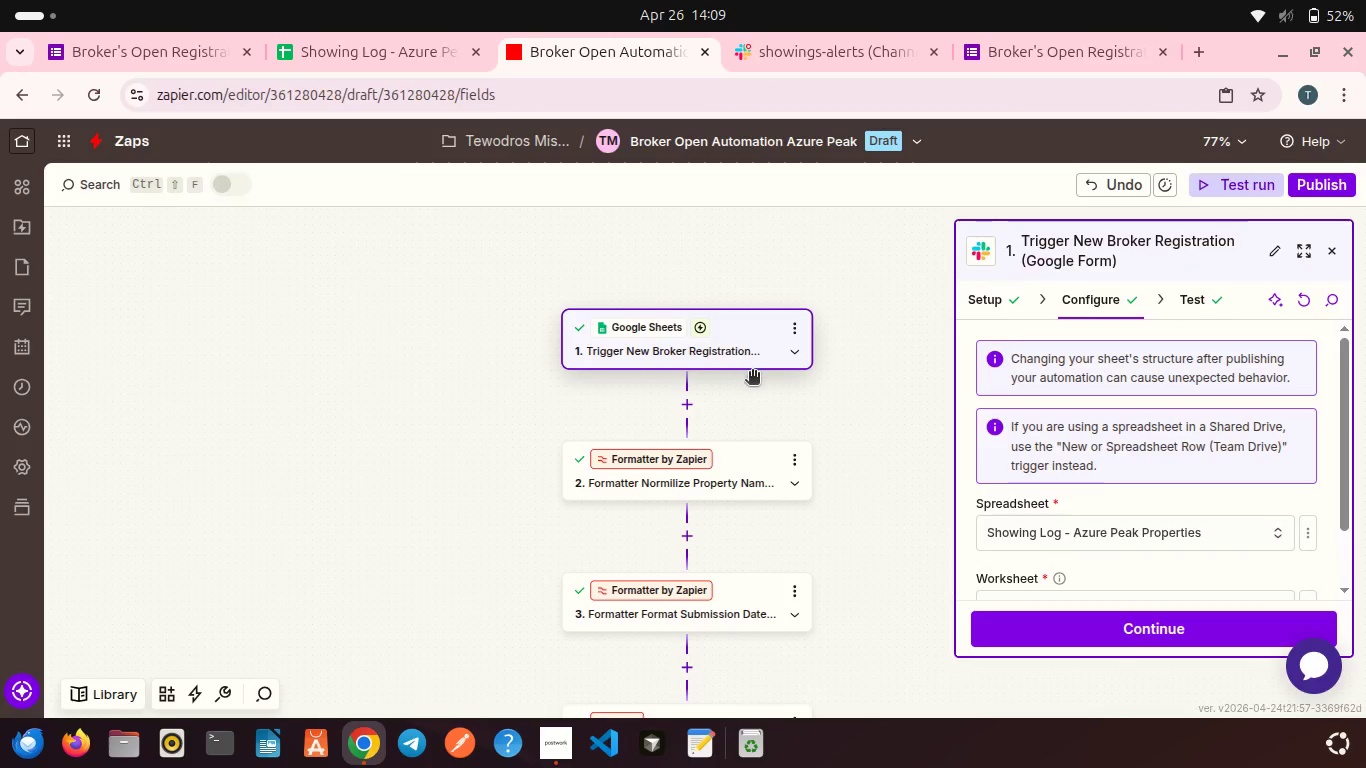 
scroll: coordinate [1064, 436], scroll_direction: down, amount: 6.0
 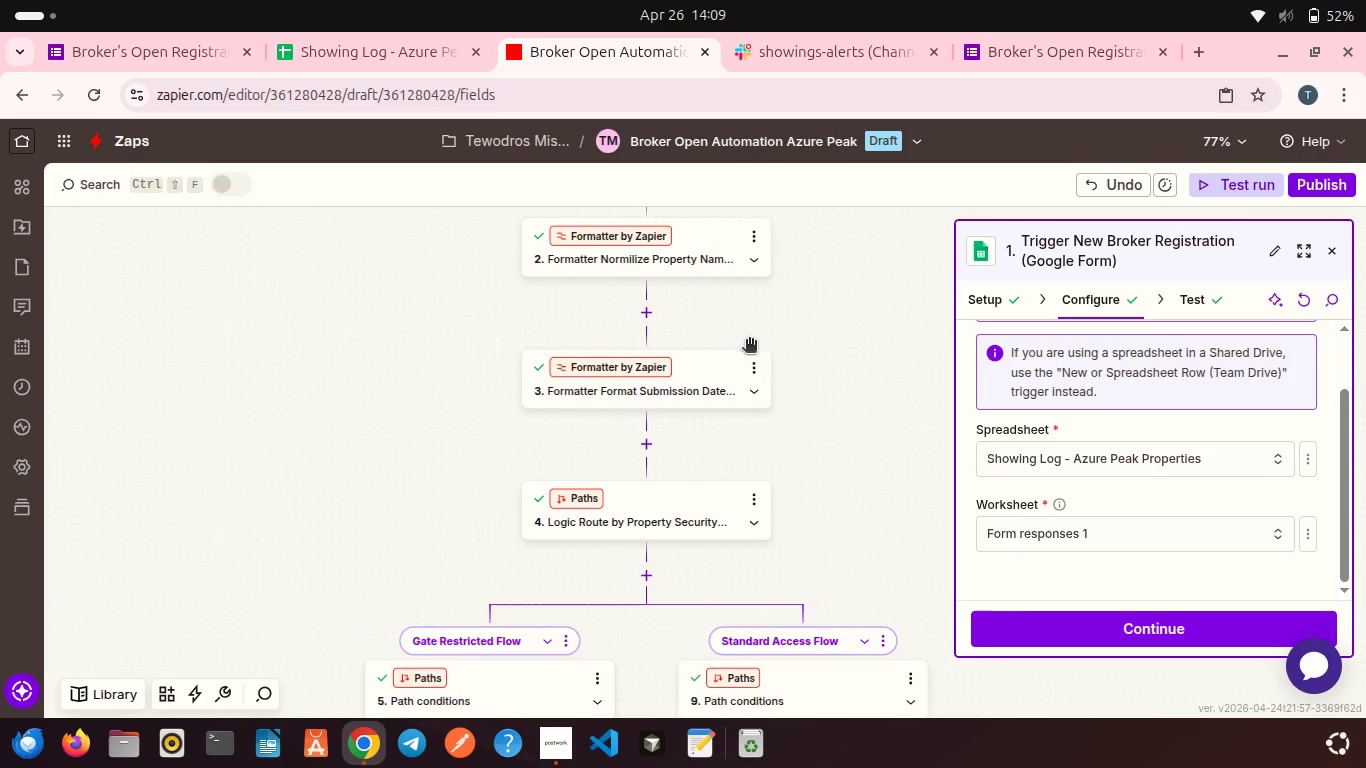 
scroll: coordinate [749, 341], scroll_direction: up, amount: 1.0
 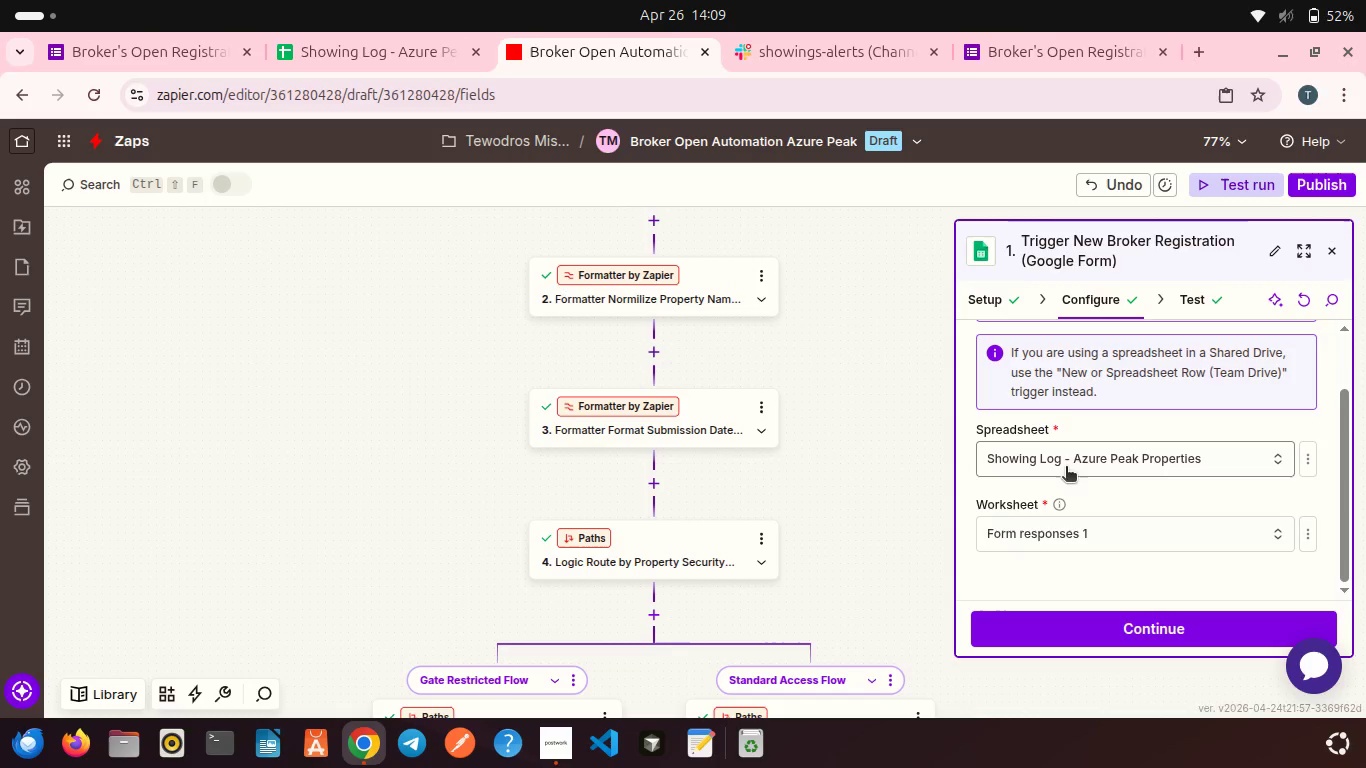 
scroll: coordinate [1066, 468], scroll_direction: down, amount: 2.0
 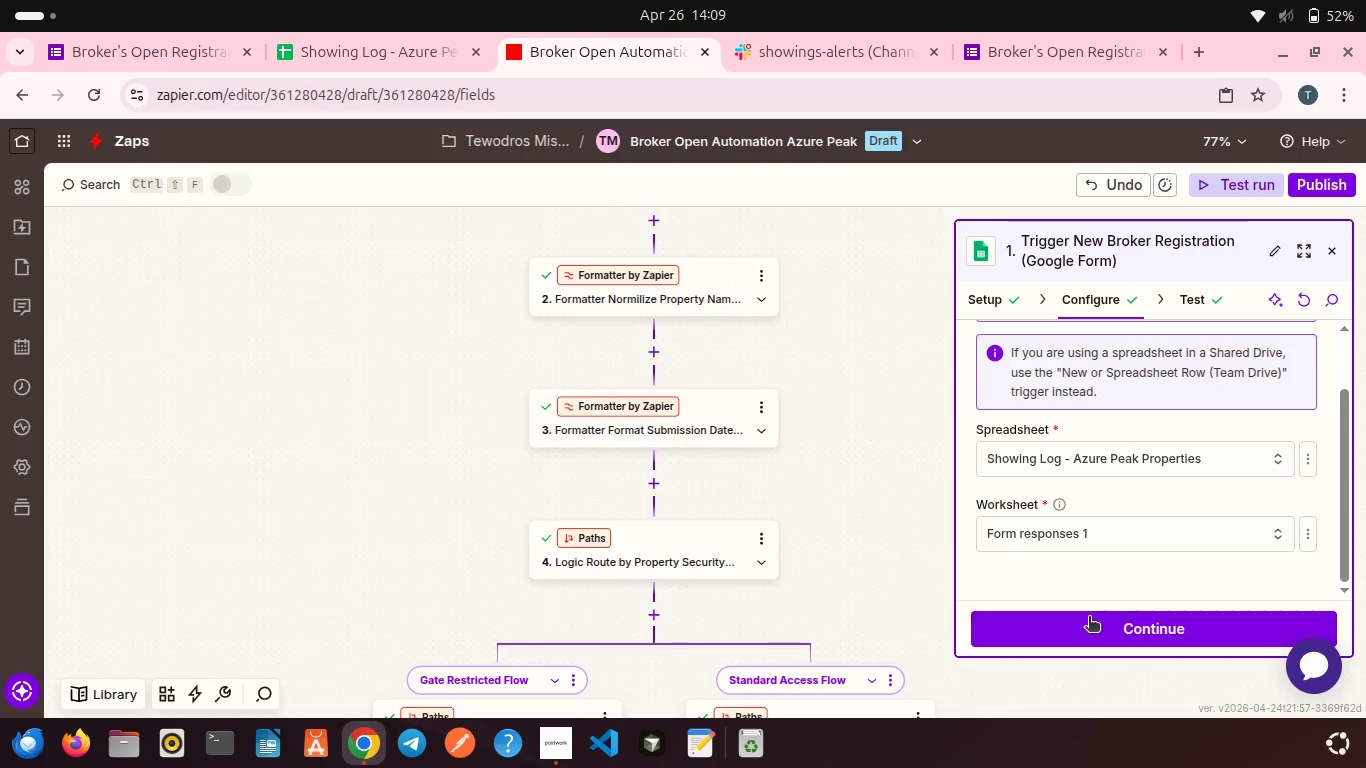 
left_click([1089, 618])
 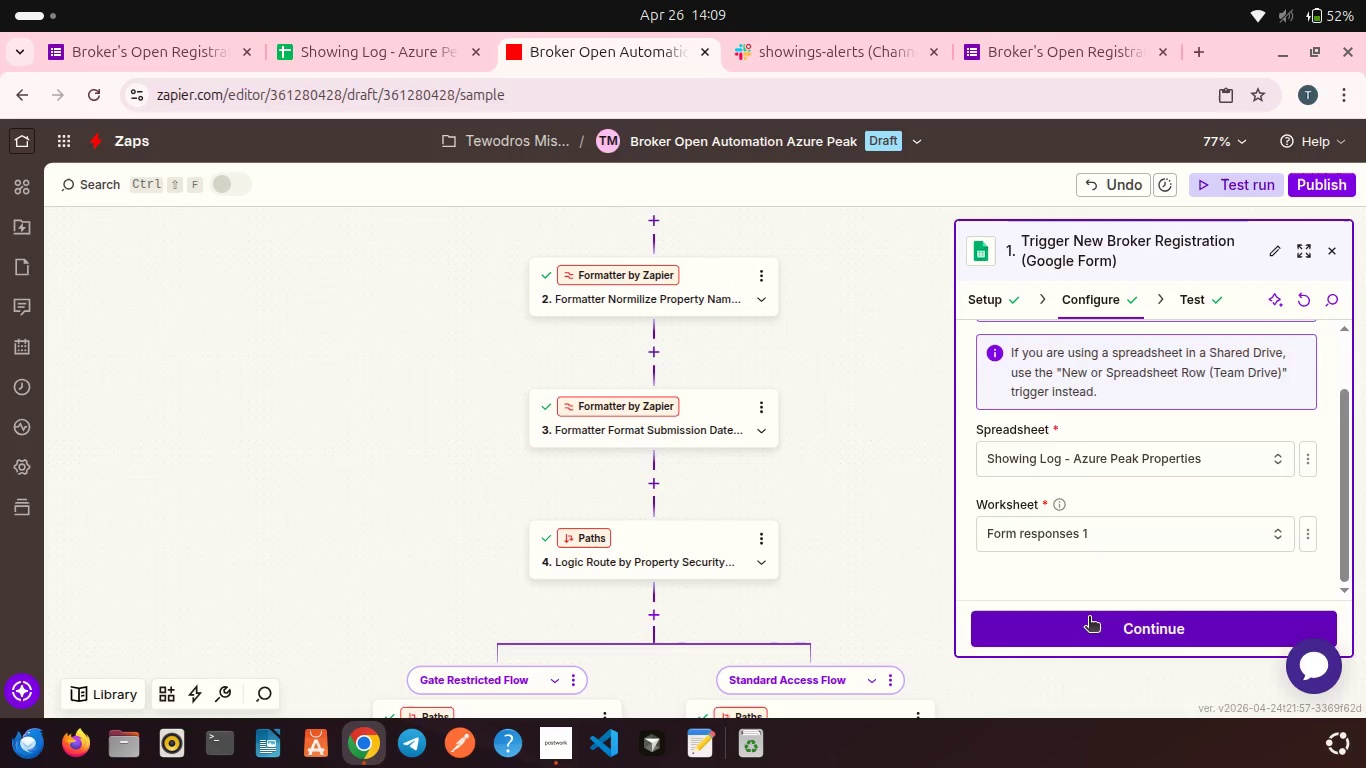 
mouse_move([1088, 578])
 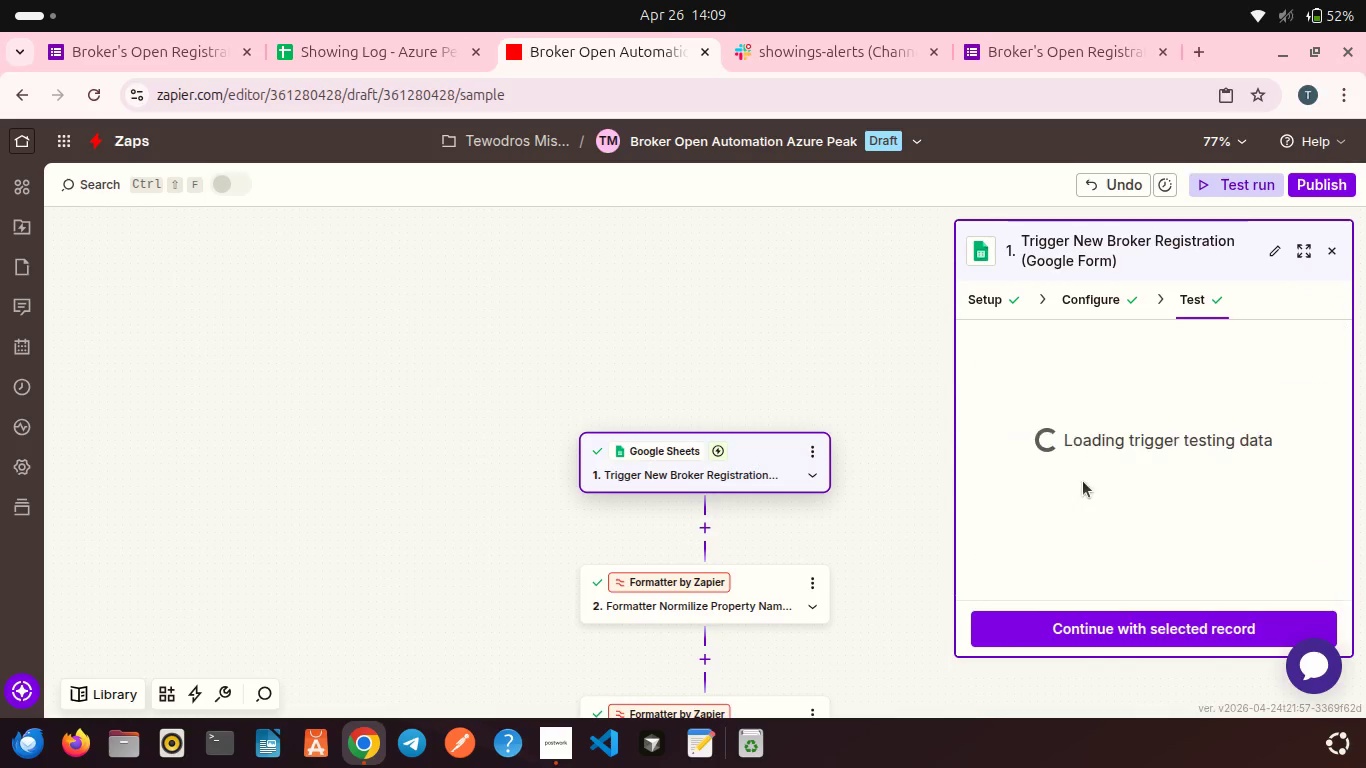 
scroll: coordinate [1090, 529], scroll_direction: down, amount: 3.0
 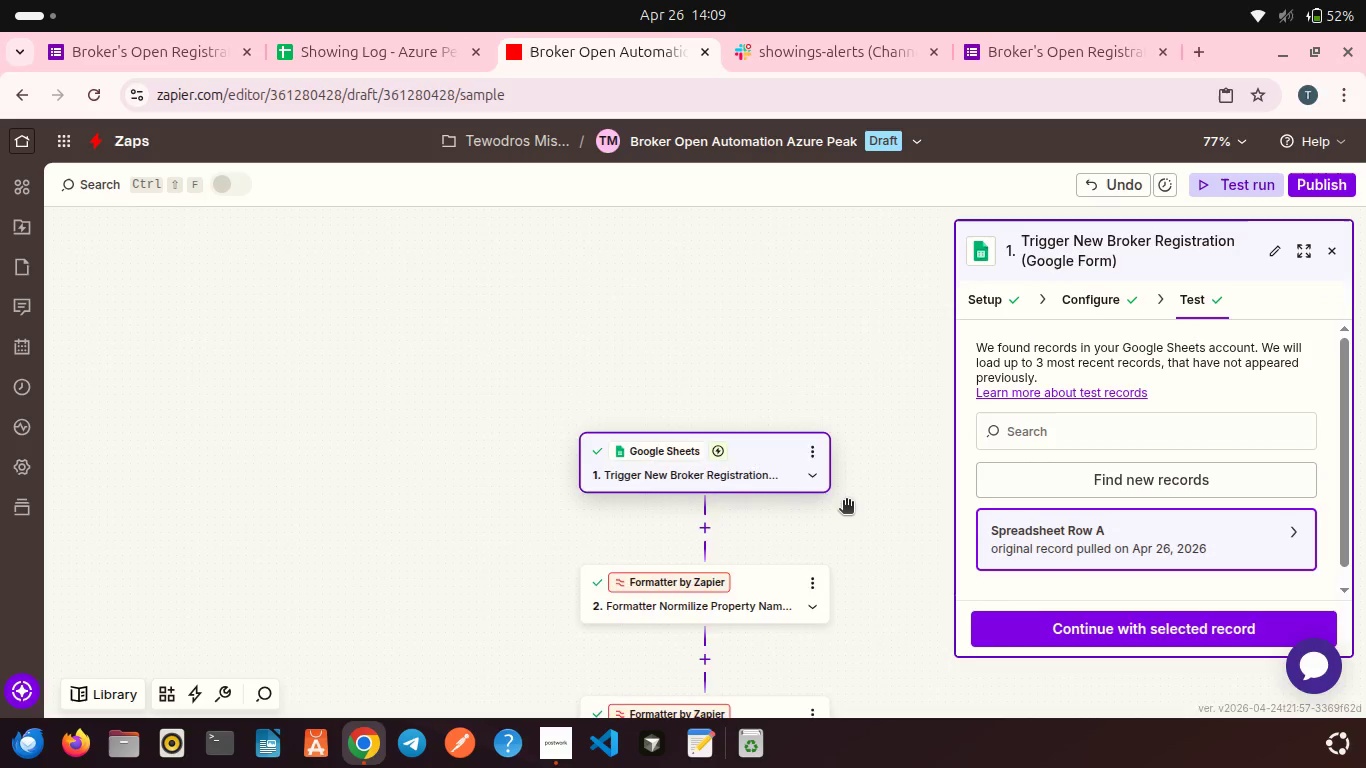 
left_click([1068, 492])
 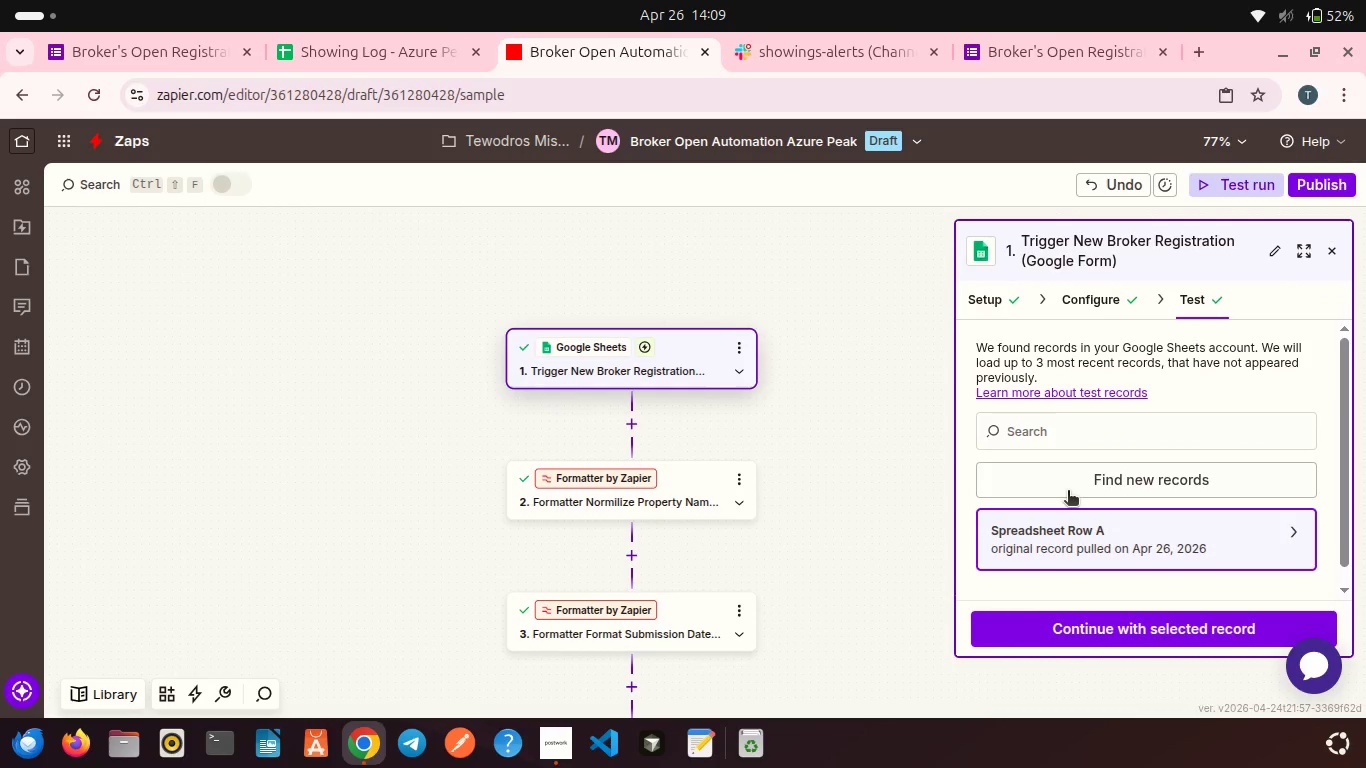 
scroll: coordinate [846, 502], scroll_direction: down, amount: 3.0
 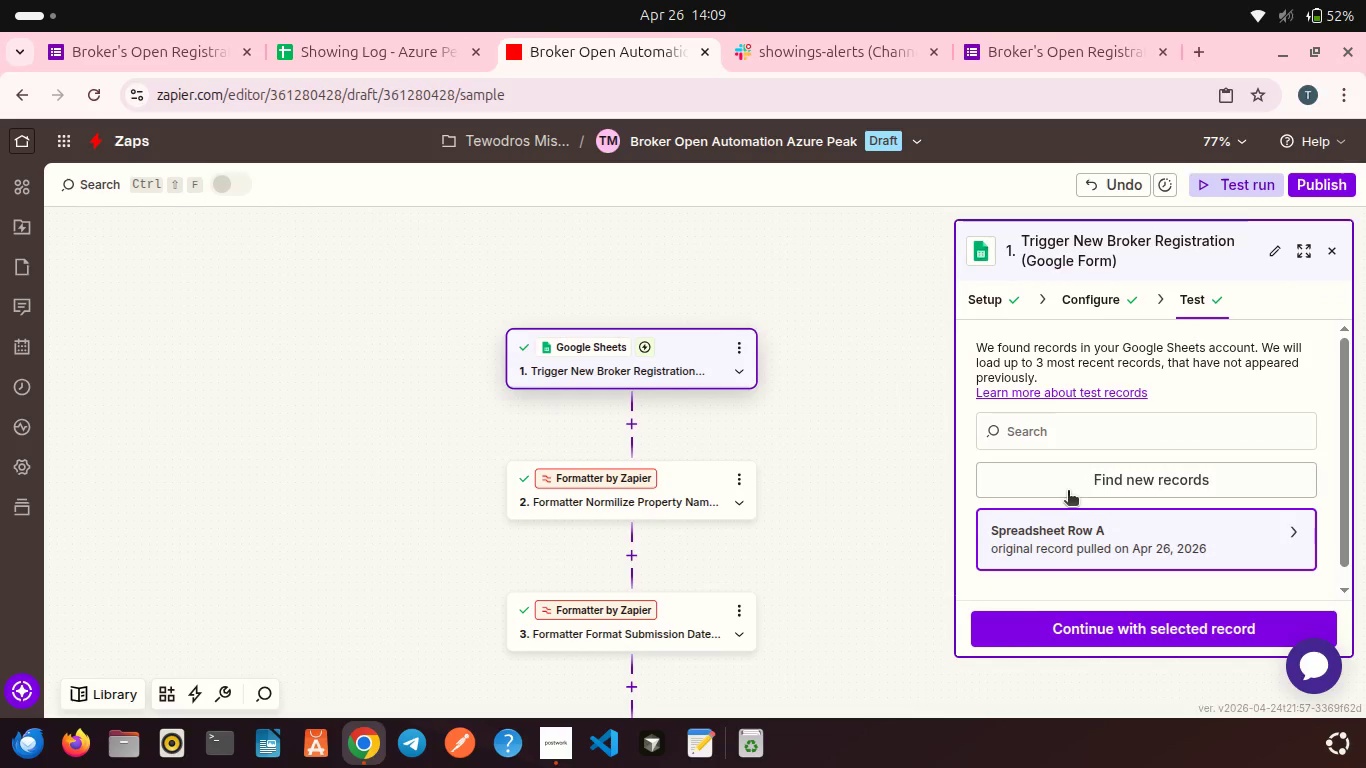 
left_click([1066, 459])
 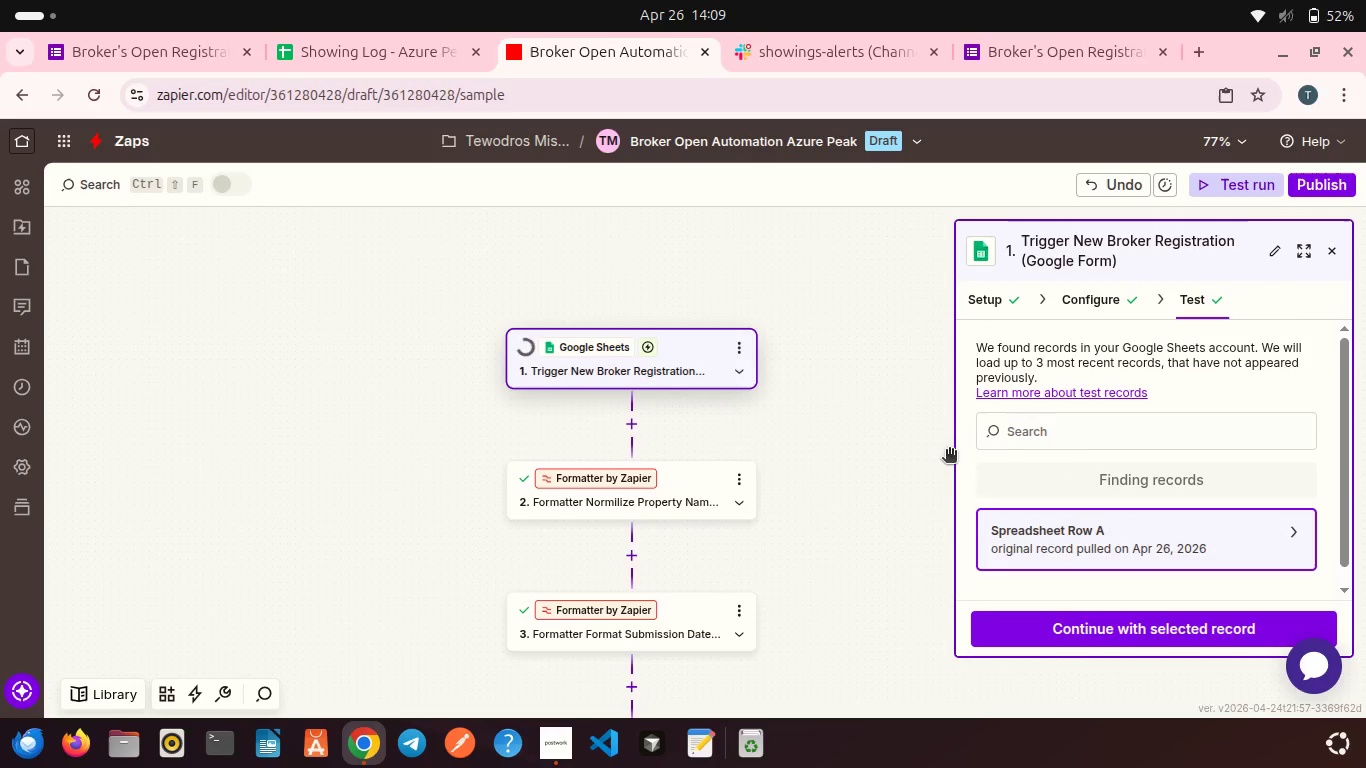 
scroll: coordinate [1102, 533], scroll_direction: down, amount: 13.0
 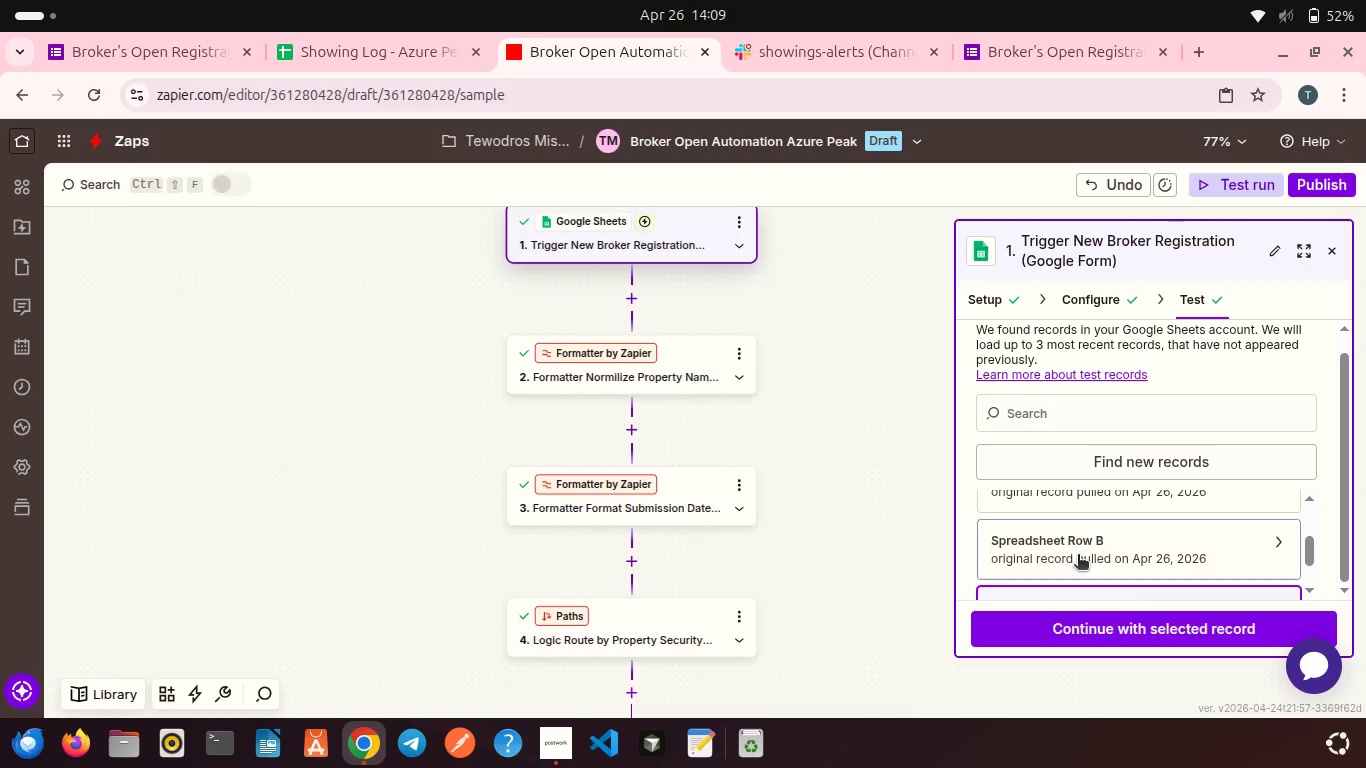 
left_click([1094, 562])
 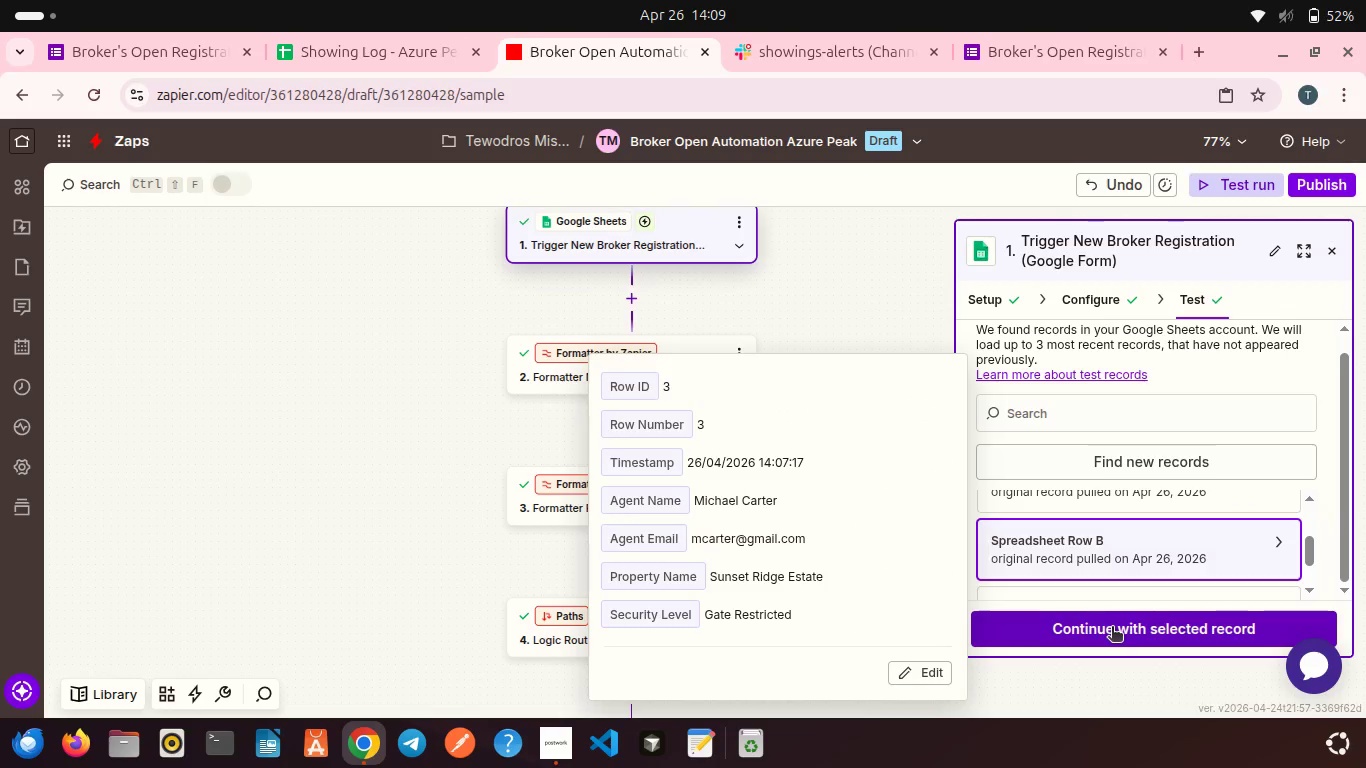 
left_click([1112, 628])
 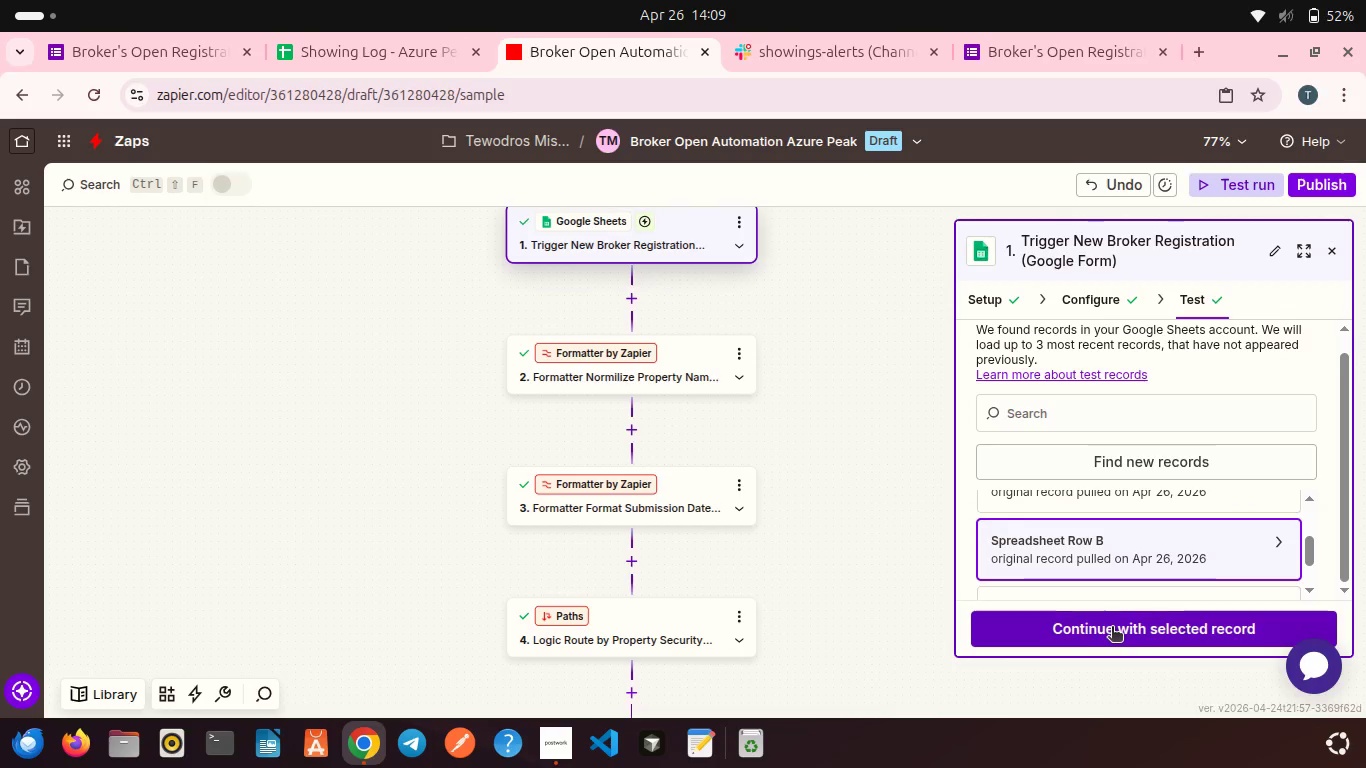 
left_click([1121, 630])
 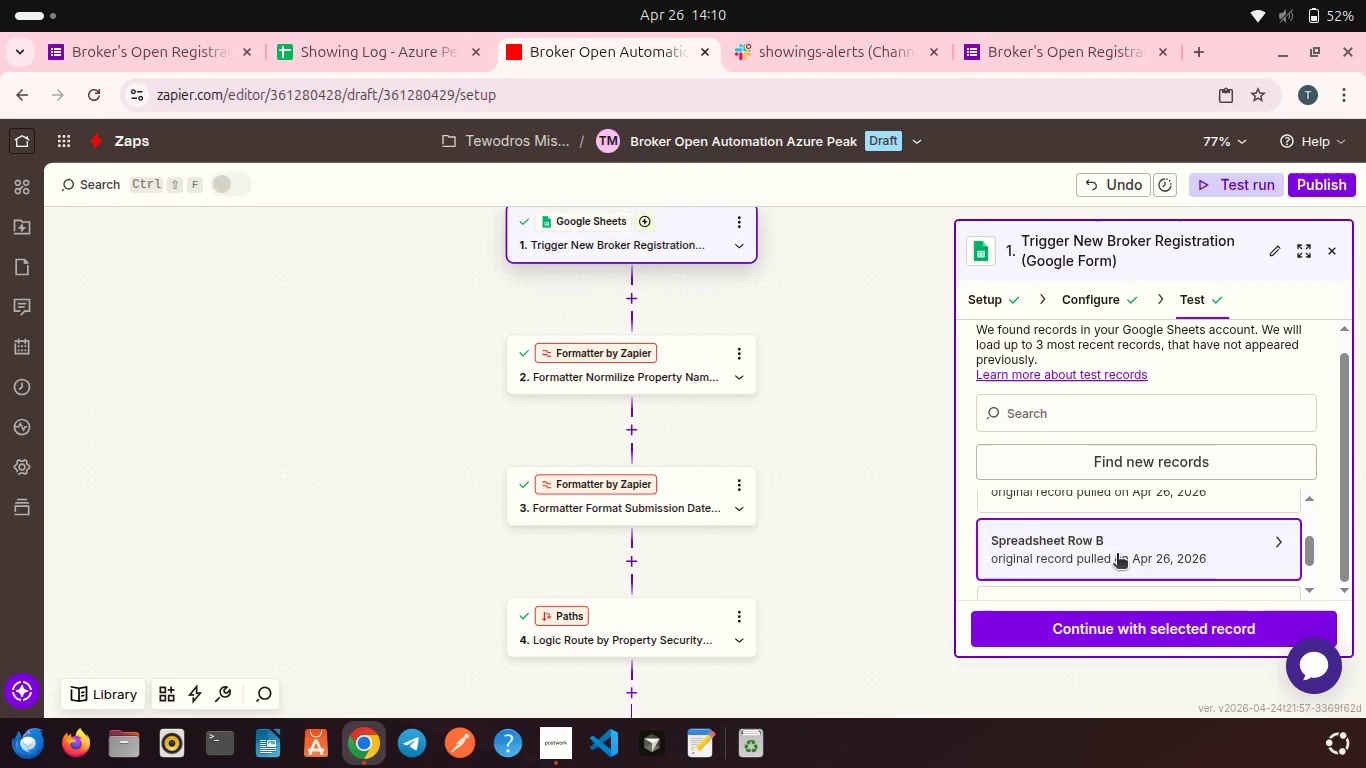 
scroll: coordinate [1117, 555], scroll_direction: down, amount: 2.0
 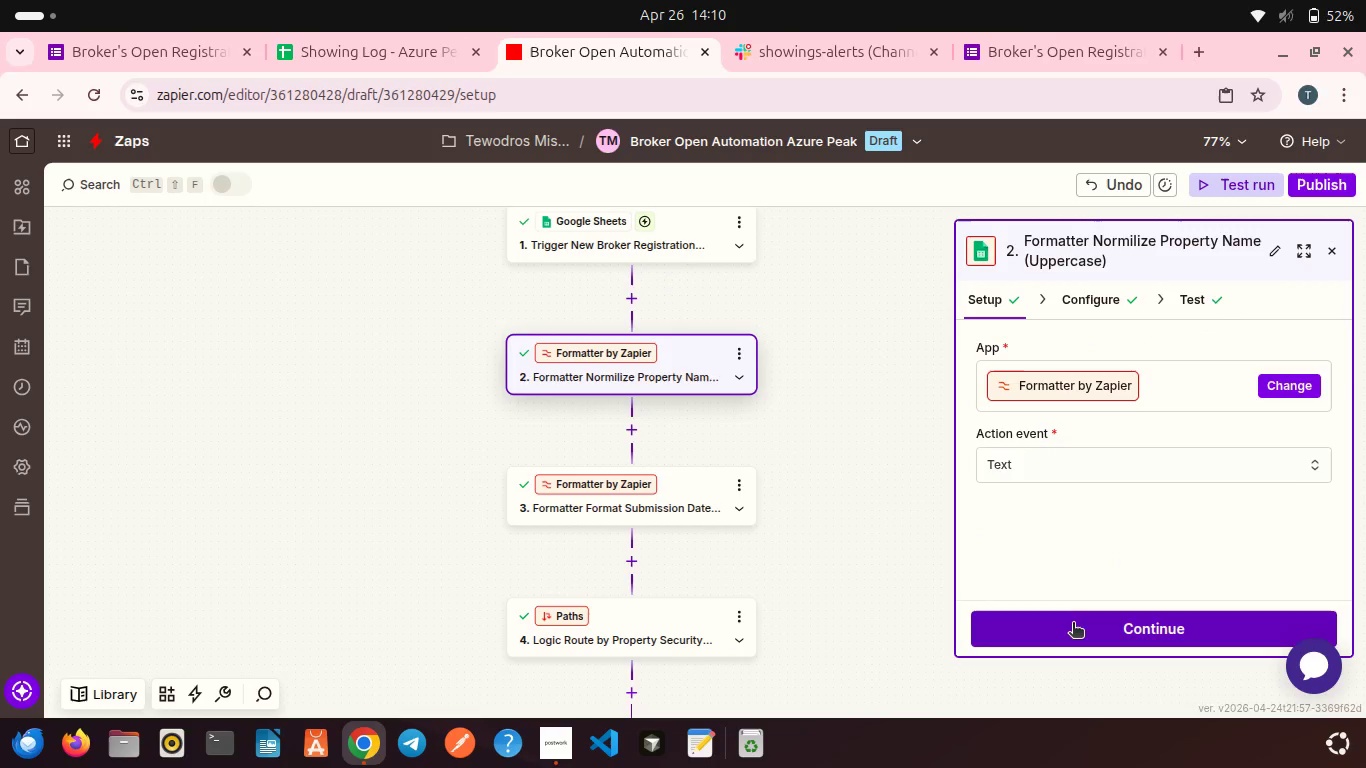 
left_click([1073, 624])
 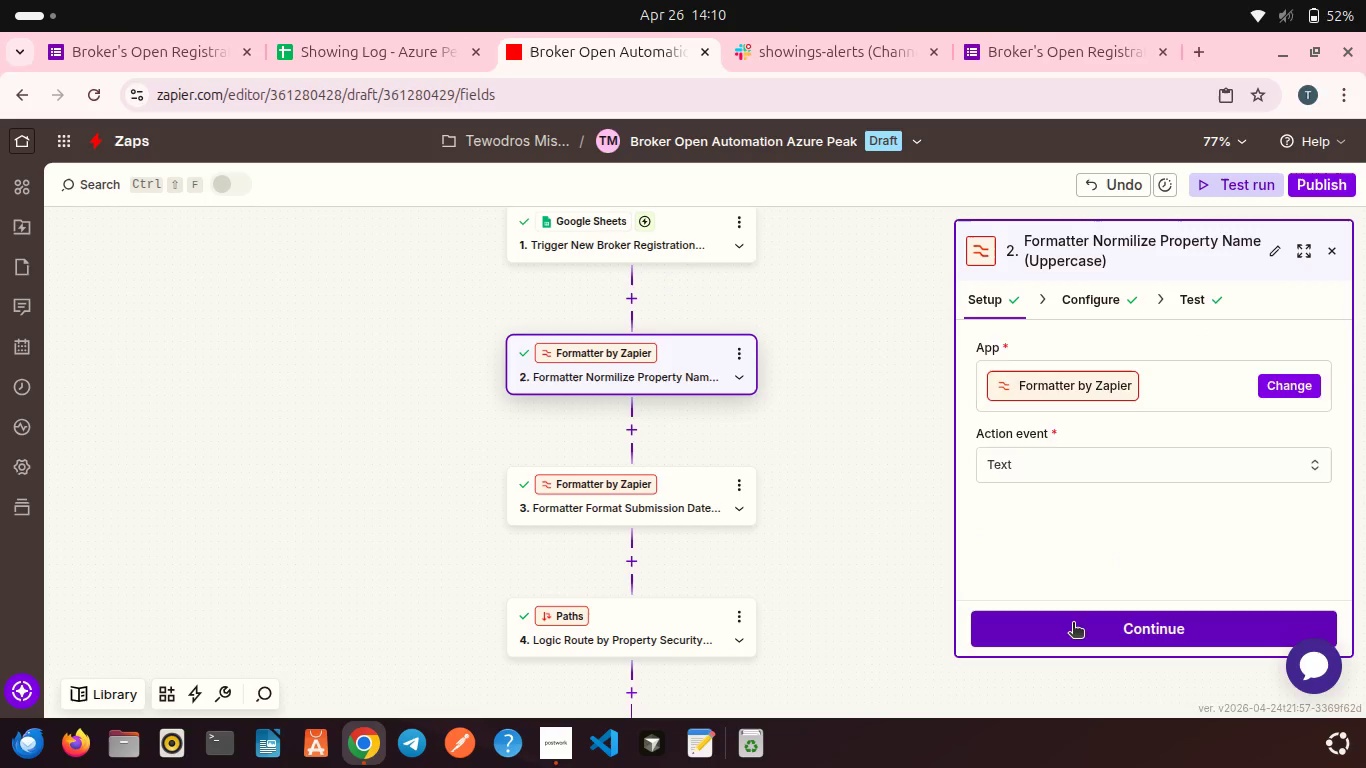 
mouse_move([1085, 586])
 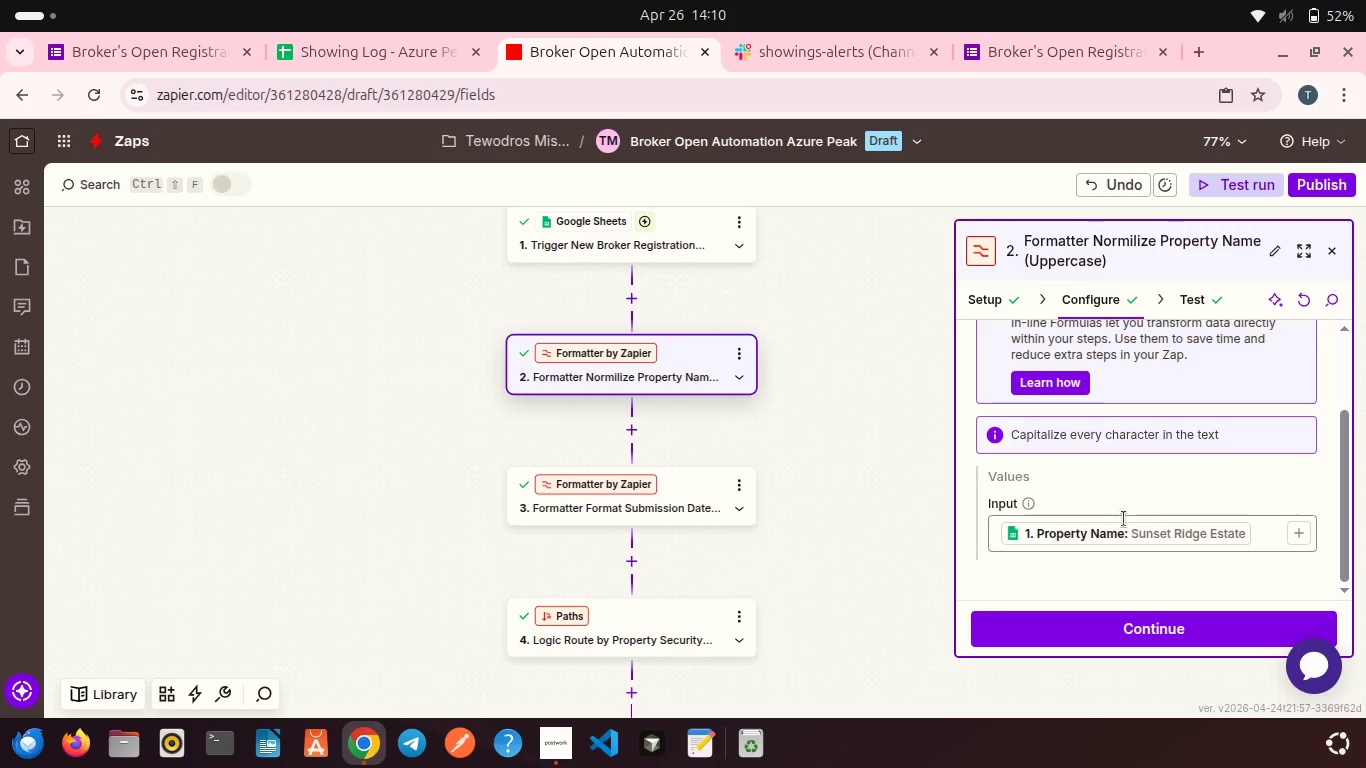 
scroll: coordinate [1124, 519], scroll_direction: down, amount: 4.0
 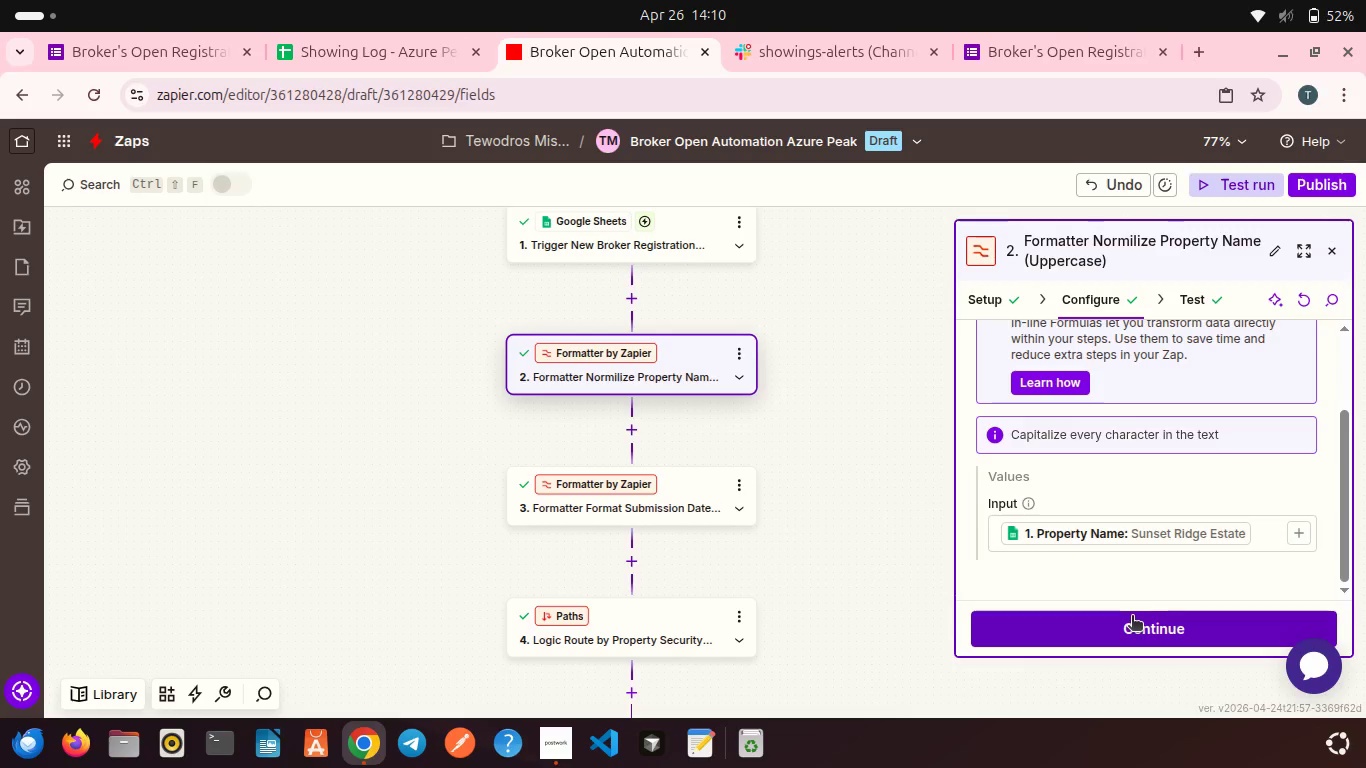 
left_click([1132, 617])
 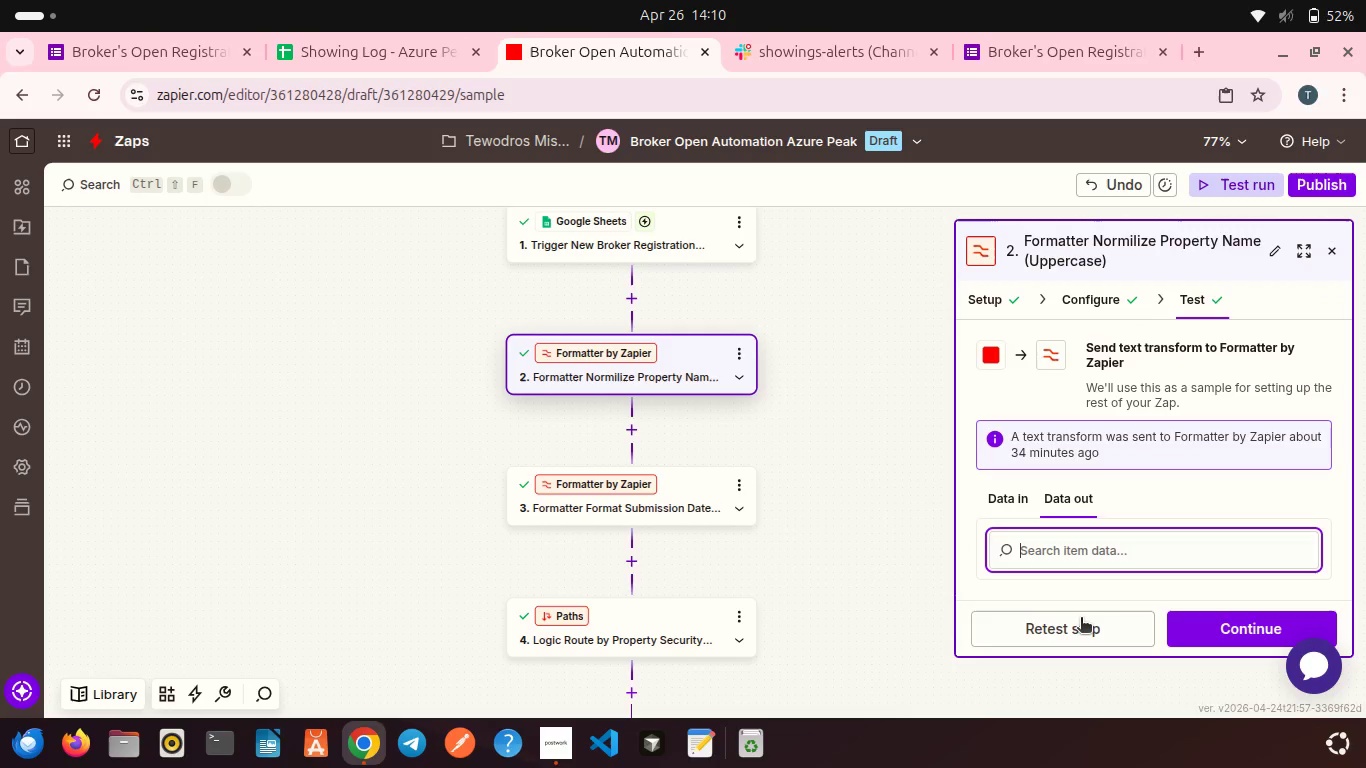 
left_click([1081, 619])
 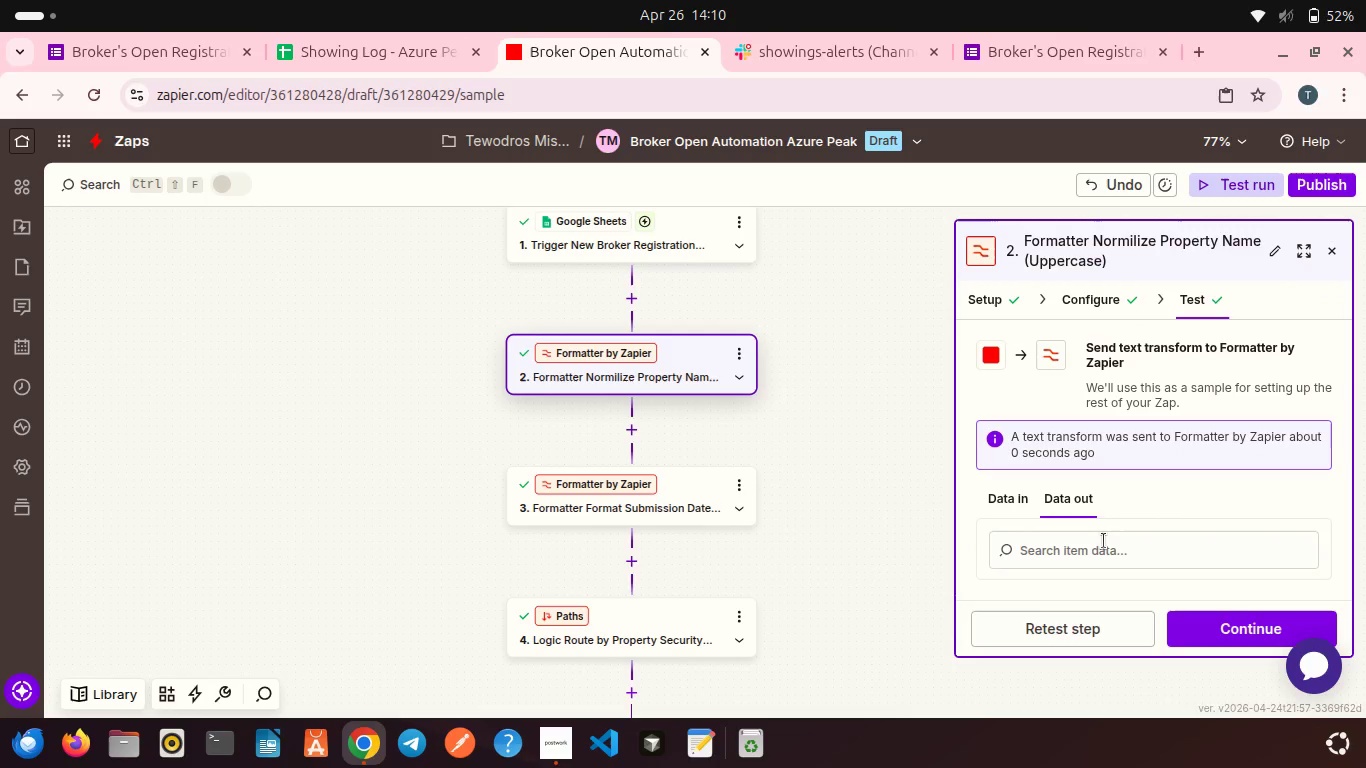 
scroll: coordinate [1119, 502], scroll_direction: down, amount: 1.0
 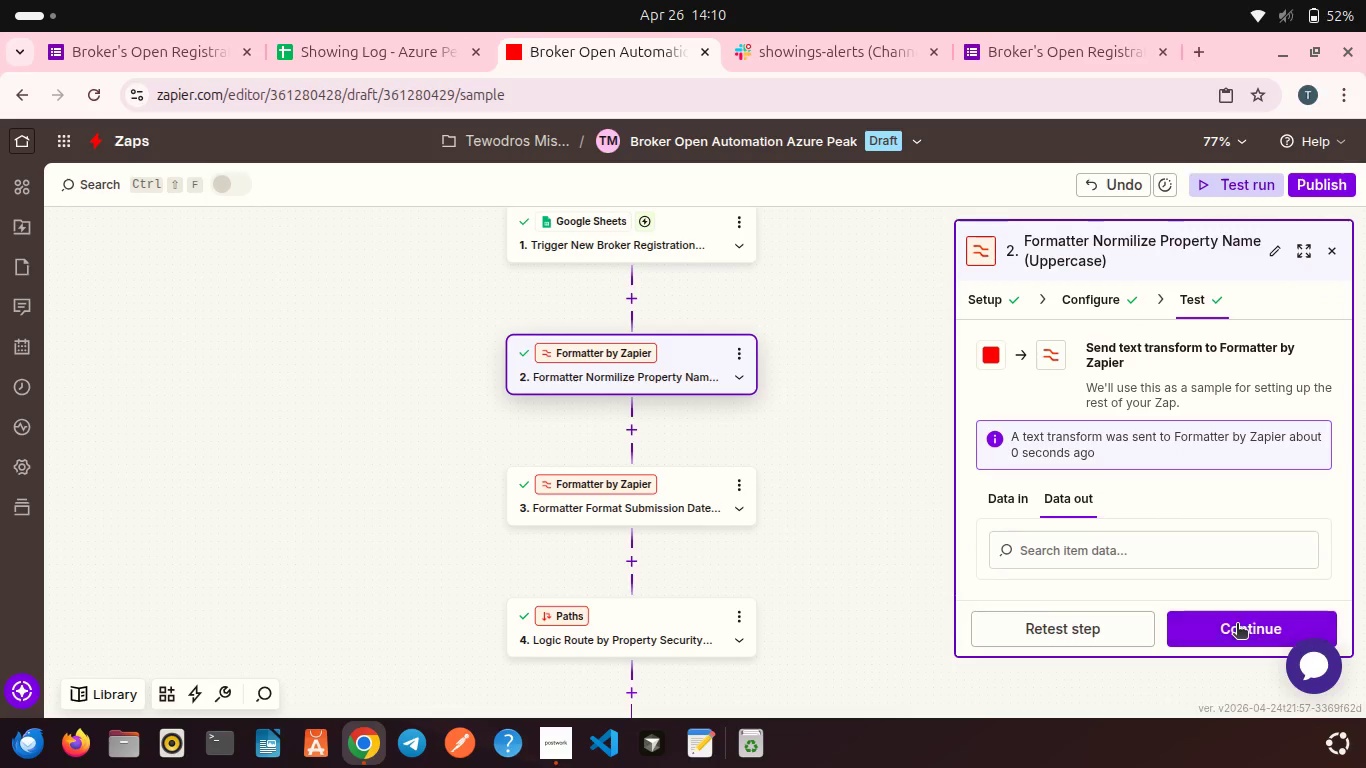 
left_click([1237, 625])
 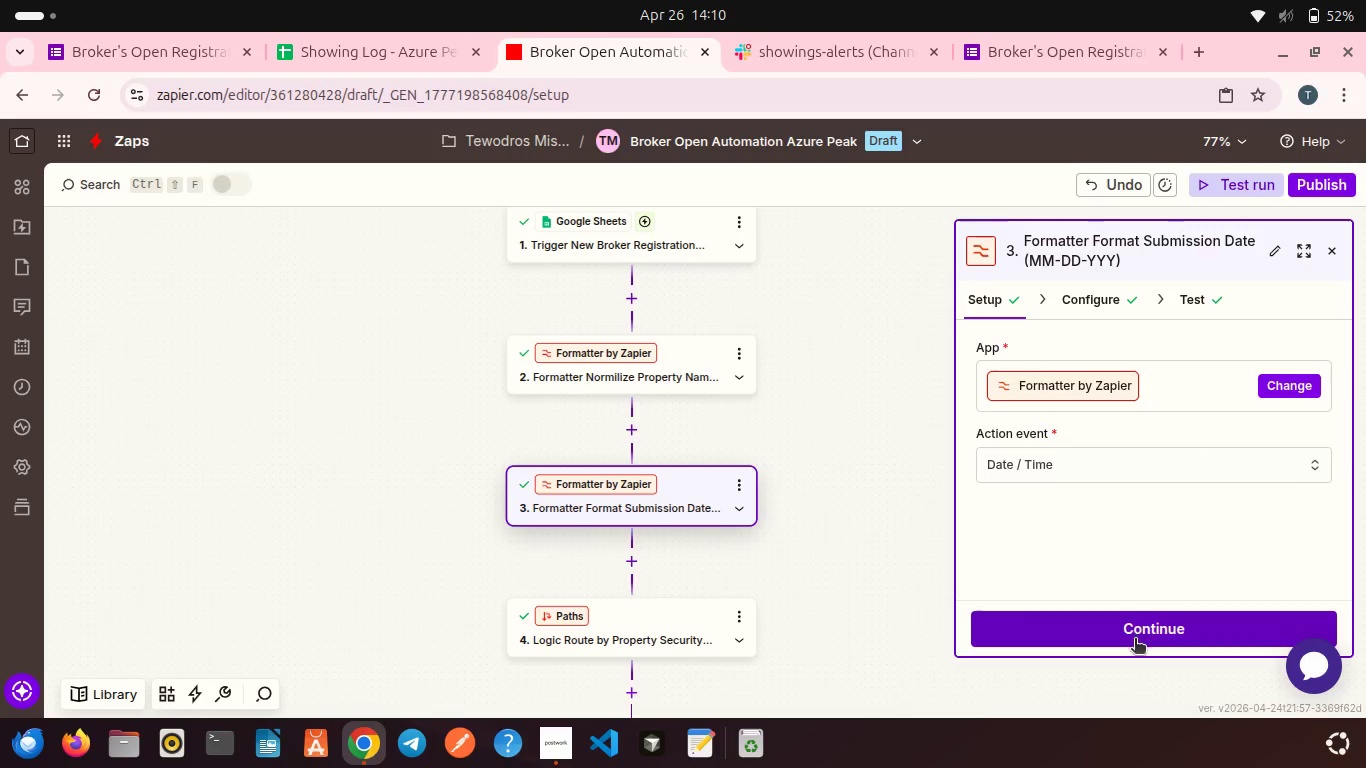 
left_click([1135, 640])
 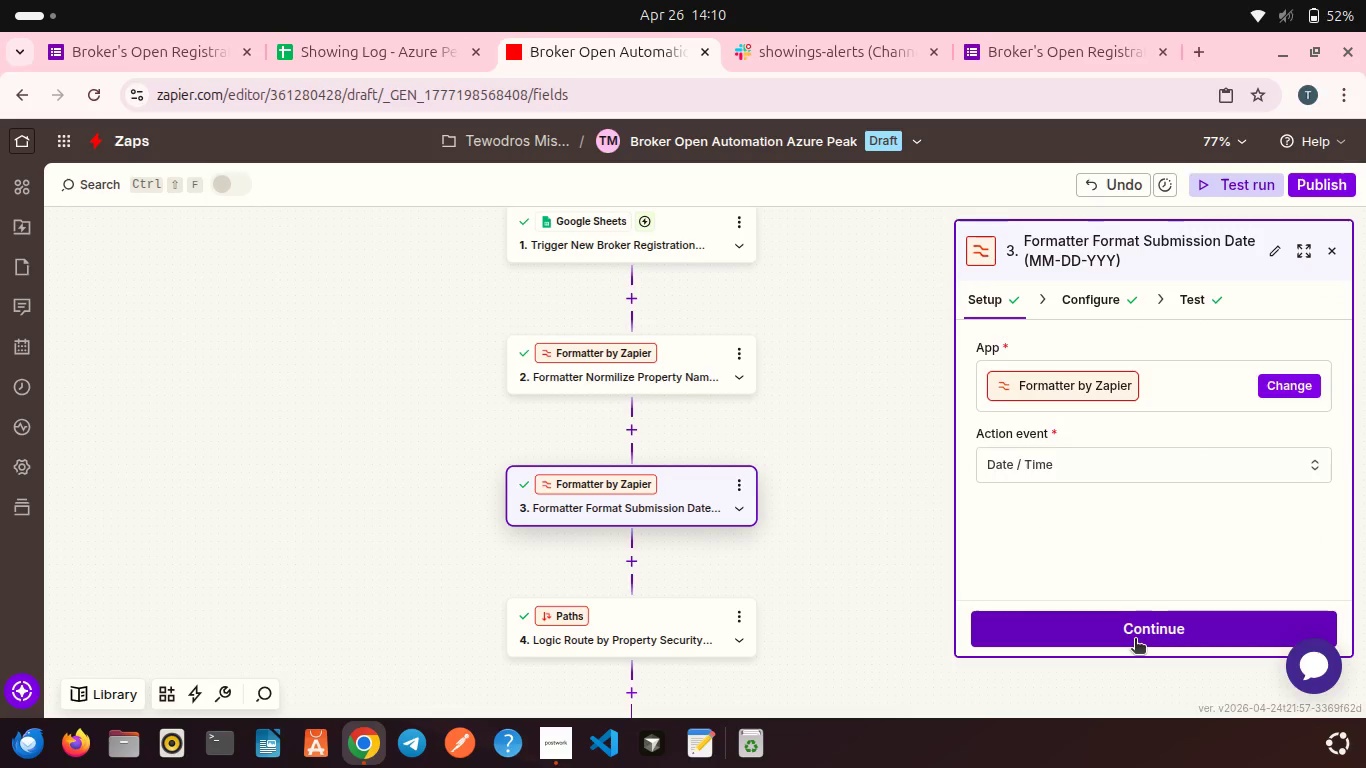 
mouse_move([1132, 601])
 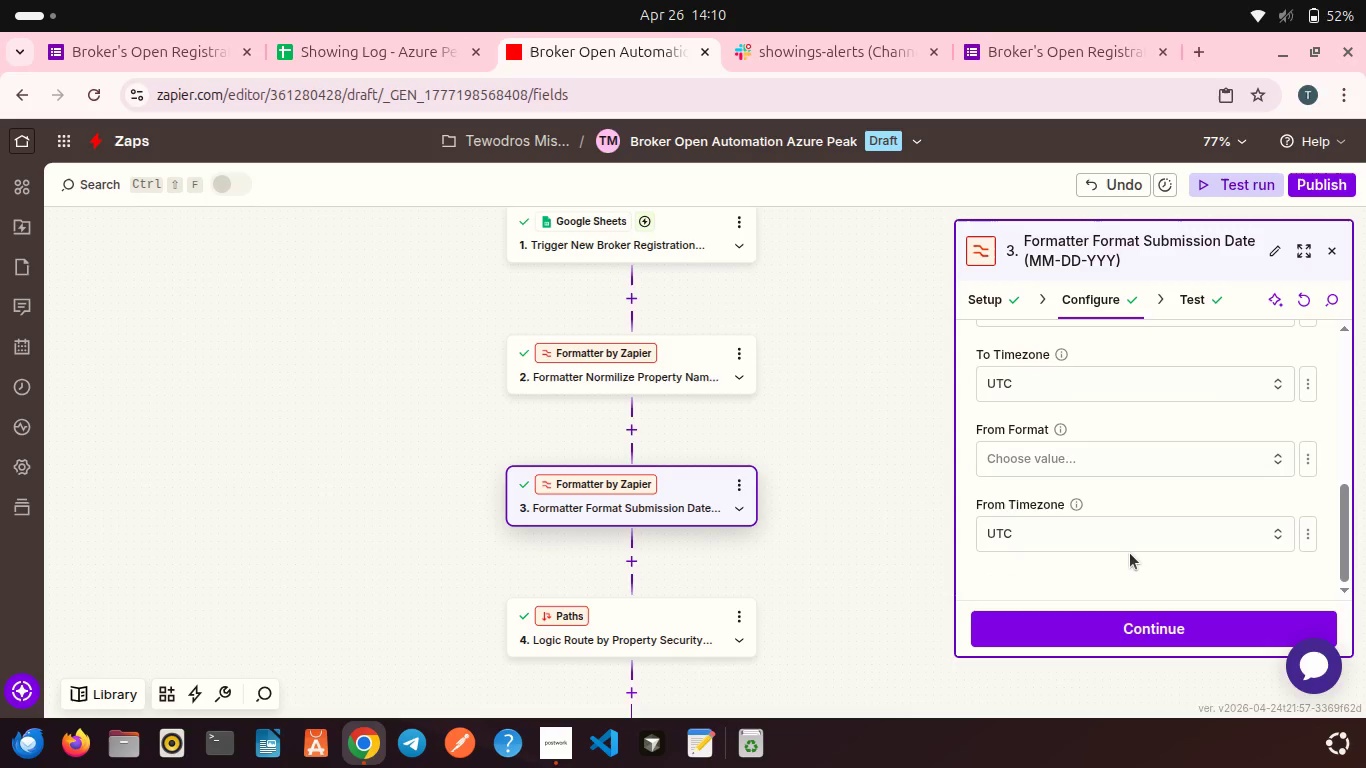 
scroll: coordinate [1130, 553], scroll_direction: down, amount: 5.0
 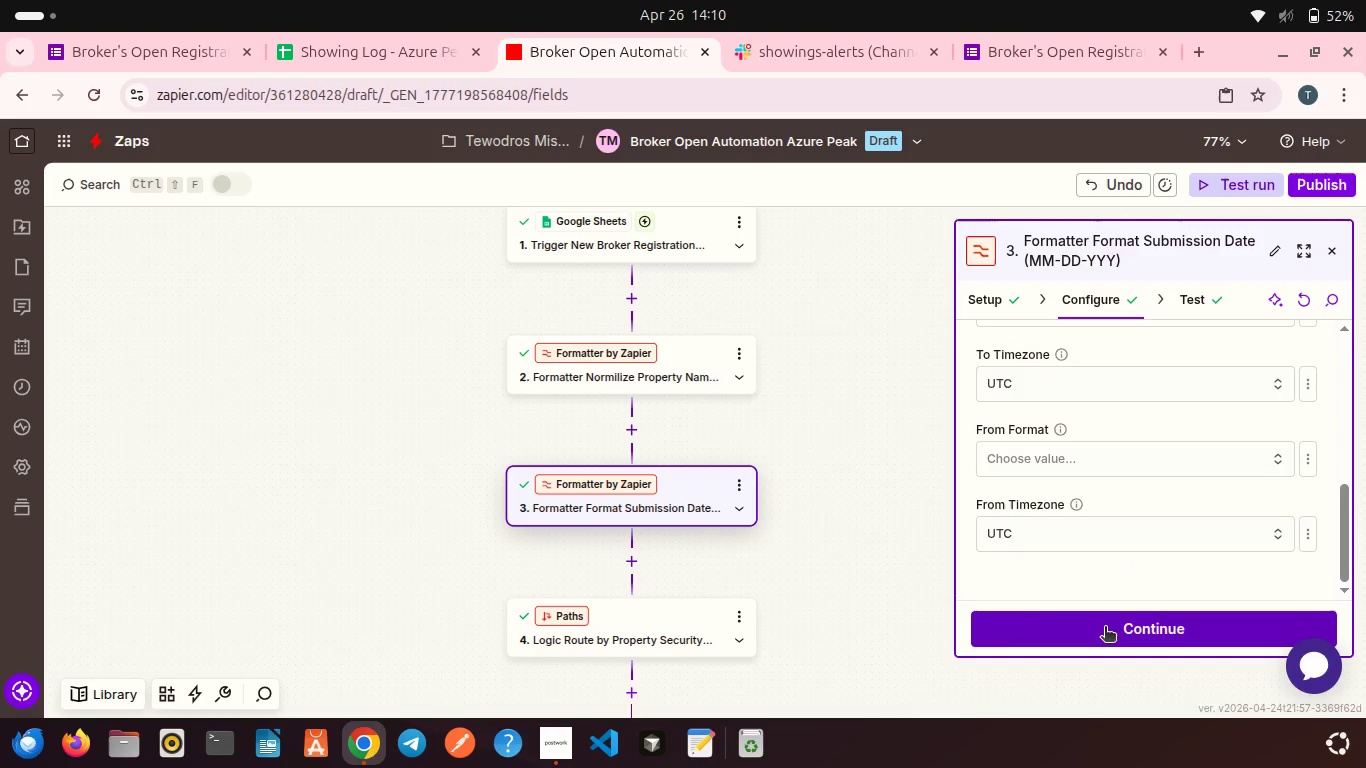 
left_click([1105, 628])
 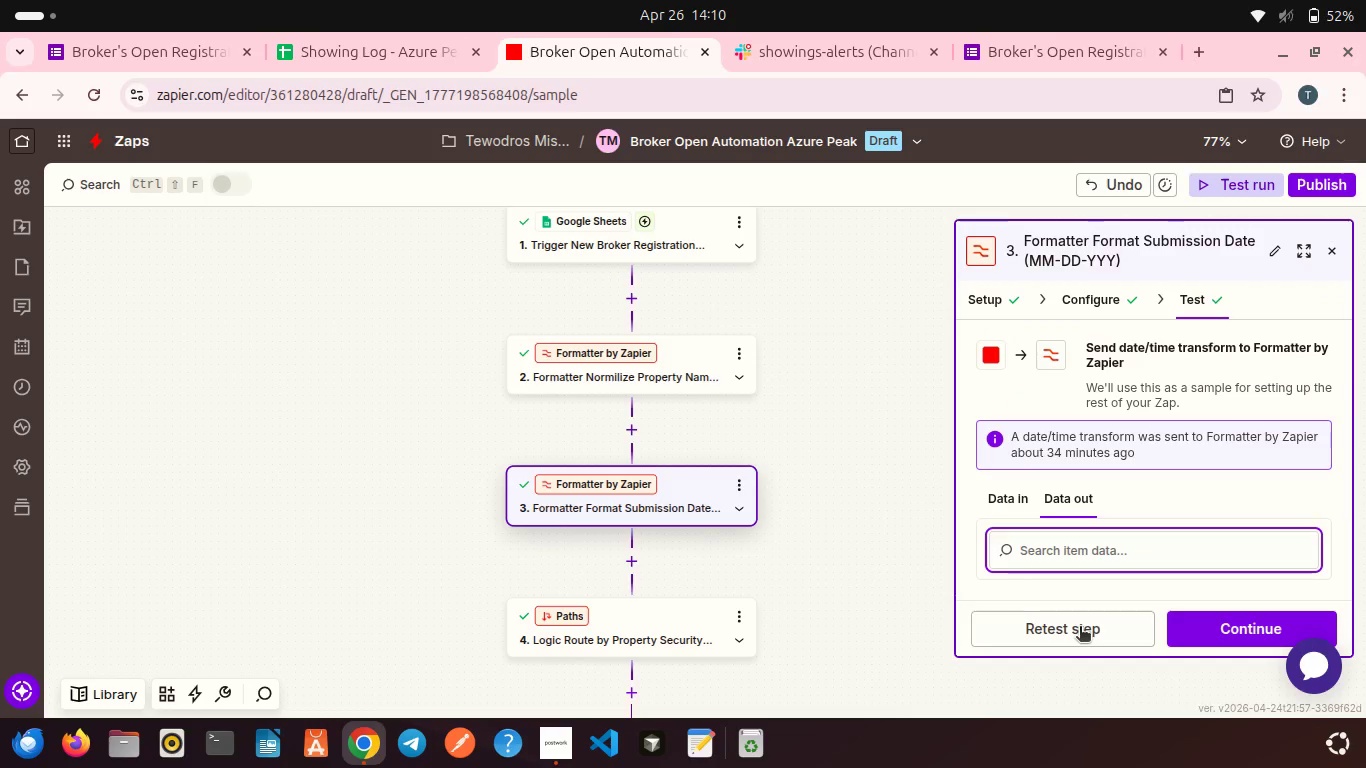 
left_click([1080, 628])
 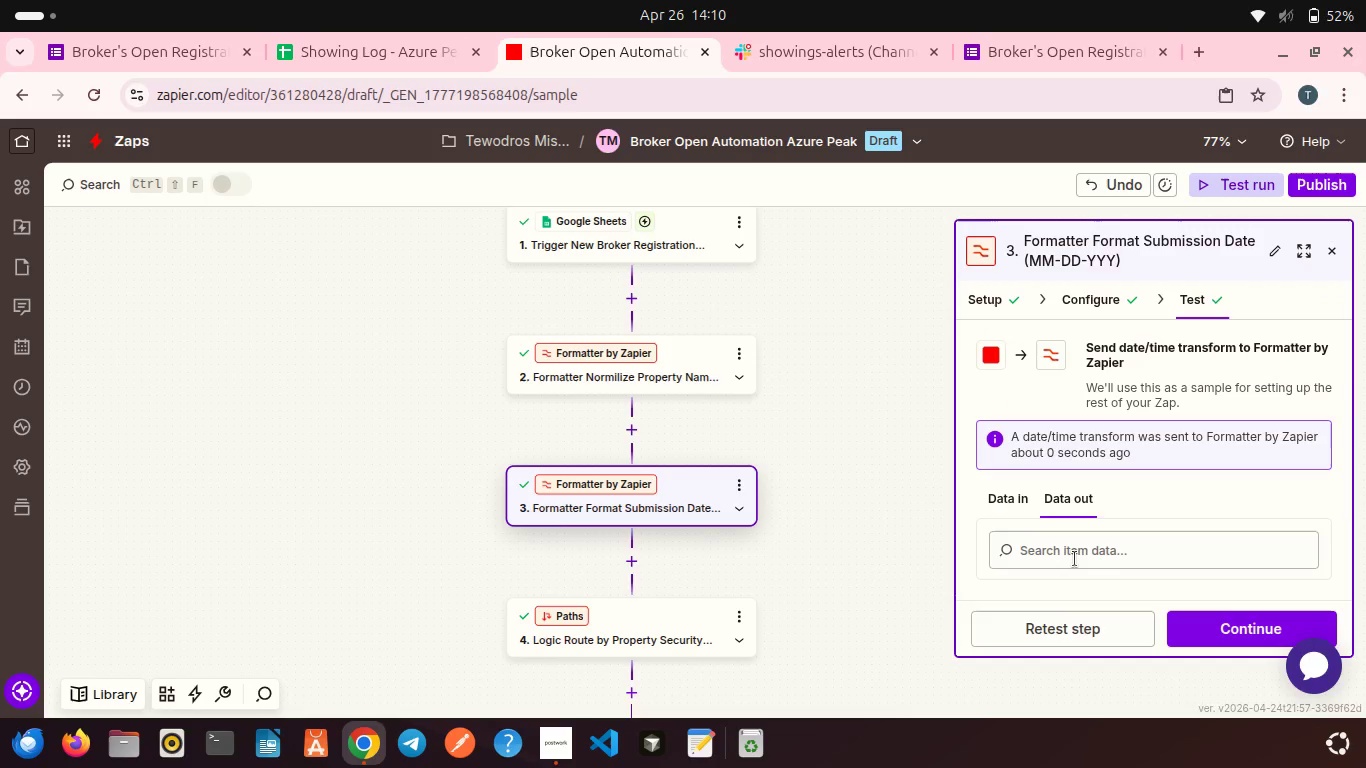 
scroll: coordinate [1075, 559], scroll_direction: down, amount: 3.0
 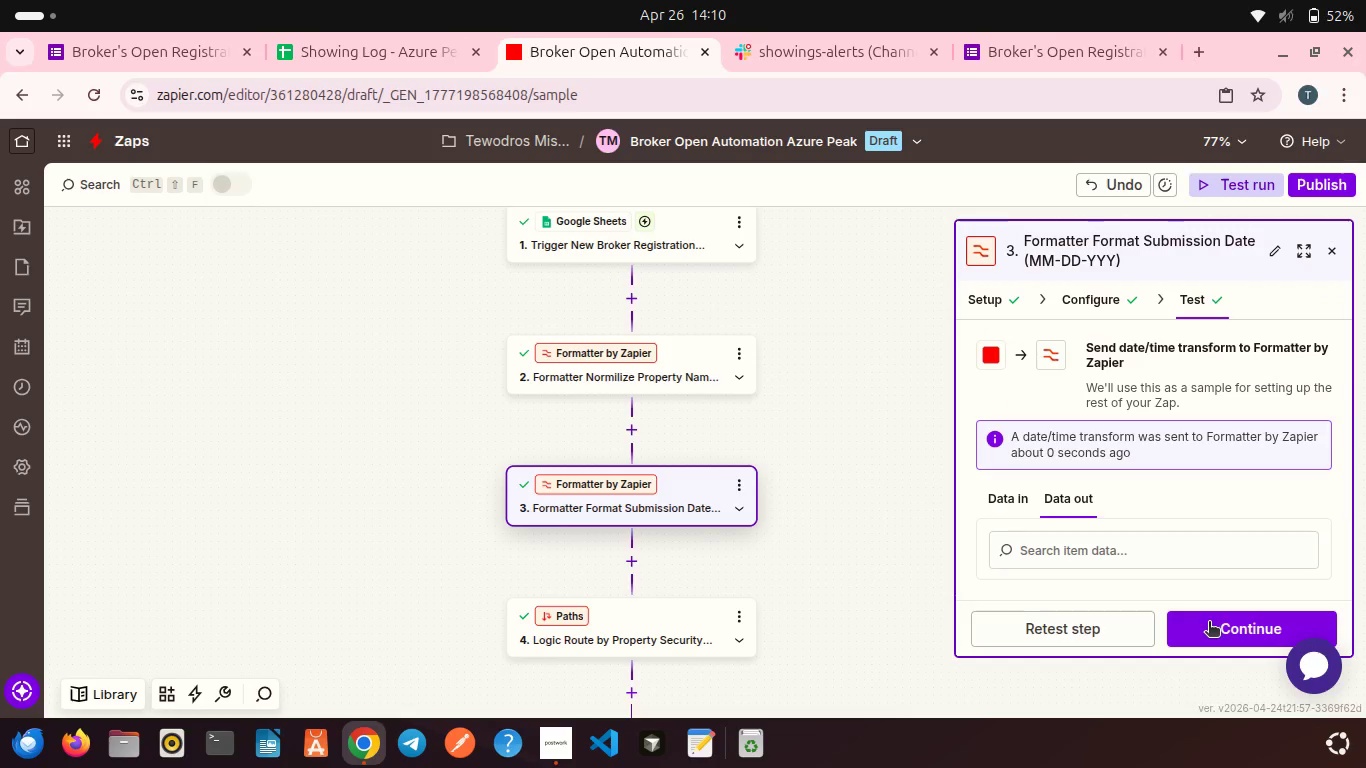 
left_click([1209, 623])
 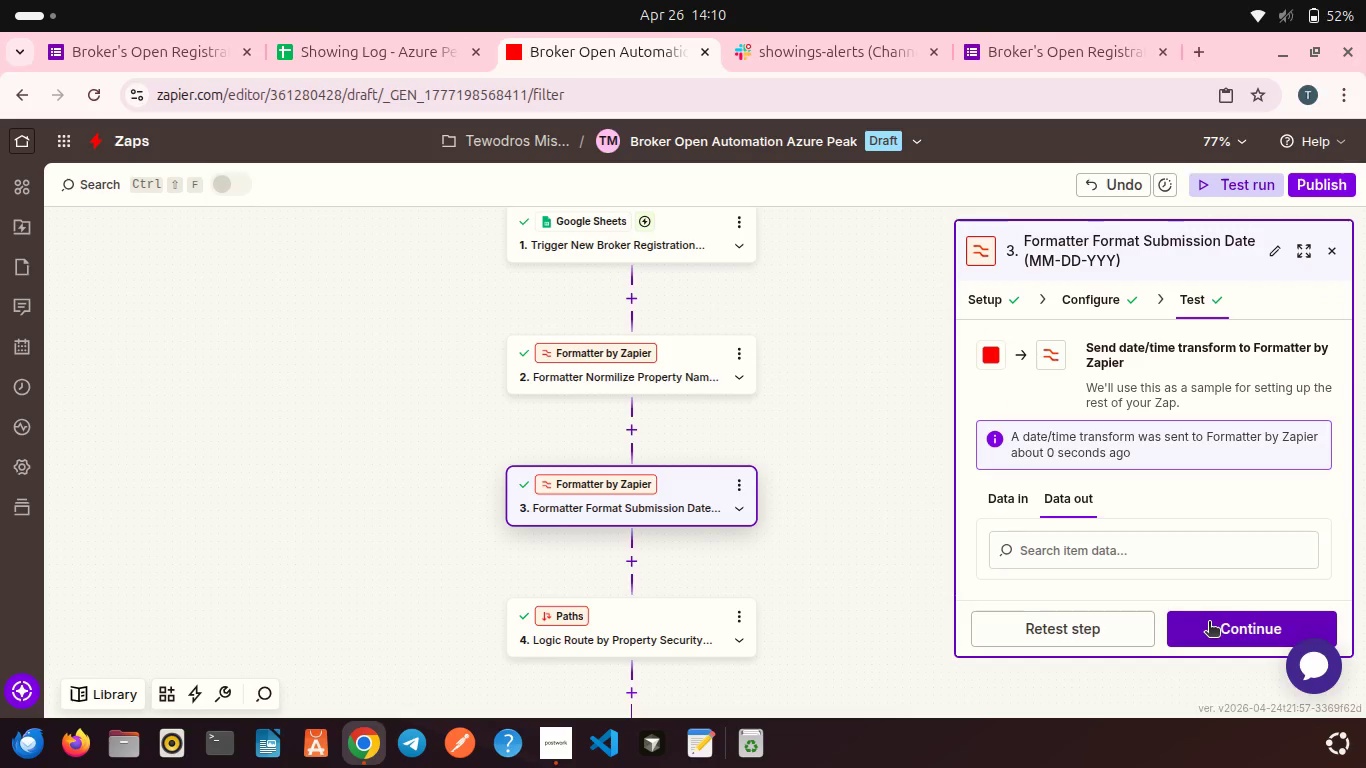 
mouse_move([1189, 600])
 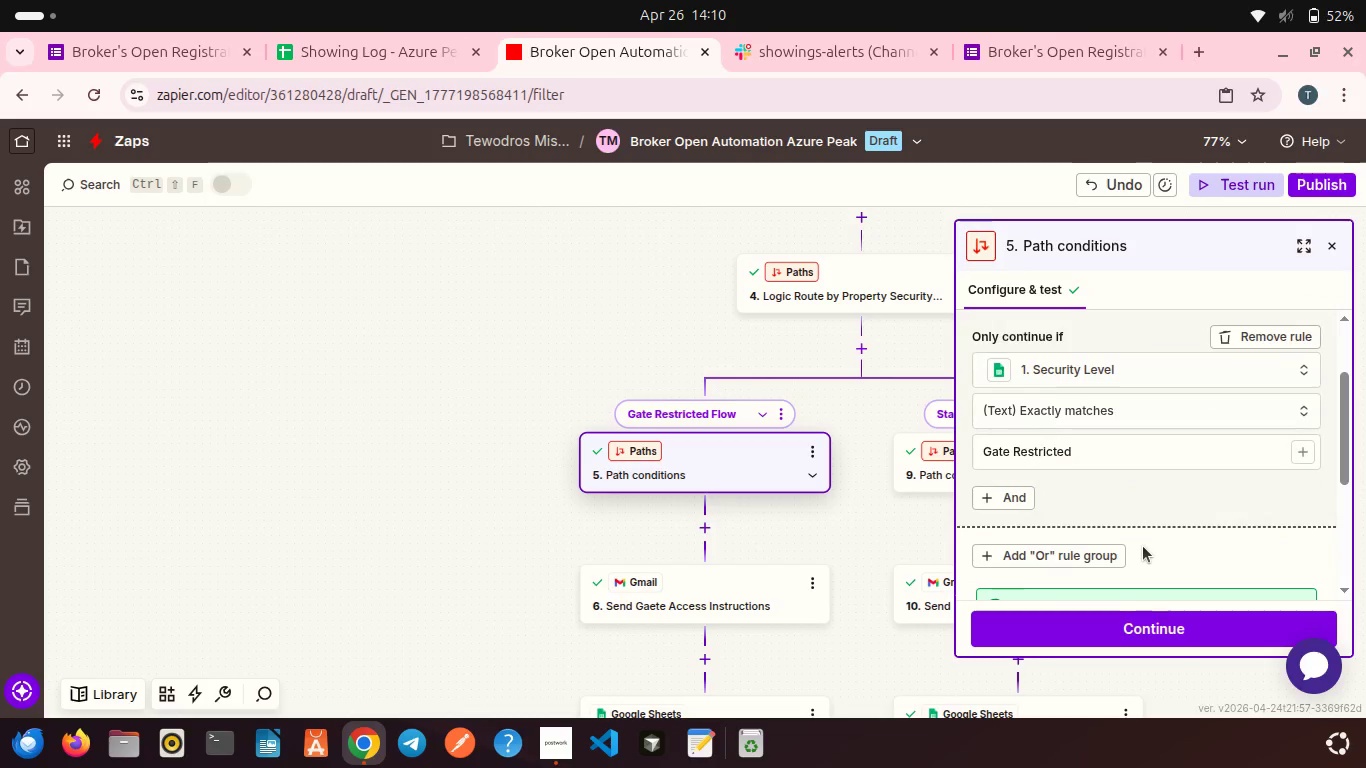 
scroll: coordinate [1143, 546], scroll_direction: down, amount: 1.0
 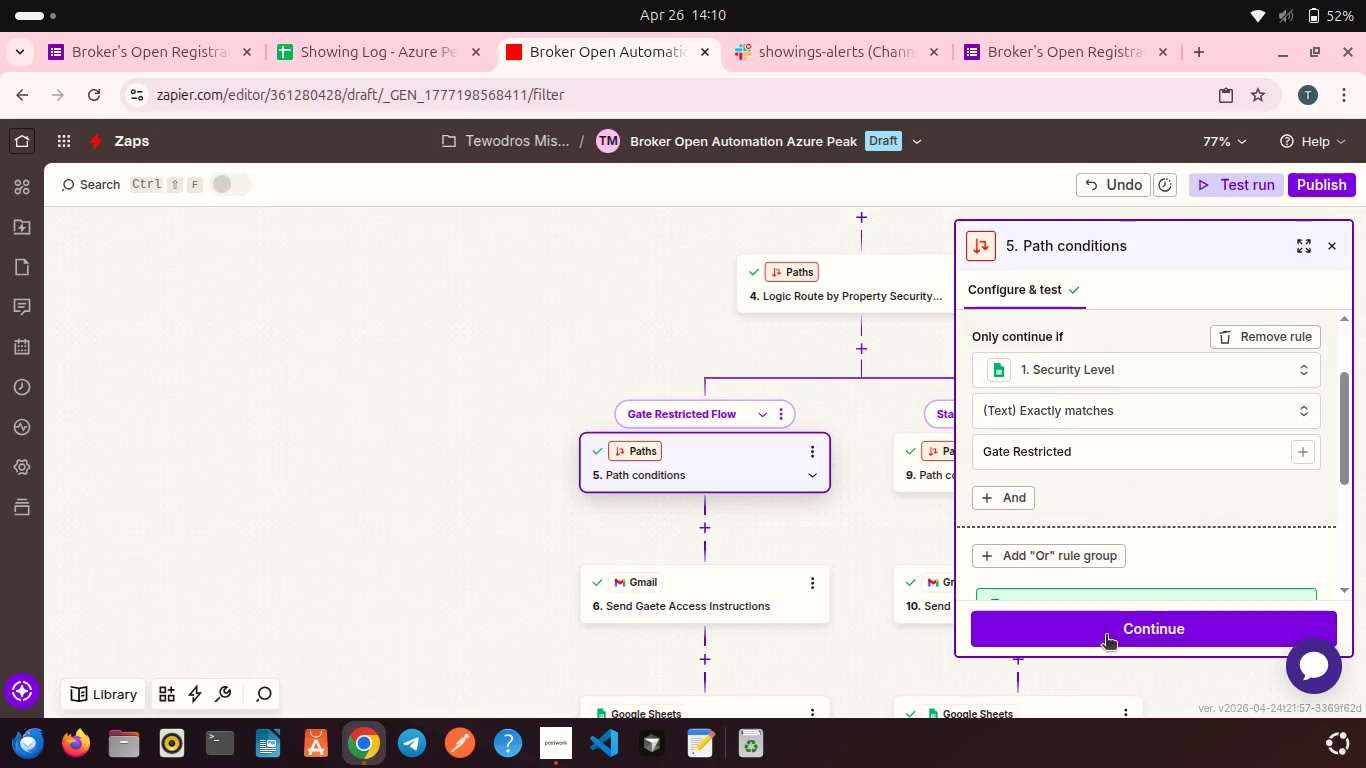 
left_click([1106, 636])
 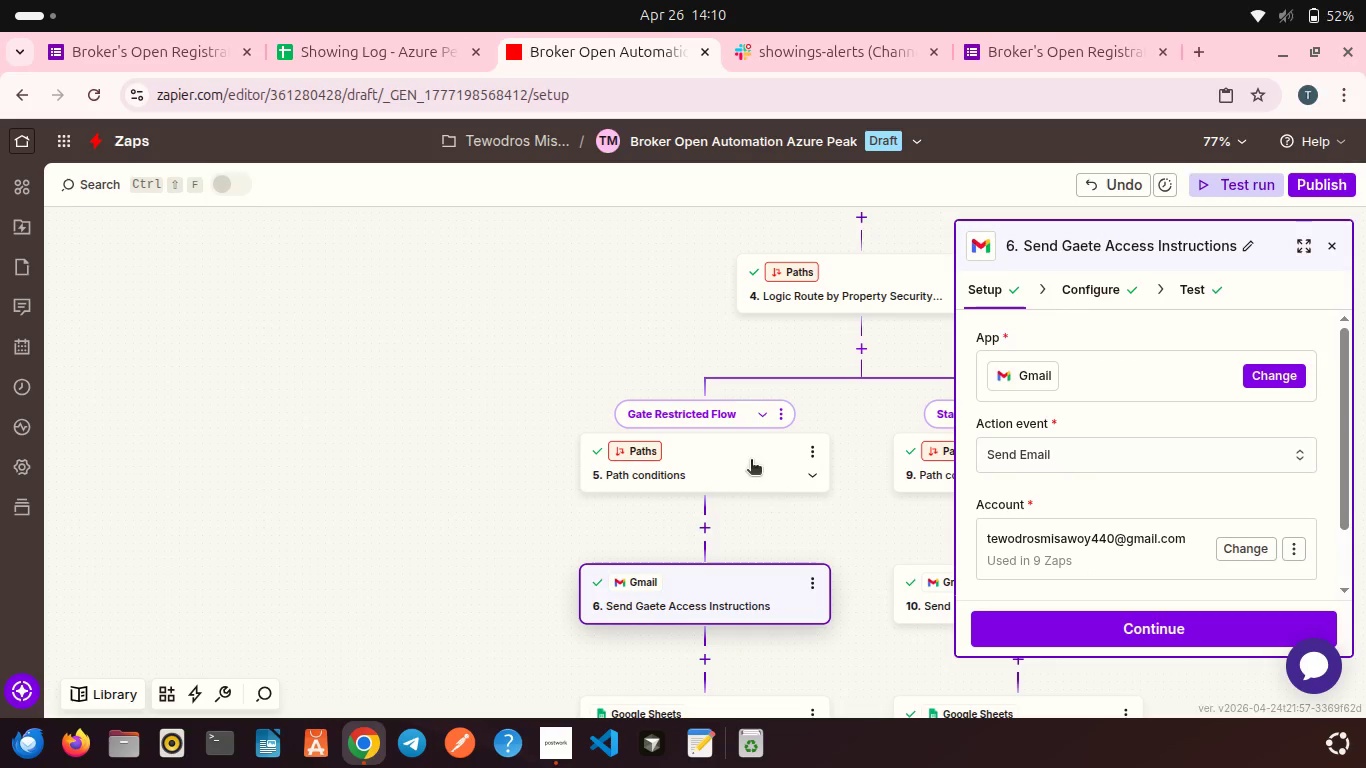 
left_click([749, 458])
 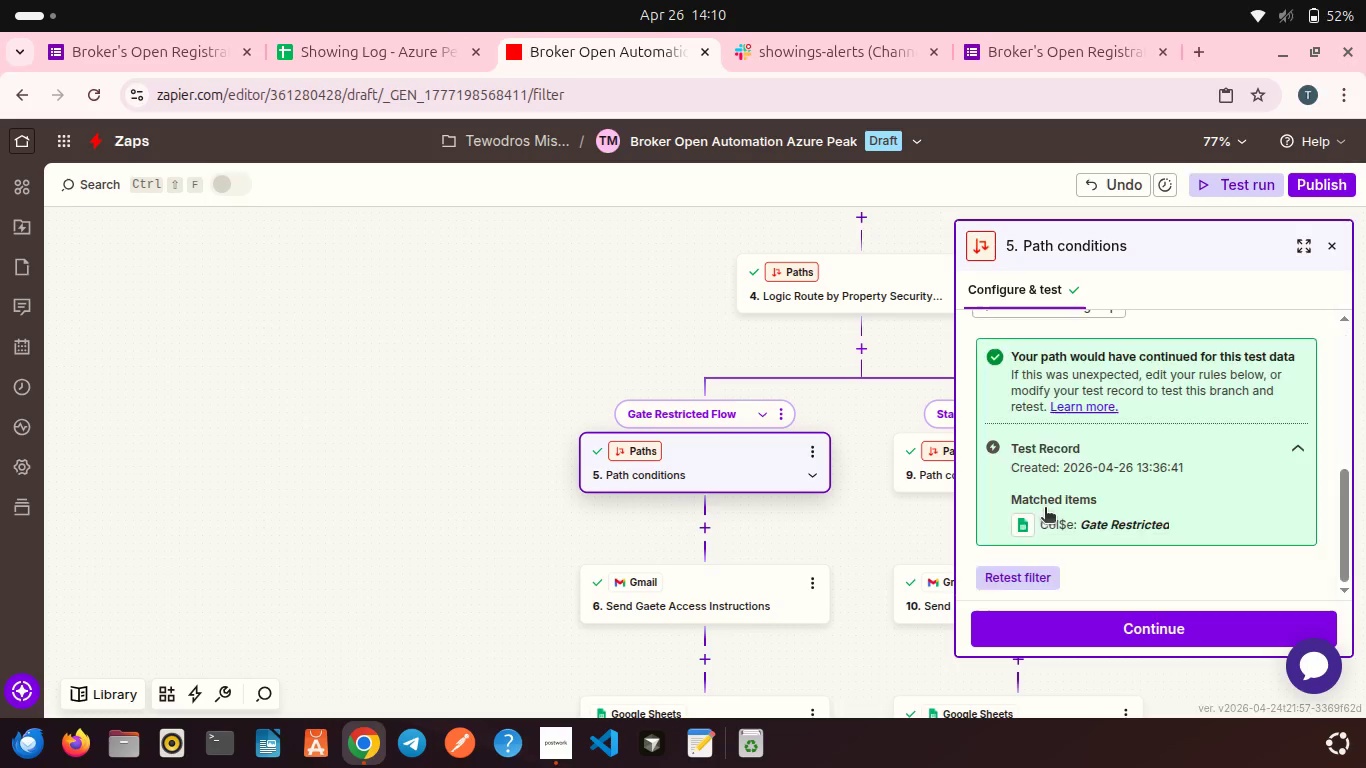 
left_click([1026, 582])
 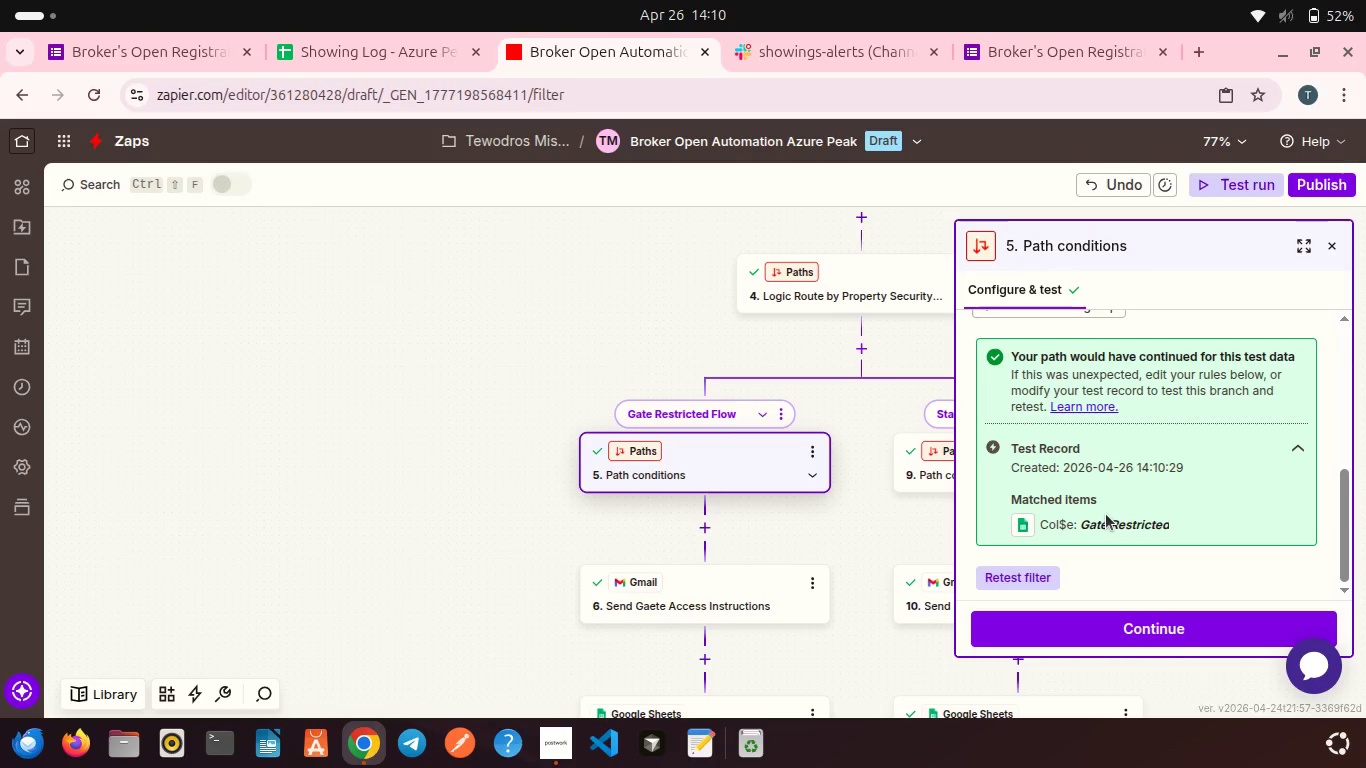 
scroll: coordinate [1045, 509], scroll_direction: down, amount: 7.0
 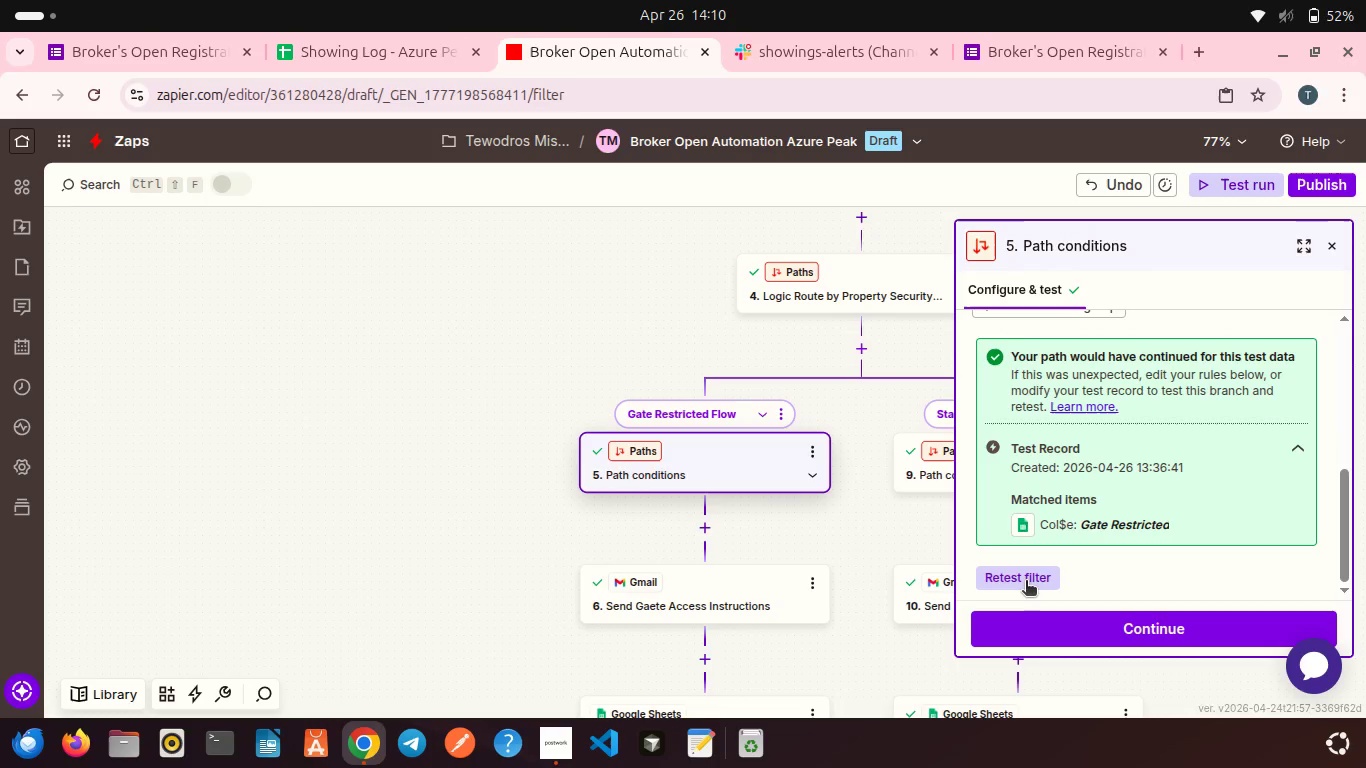 
left_click([1123, 633])
 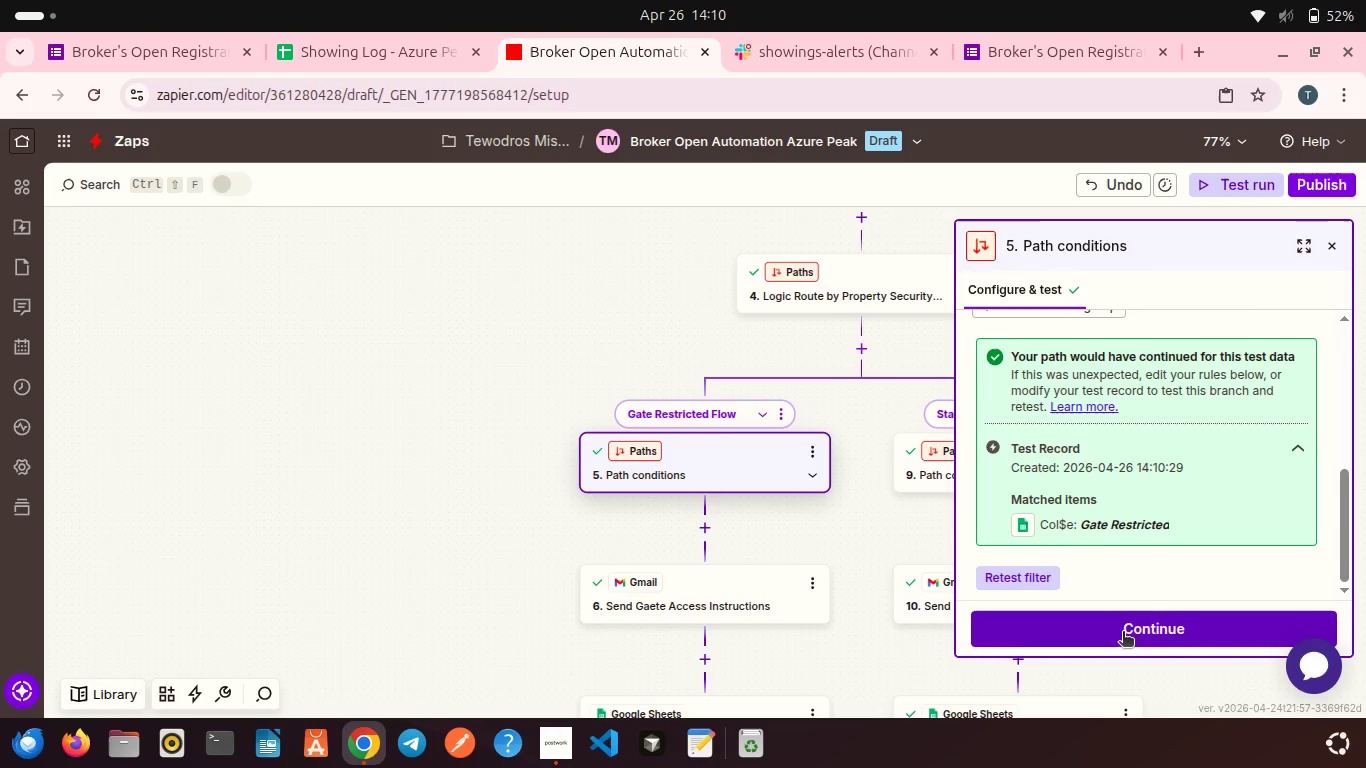 
scroll: coordinate [1106, 514], scroll_direction: down, amount: 4.0
 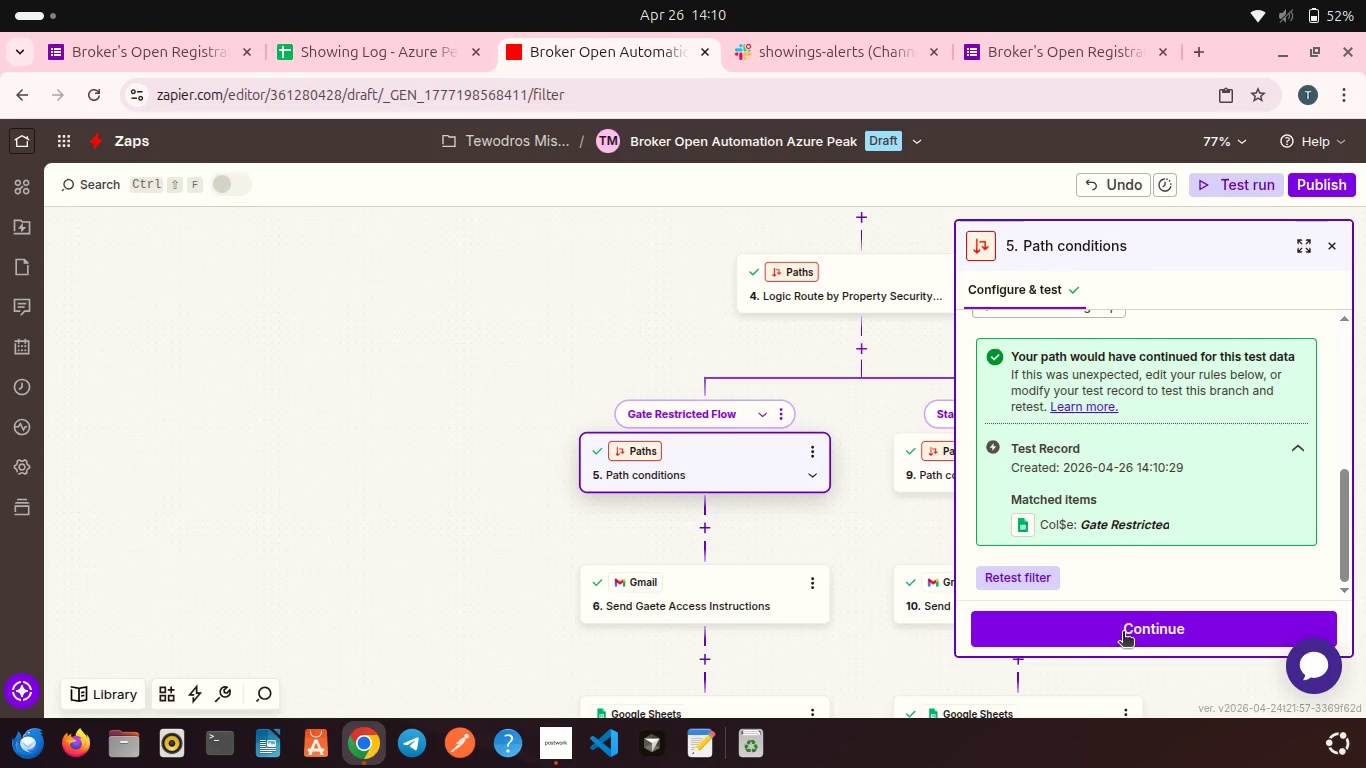 
mouse_move([1100, 618])
 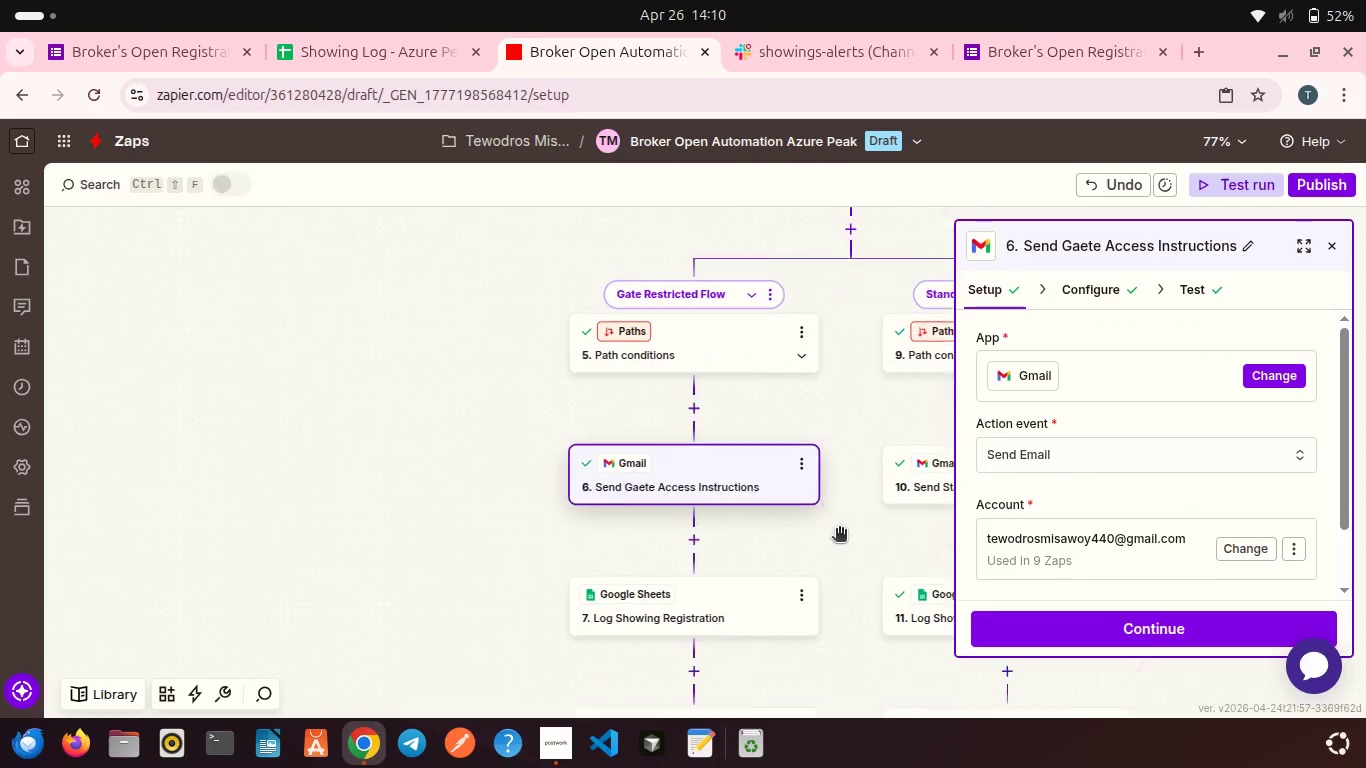 
scroll: coordinate [839, 530], scroll_direction: down, amount: 3.0
 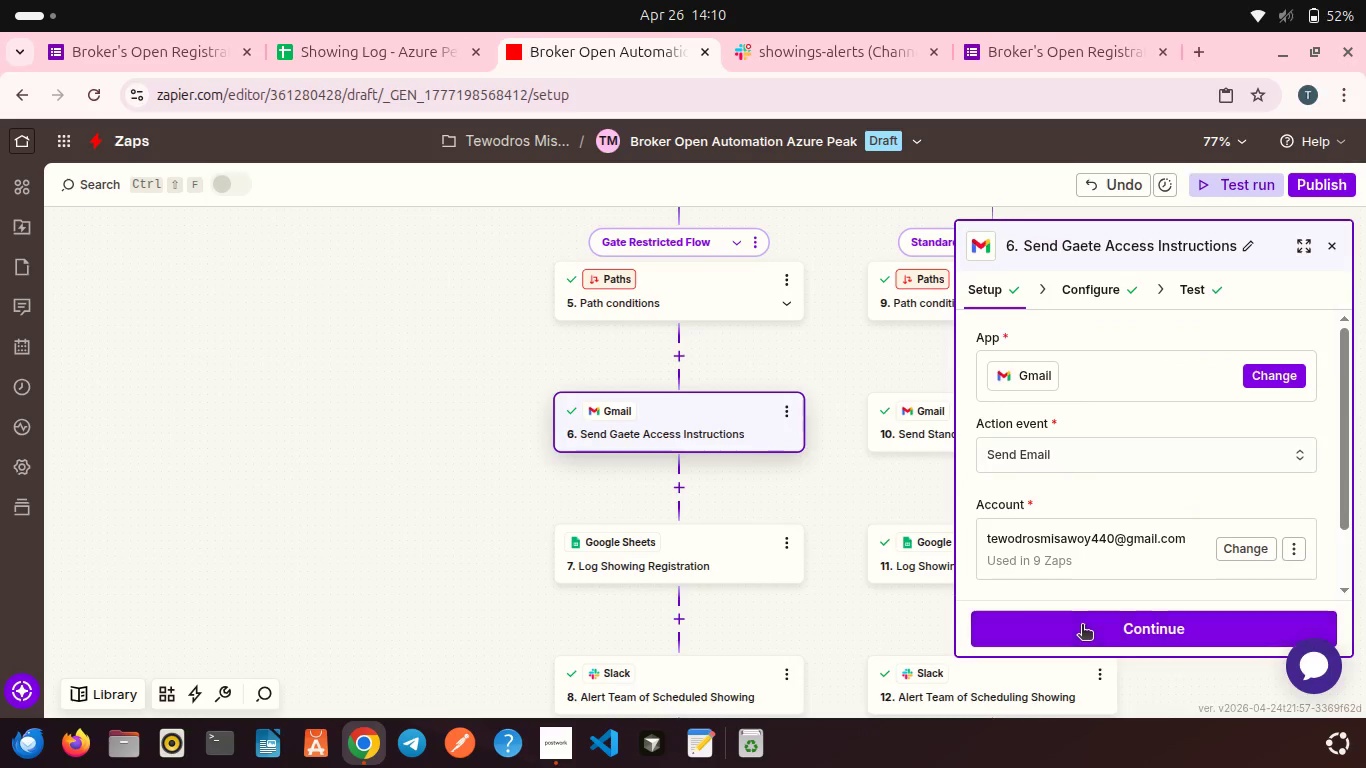 
left_click([1082, 626])
 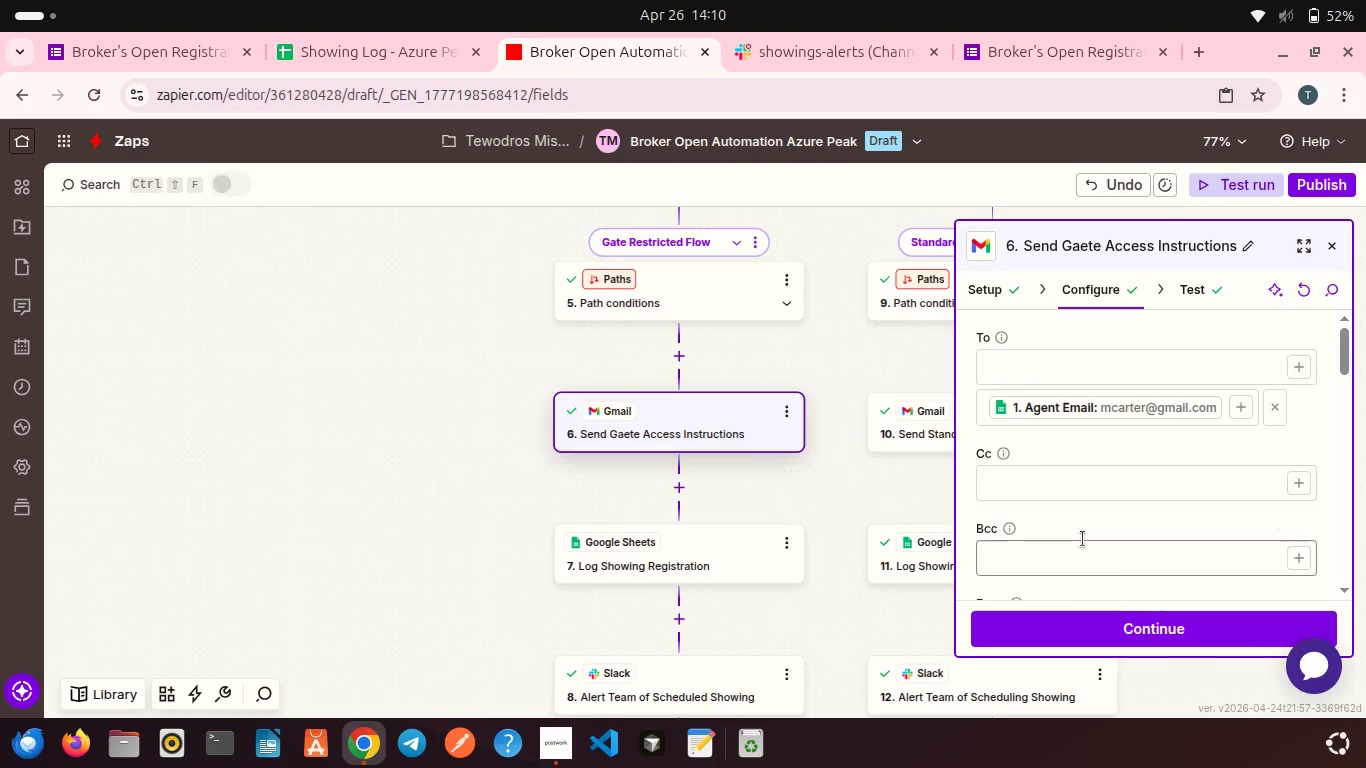 
scroll: coordinate [1089, 555], scroll_direction: down, amount: 7.0
 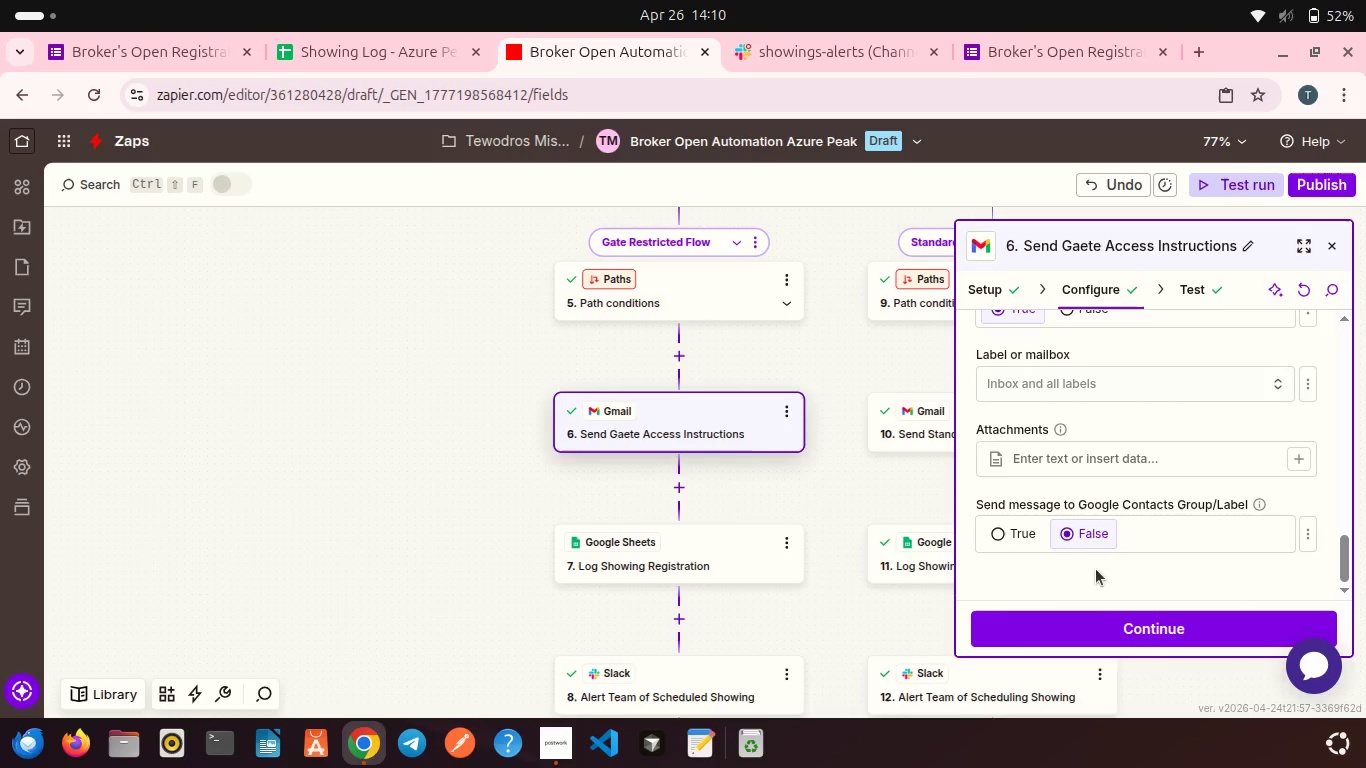 
left_click([1095, 620])
 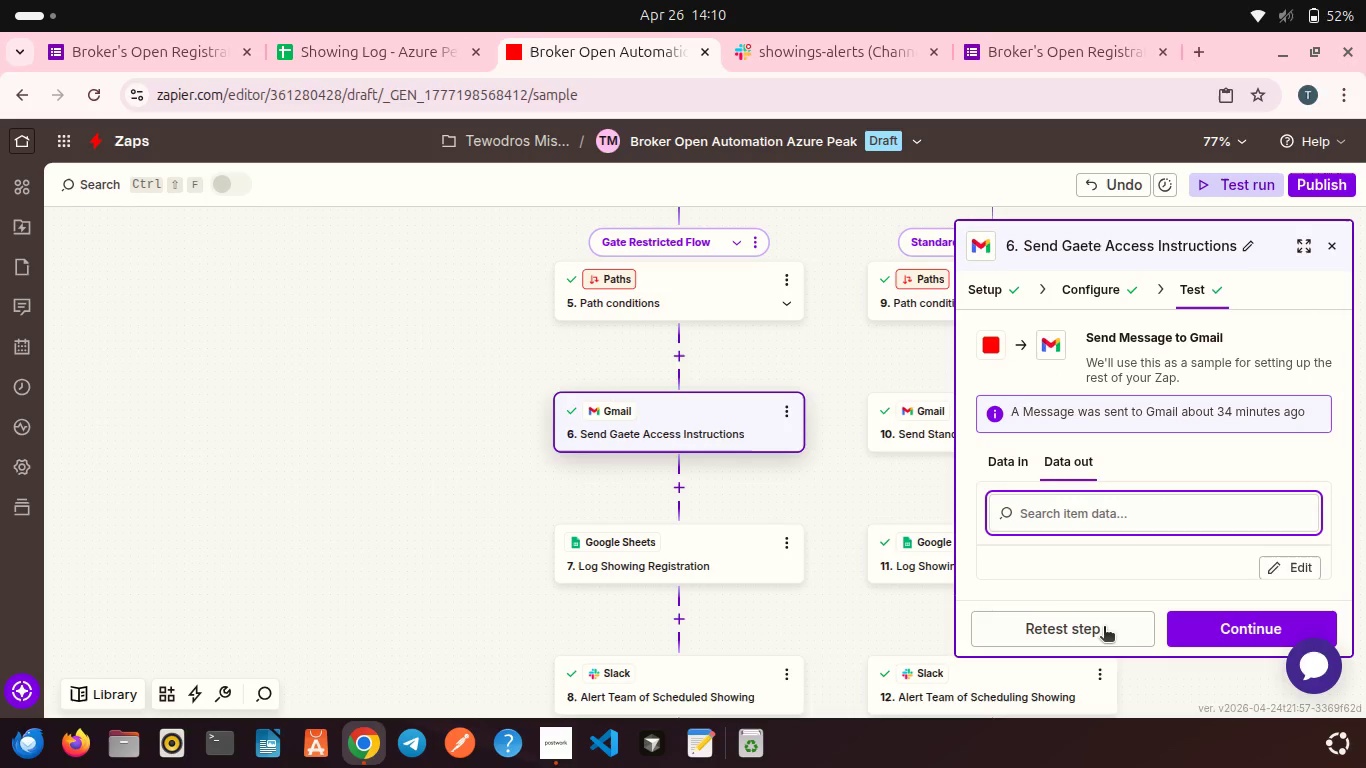 
scroll: coordinate [1096, 569], scroll_direction: down, amount: 3.0
 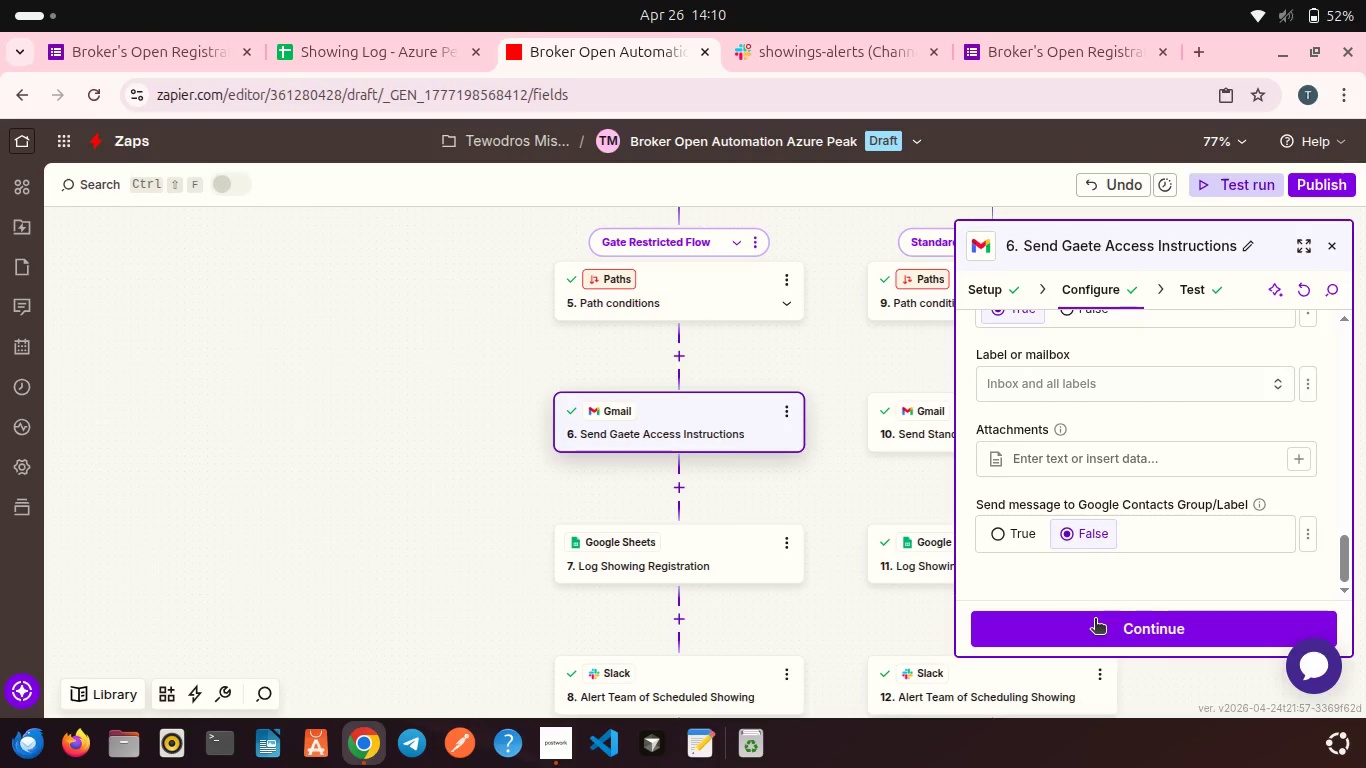 
left_click([1104, 628])
 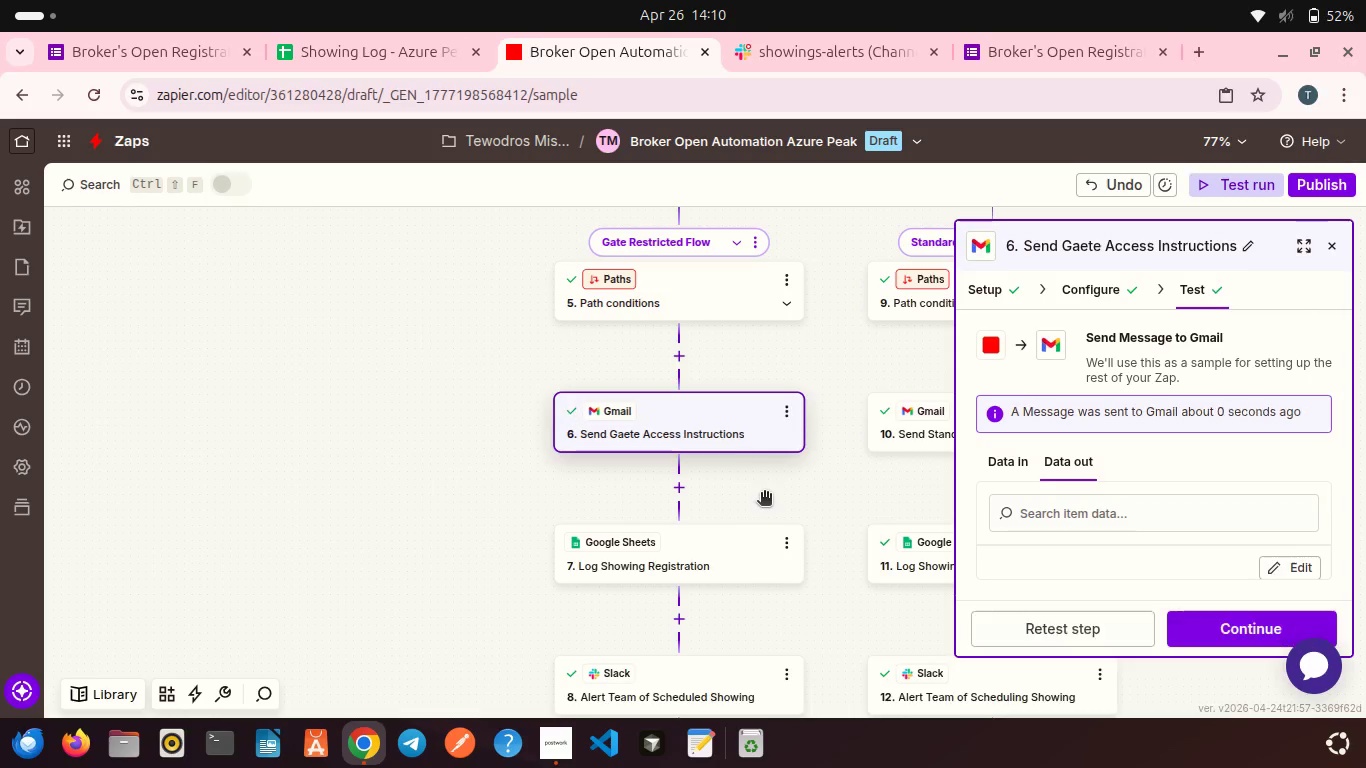 
scroll: coordinate [764, 494], scroll_direction: down, amount: 3.0
 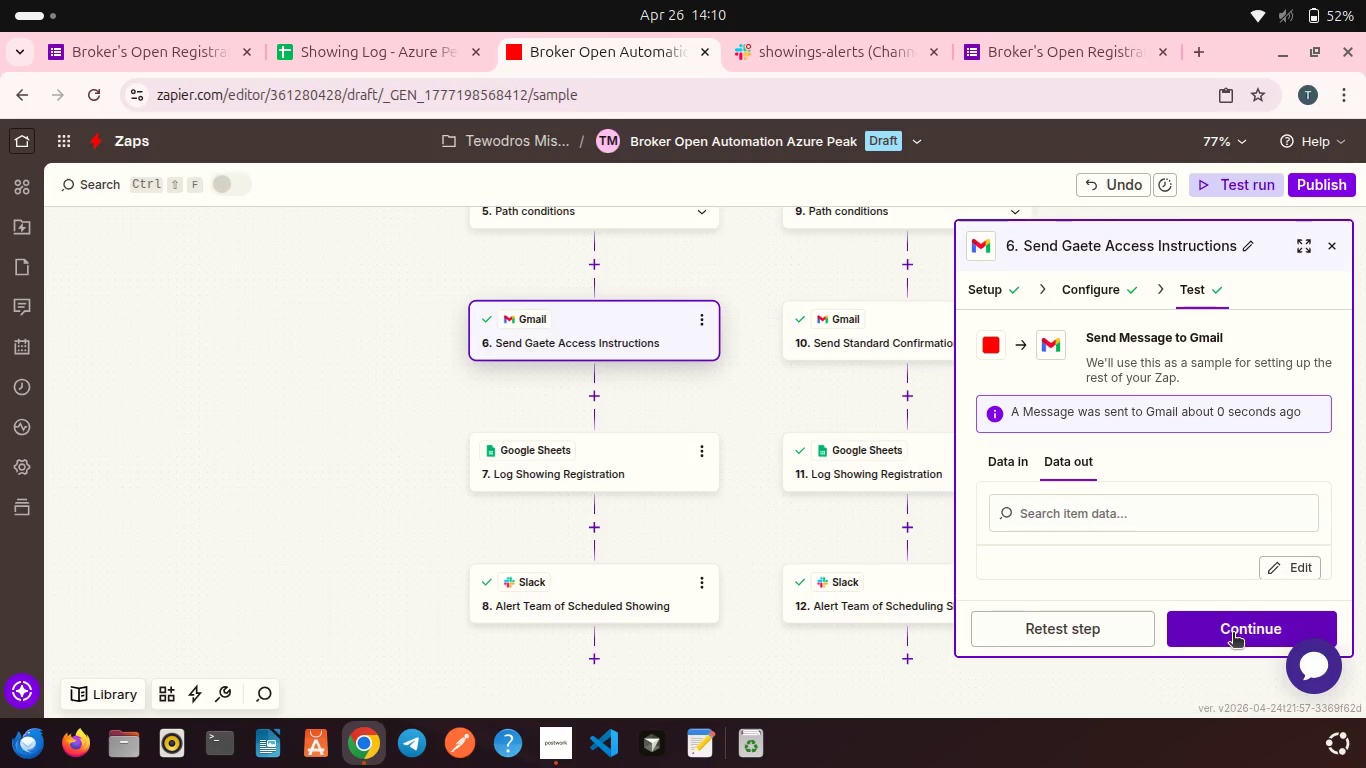 
left_click([1233, 634])
 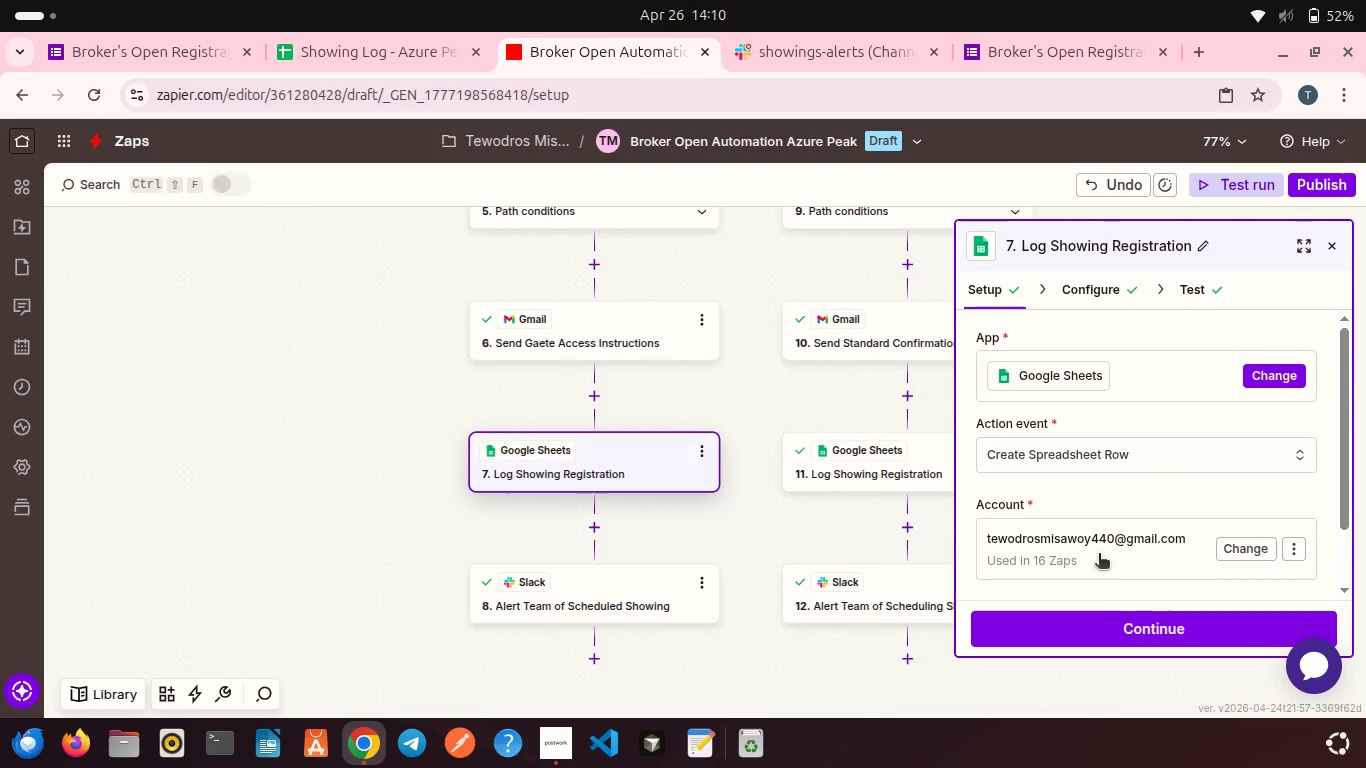 
left_click([1096, 625])
 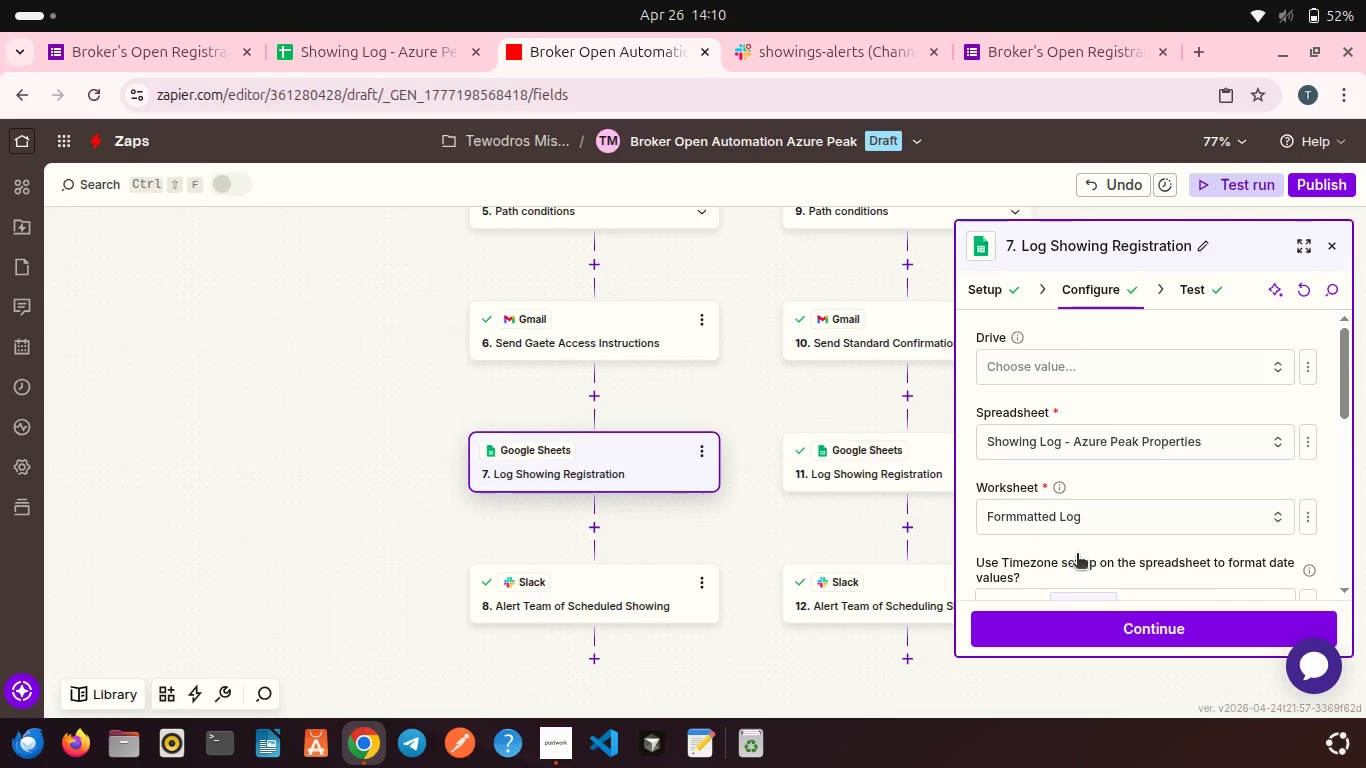 
scroll: coordinate [1077, 555], scroll_direction: down, amount: 10.0
 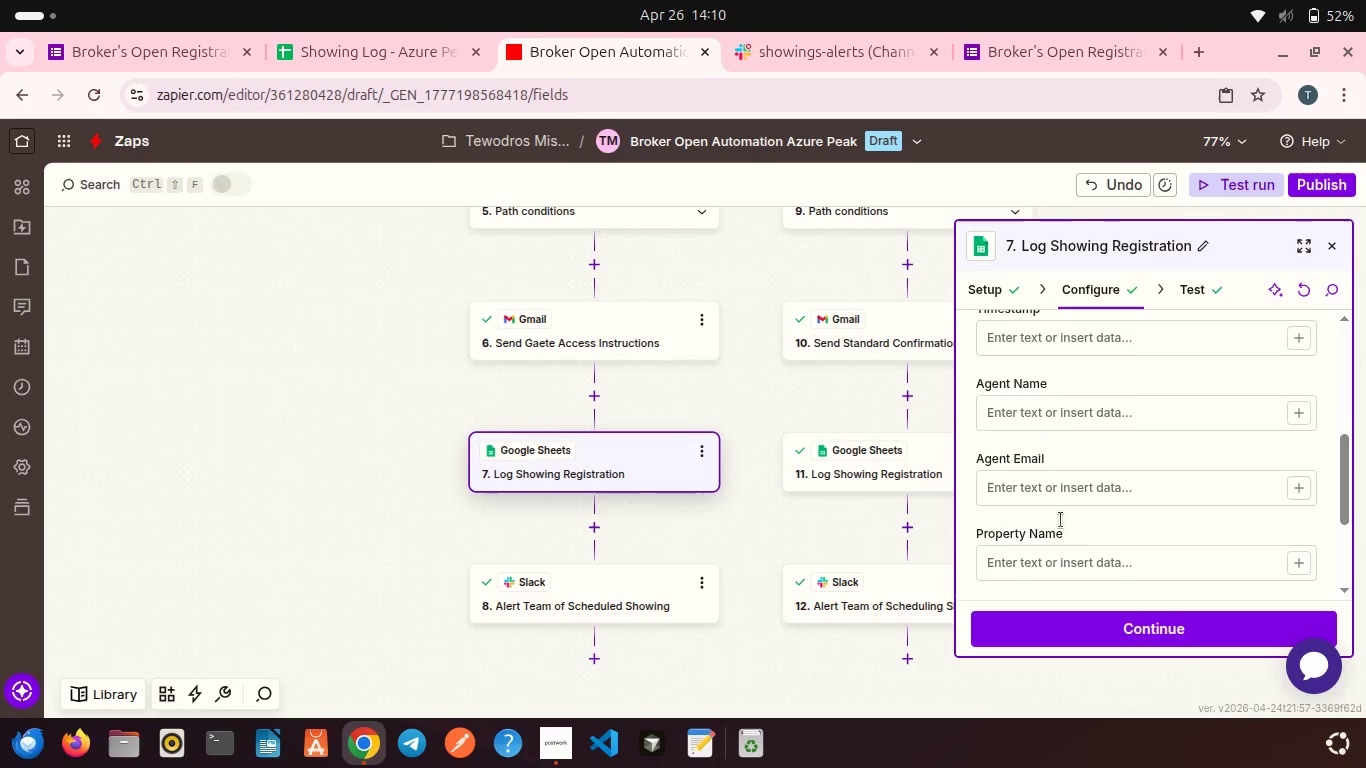 
scroll: coordinate [1061, 520], scroll_direction: up, amount: 2.0
 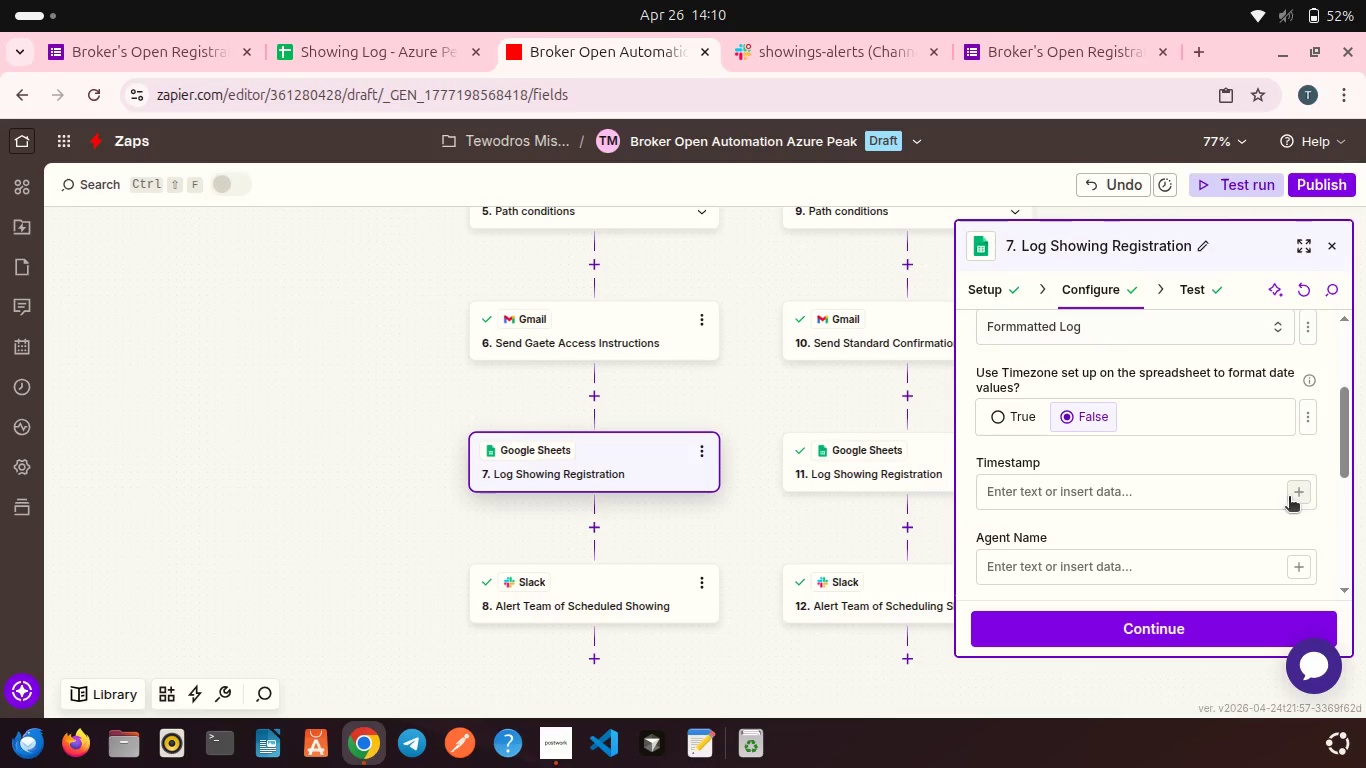 
left_click([1289, 498])
 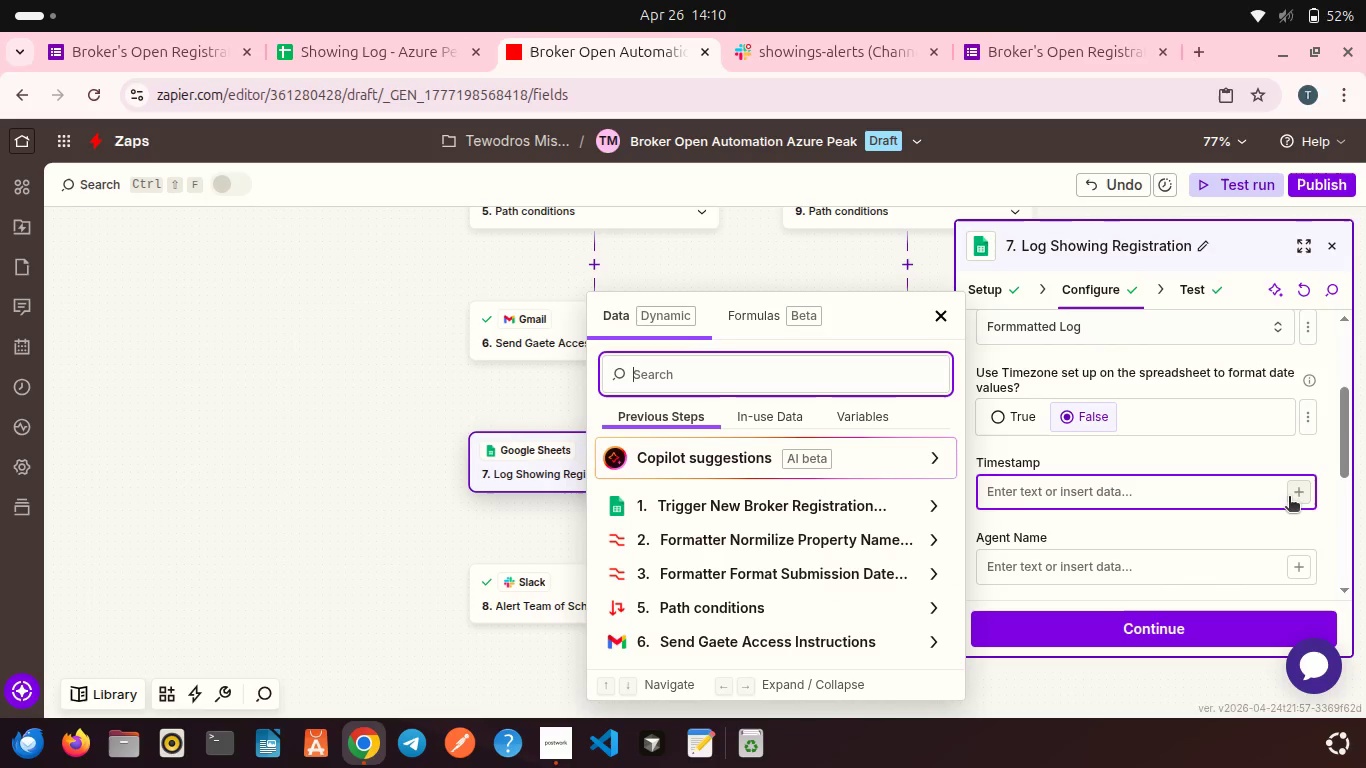 
left_click([1289, 498])
 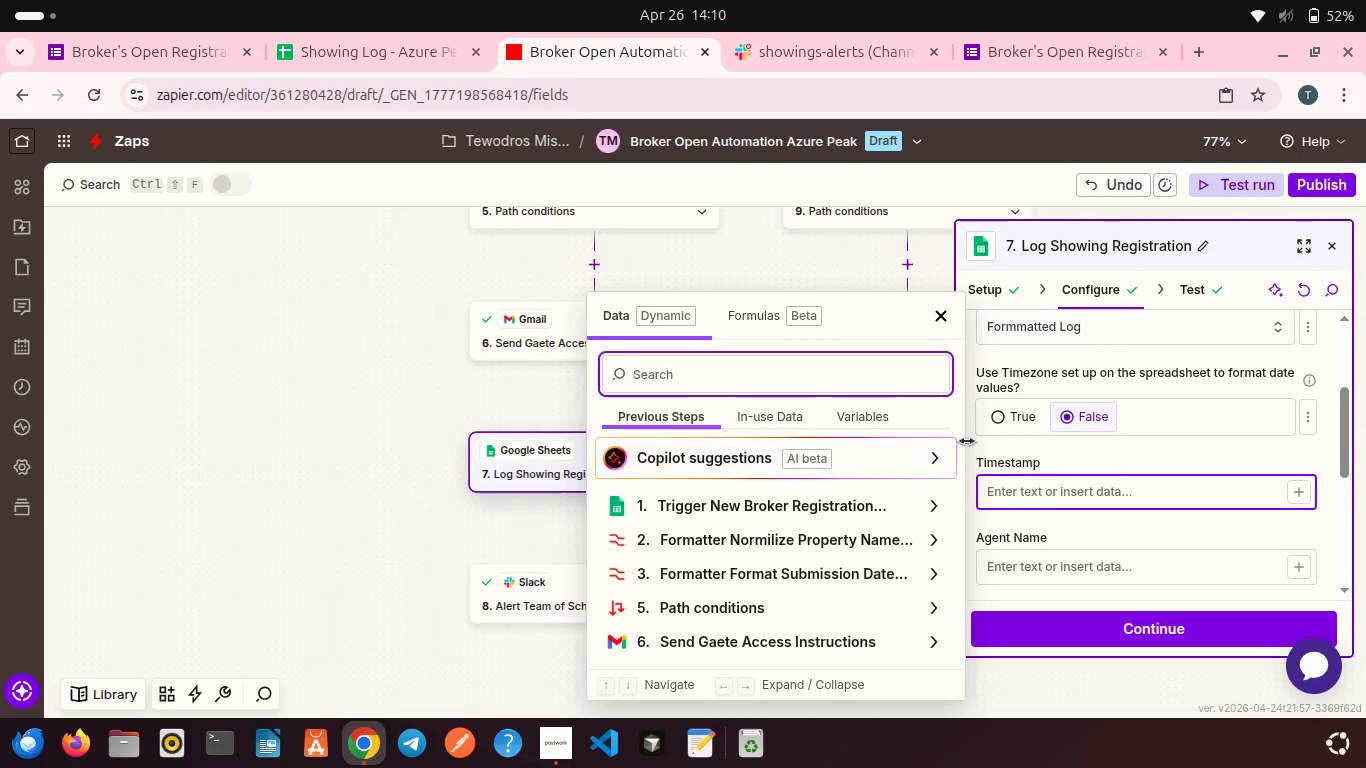 
left_click([1072, 434])
 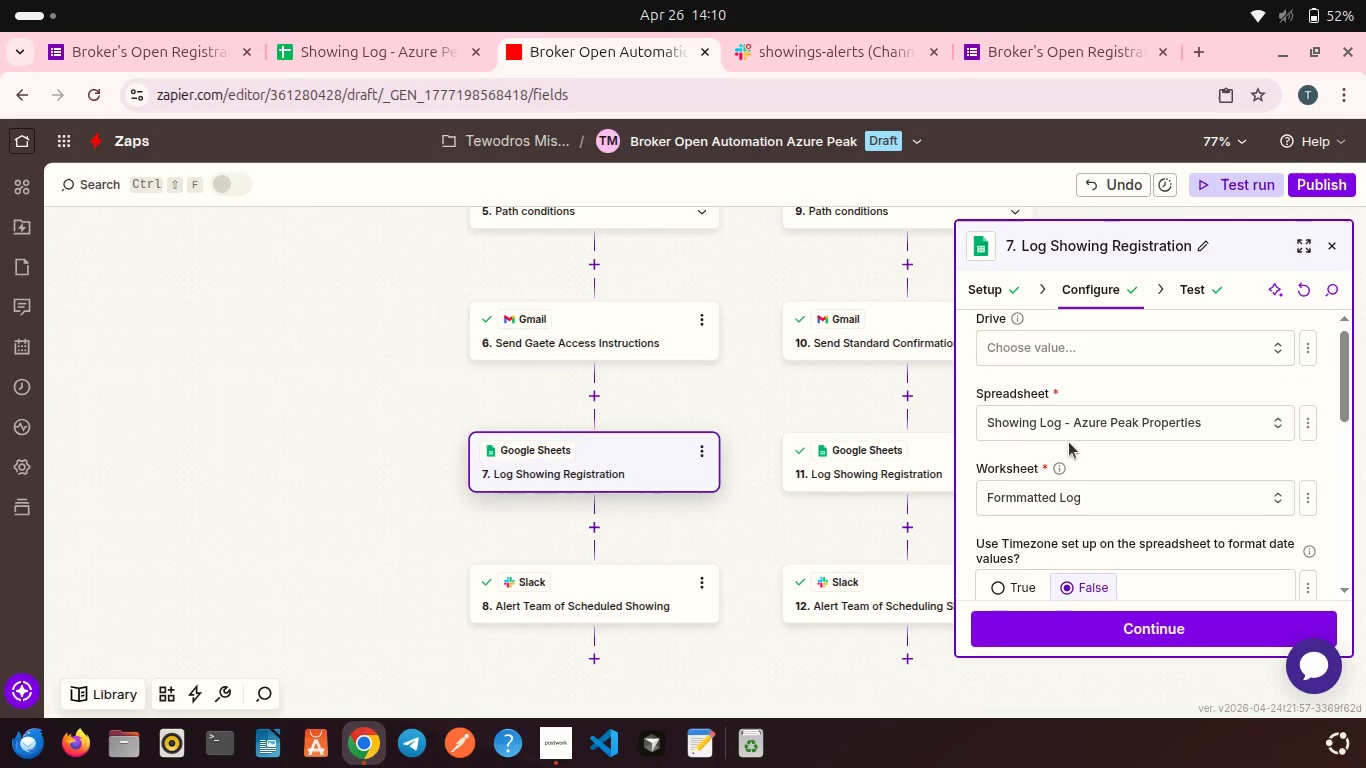 
scroll: coordinate [1069, 442], scroll_direction: up, amount: 7.0
 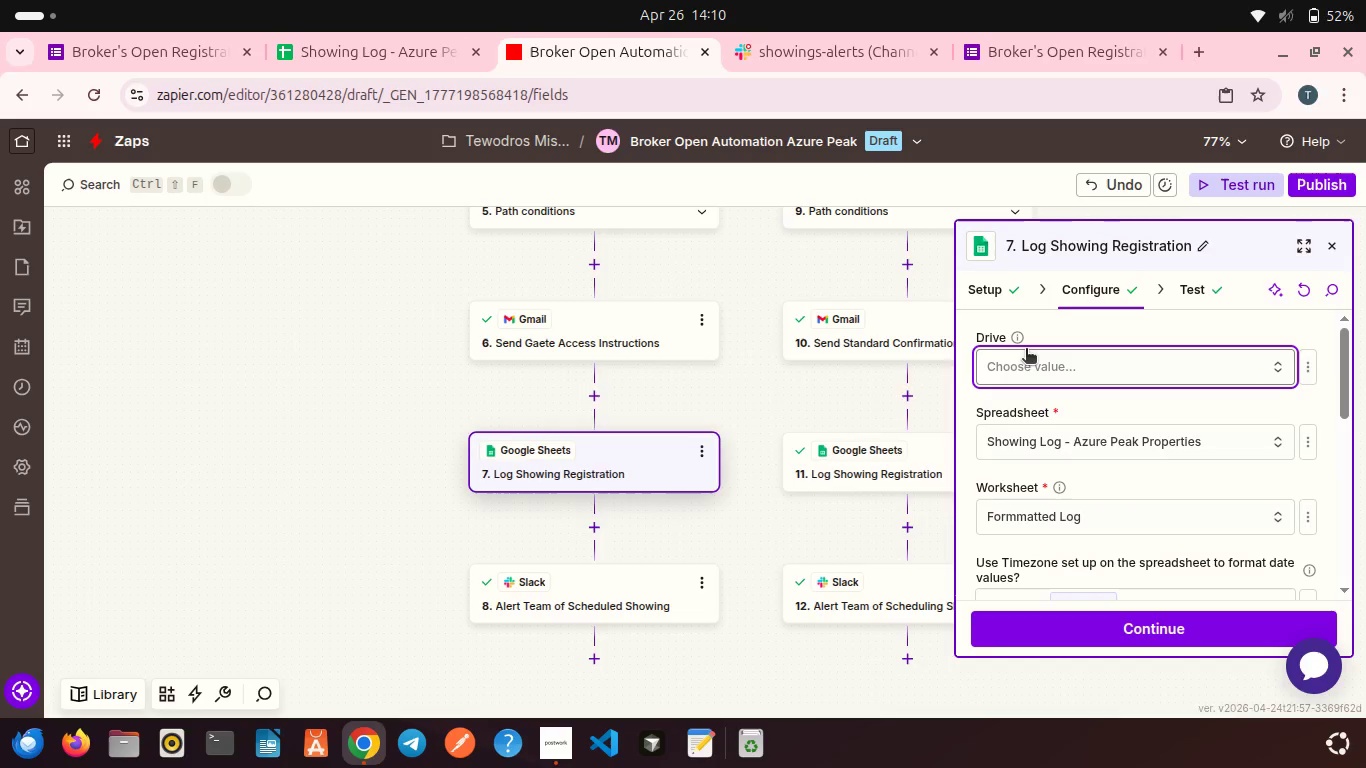 
left_click([1026, 350])
 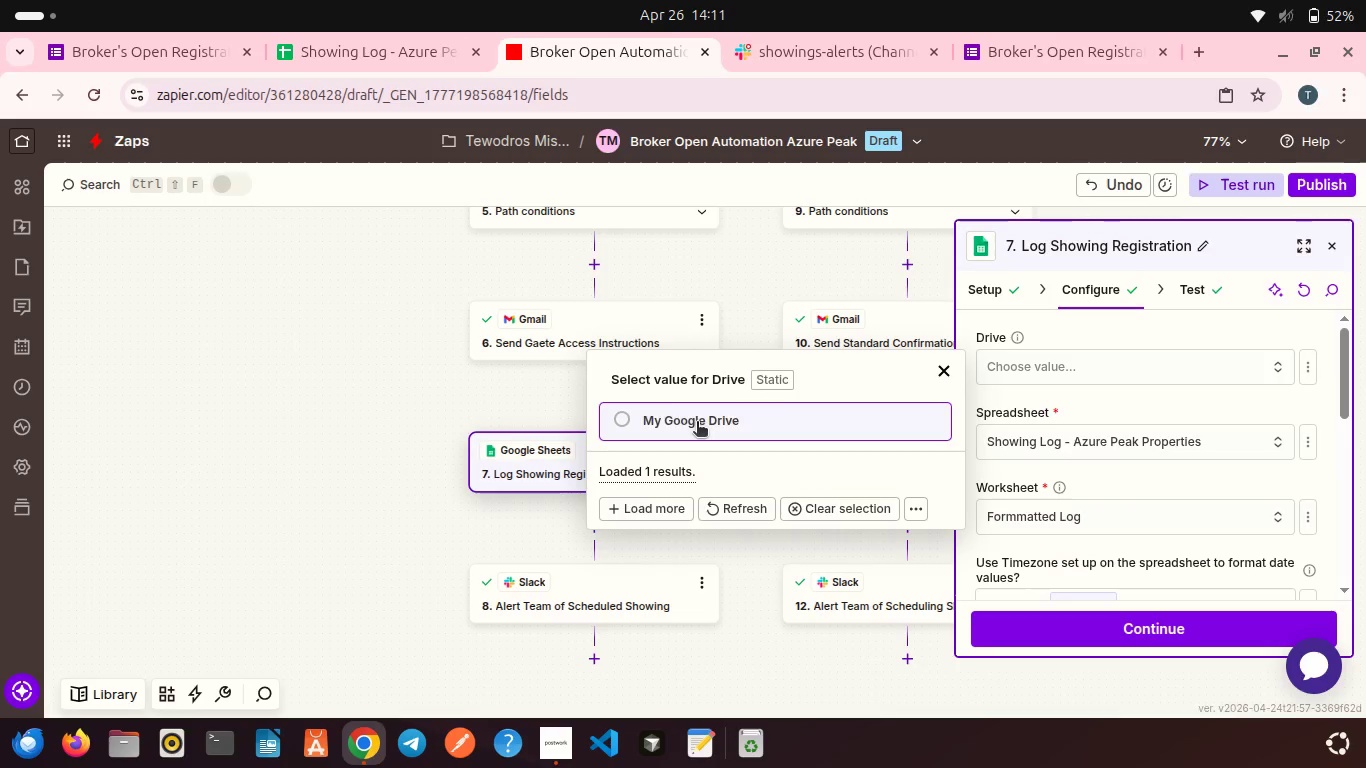 
left_click([697, 423])
 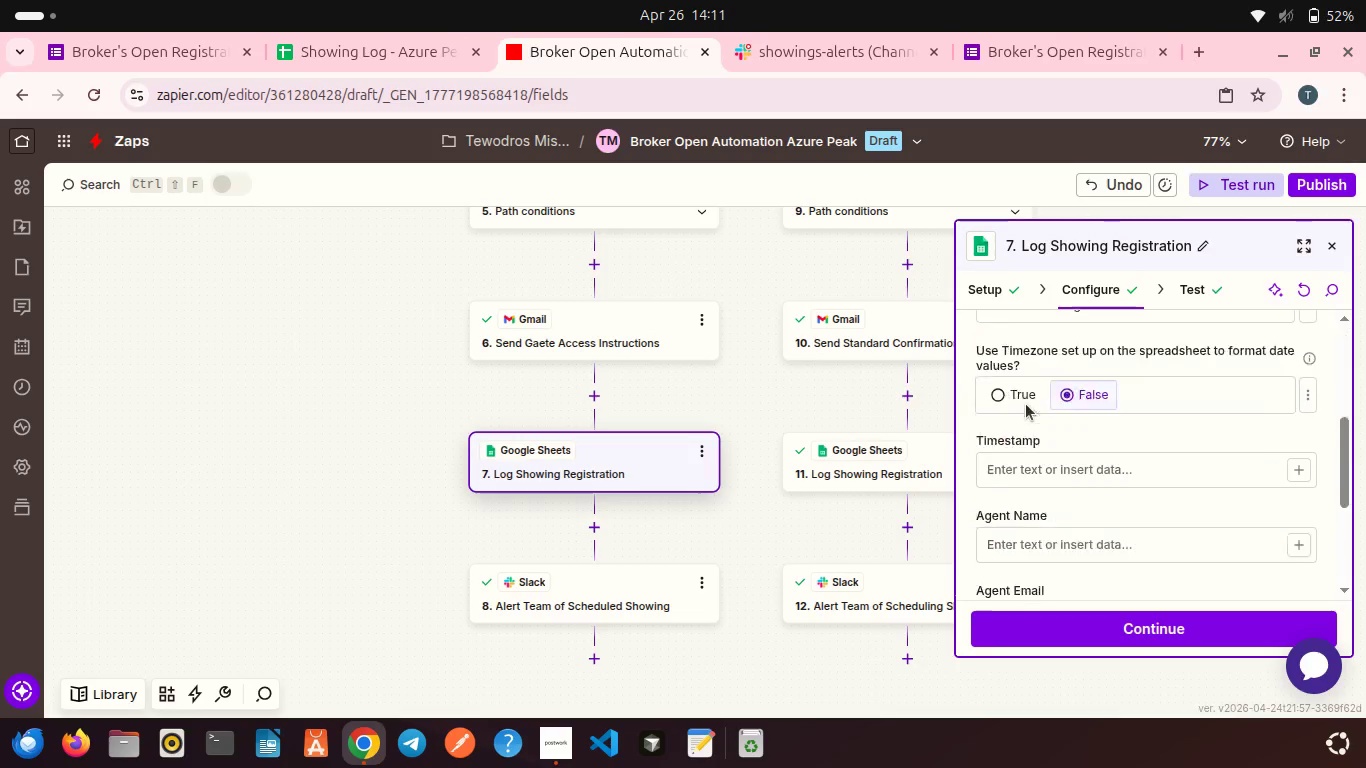 
scroll: coordinate [1133, 434], scroll_direction: down, amount: 4.0
 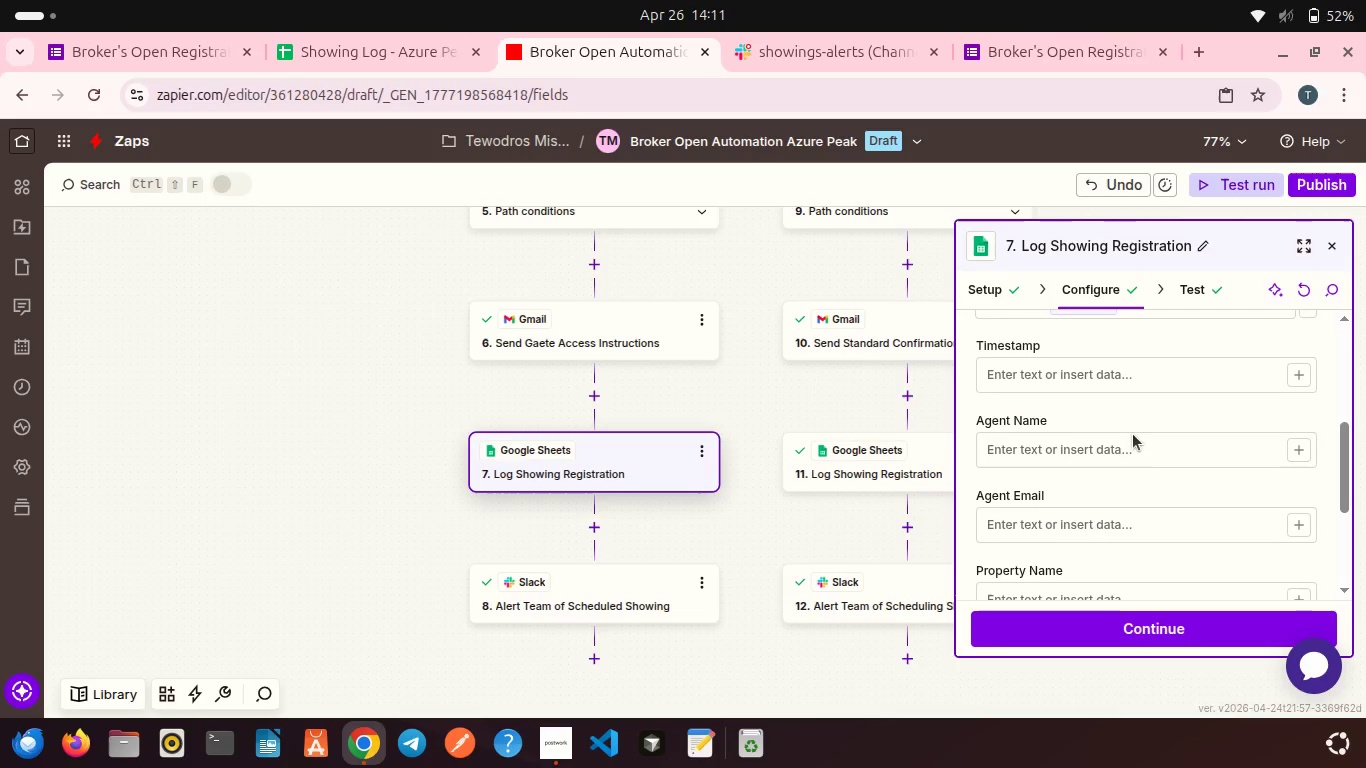 
scroll: coordinate [1164, 424], scroll_direction: up, amount: 2.0
 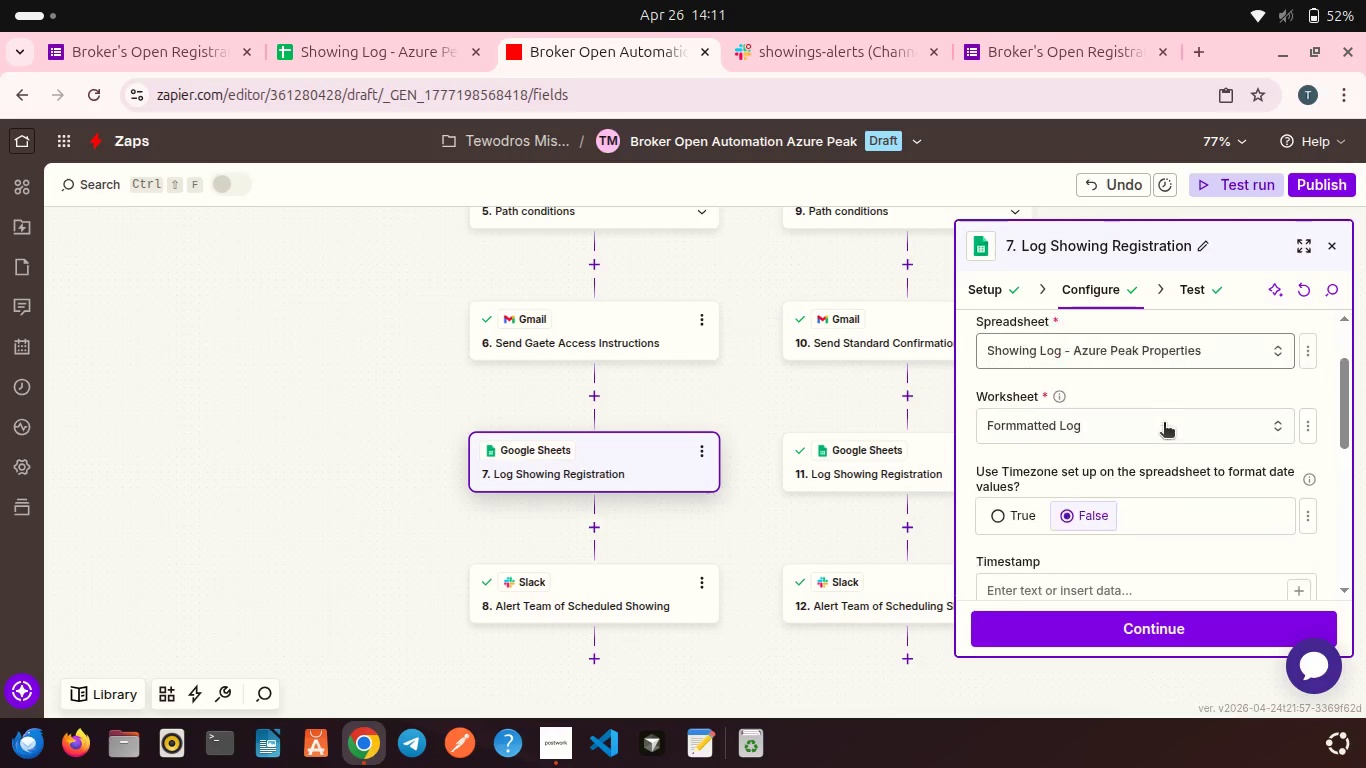 
scroll: coordinate [1164, 424], scroll_direction: down, amount: 1.0
 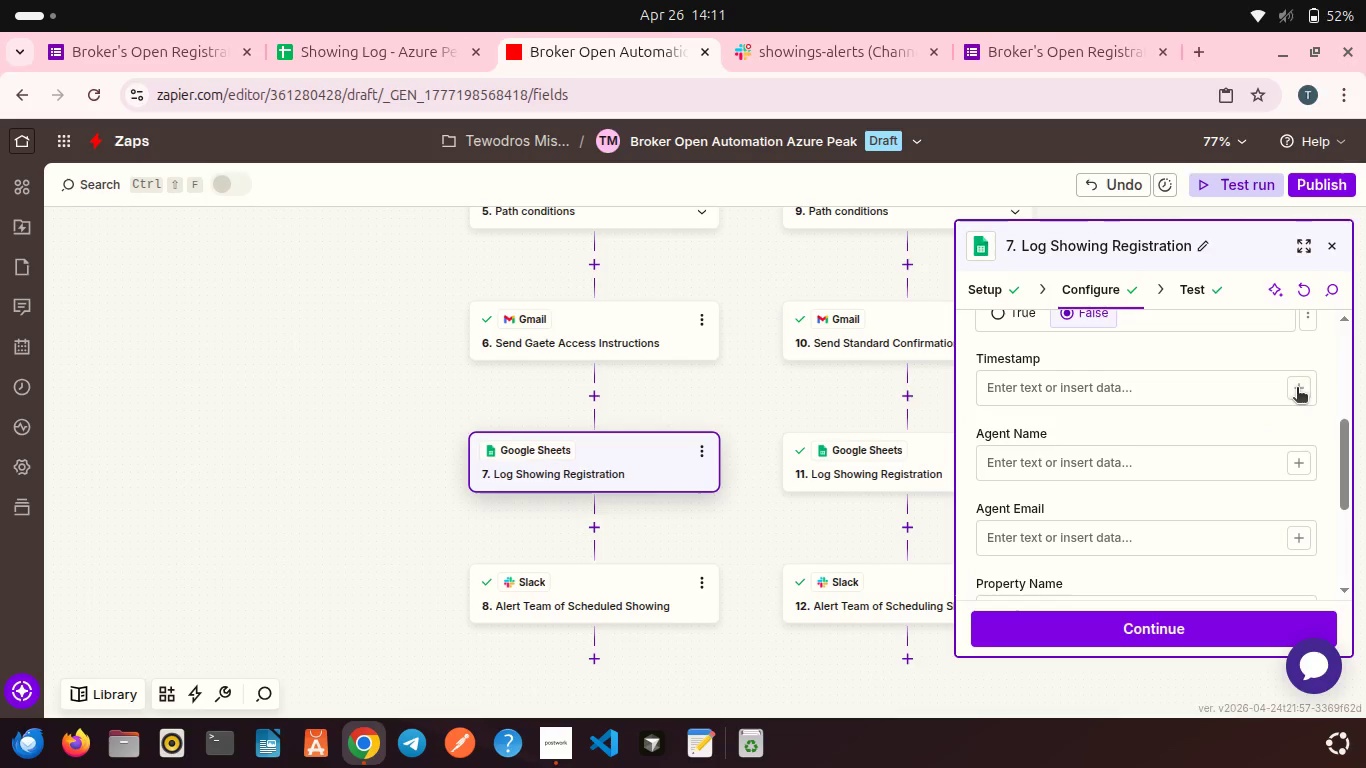 
left_click([1297, 389])
 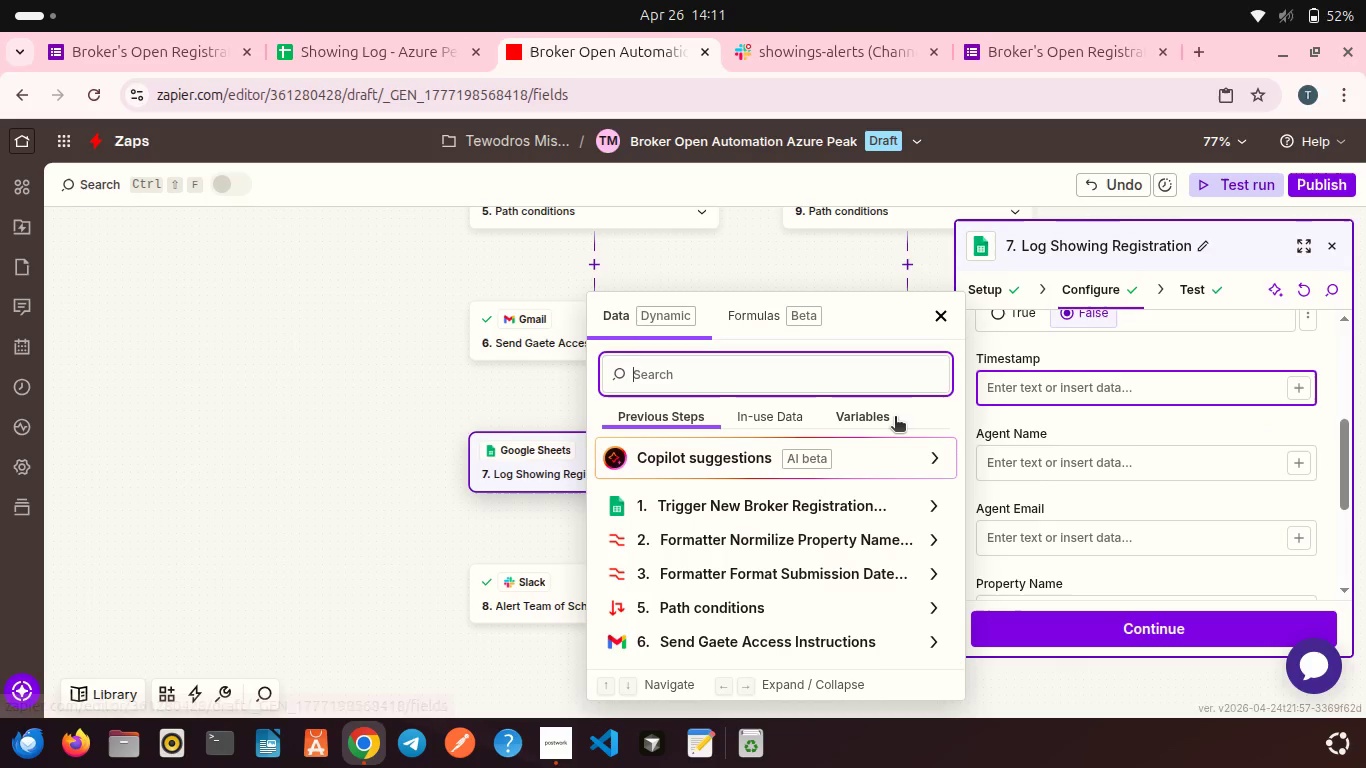 
left_click([895, 418])
 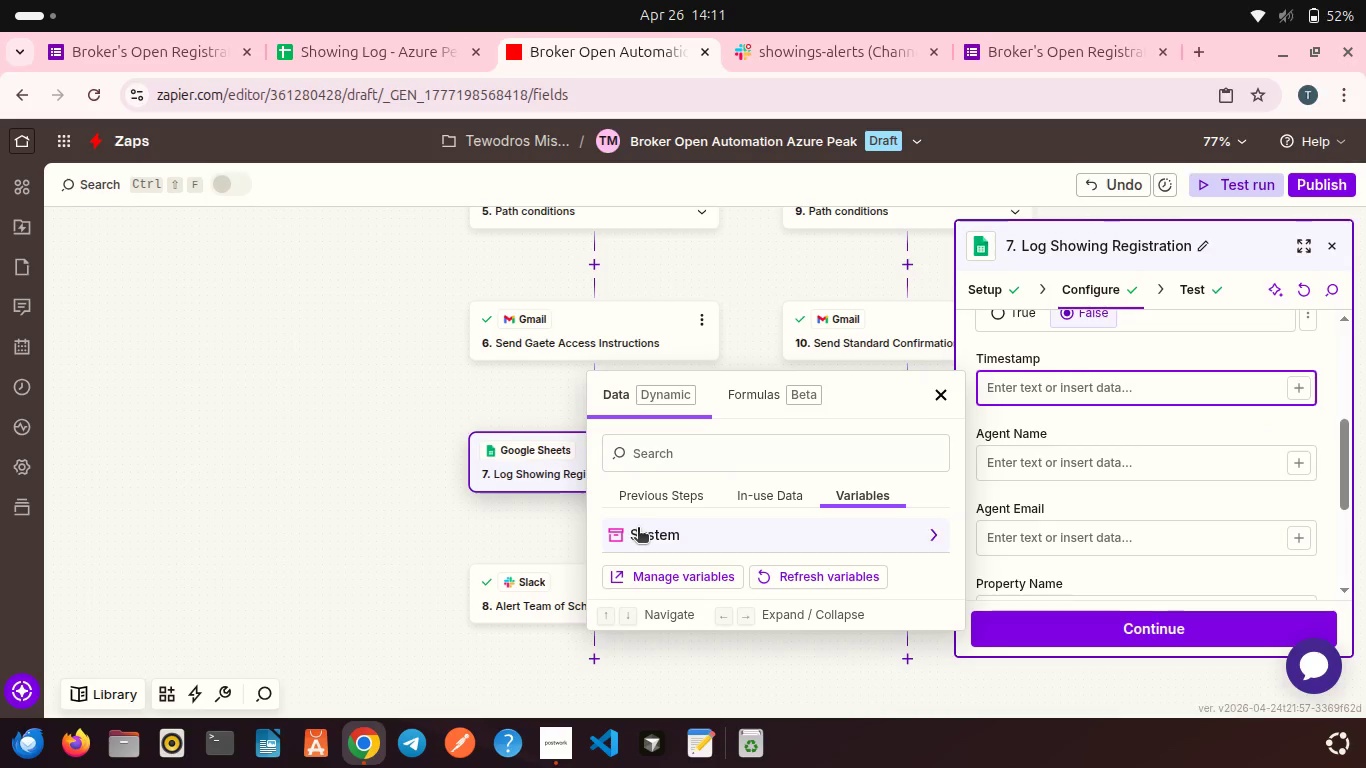 
left_click([638, 529])
 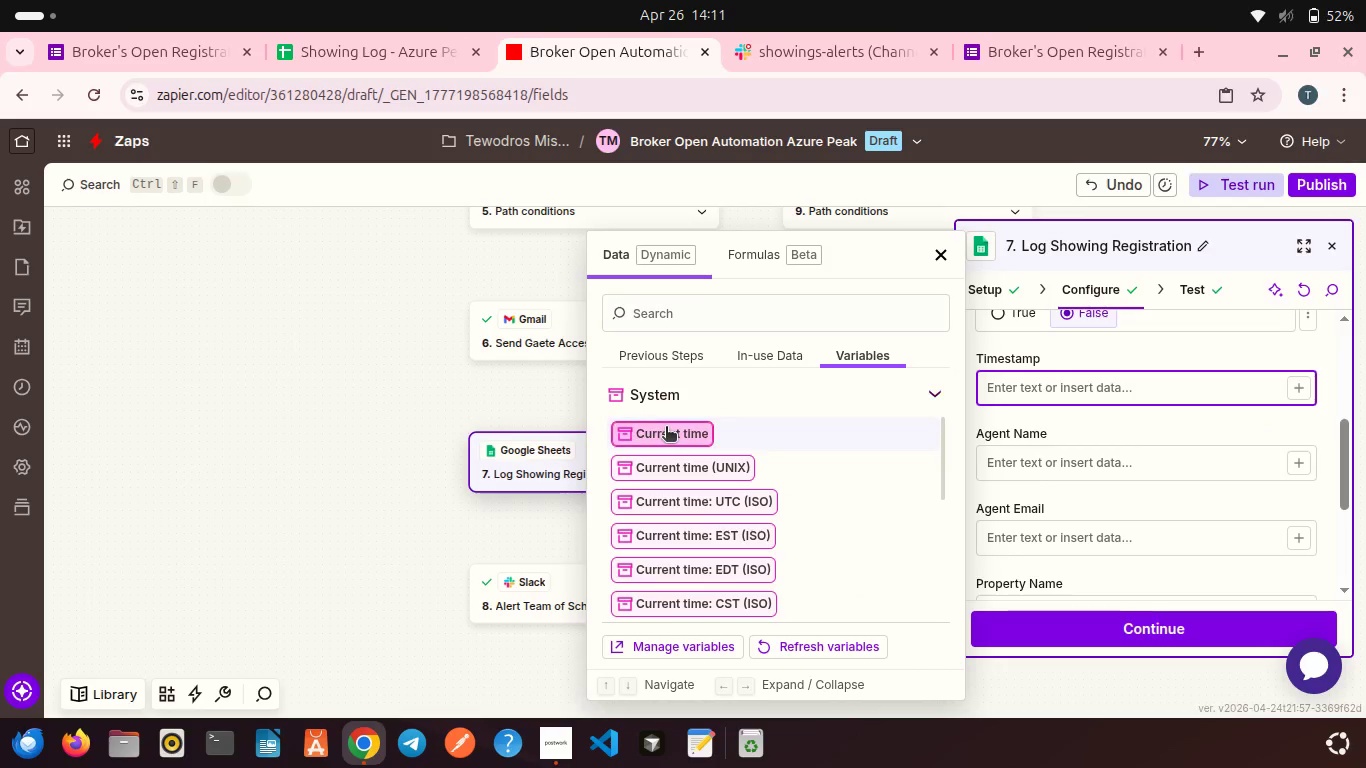 
left_click([666, 428])
 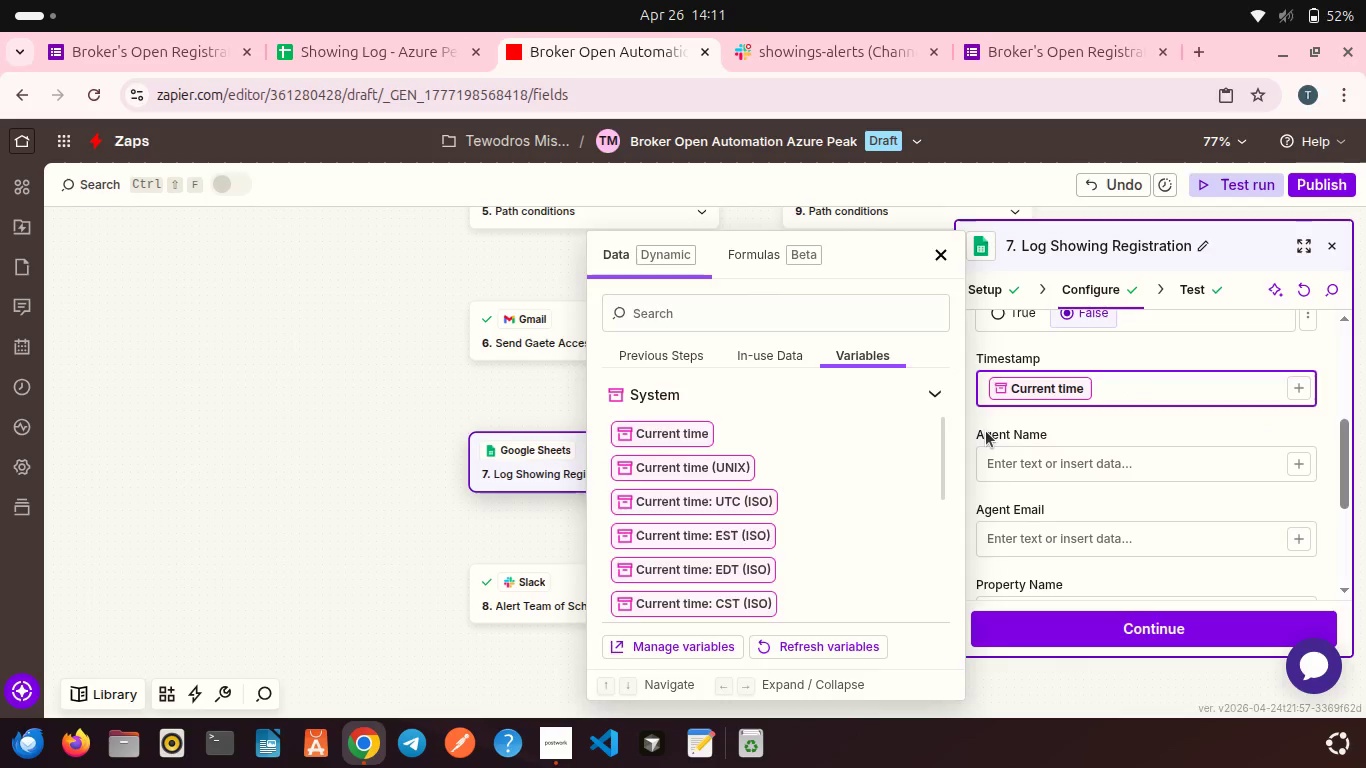 
left_click([986, 431])
 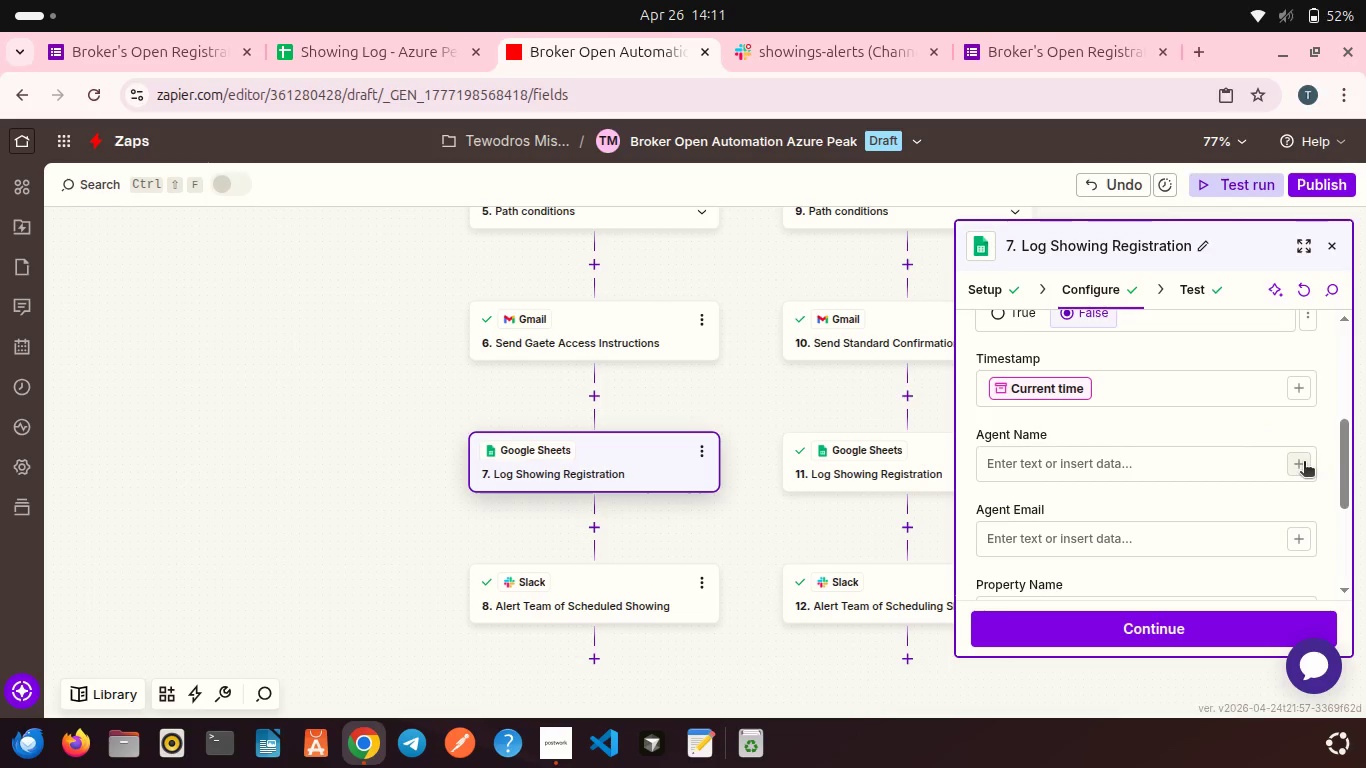 
left_click([1304, 463])
 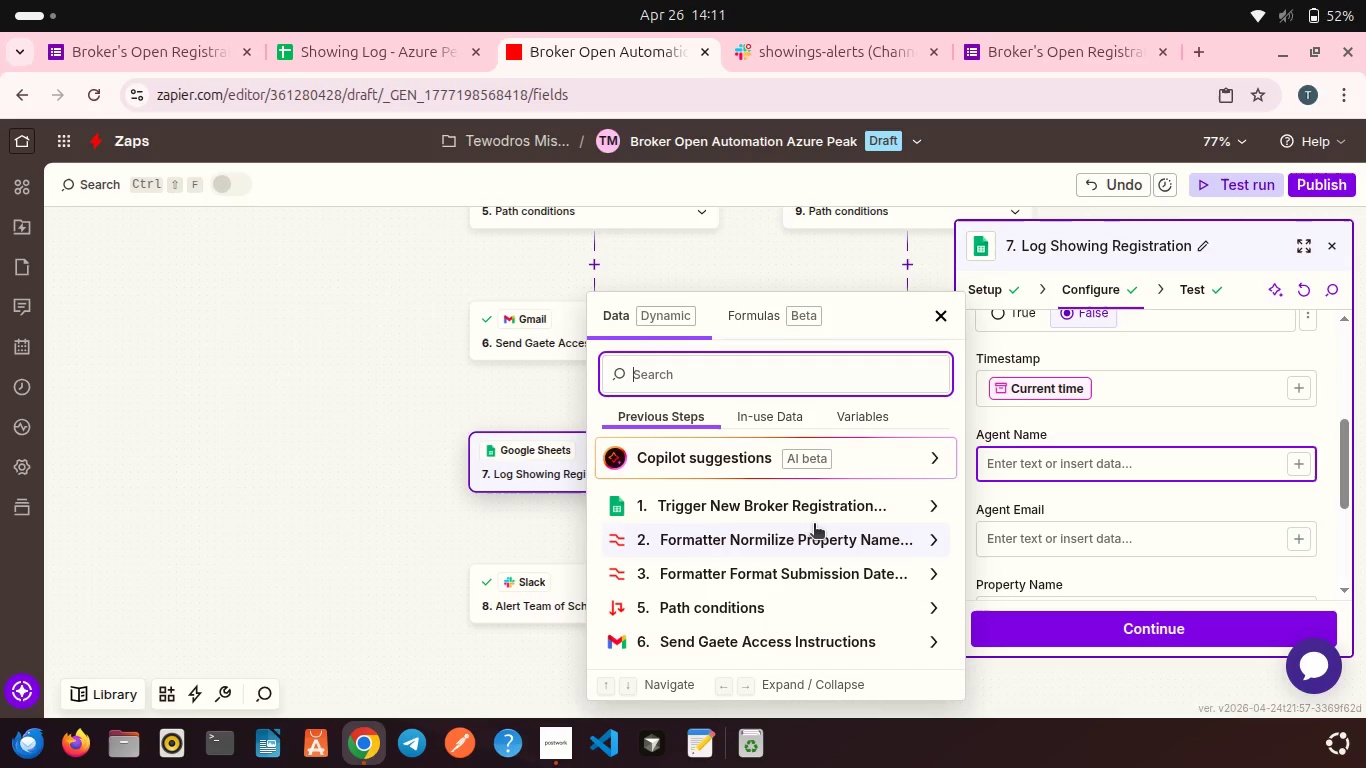 
left_click([794, 514])
 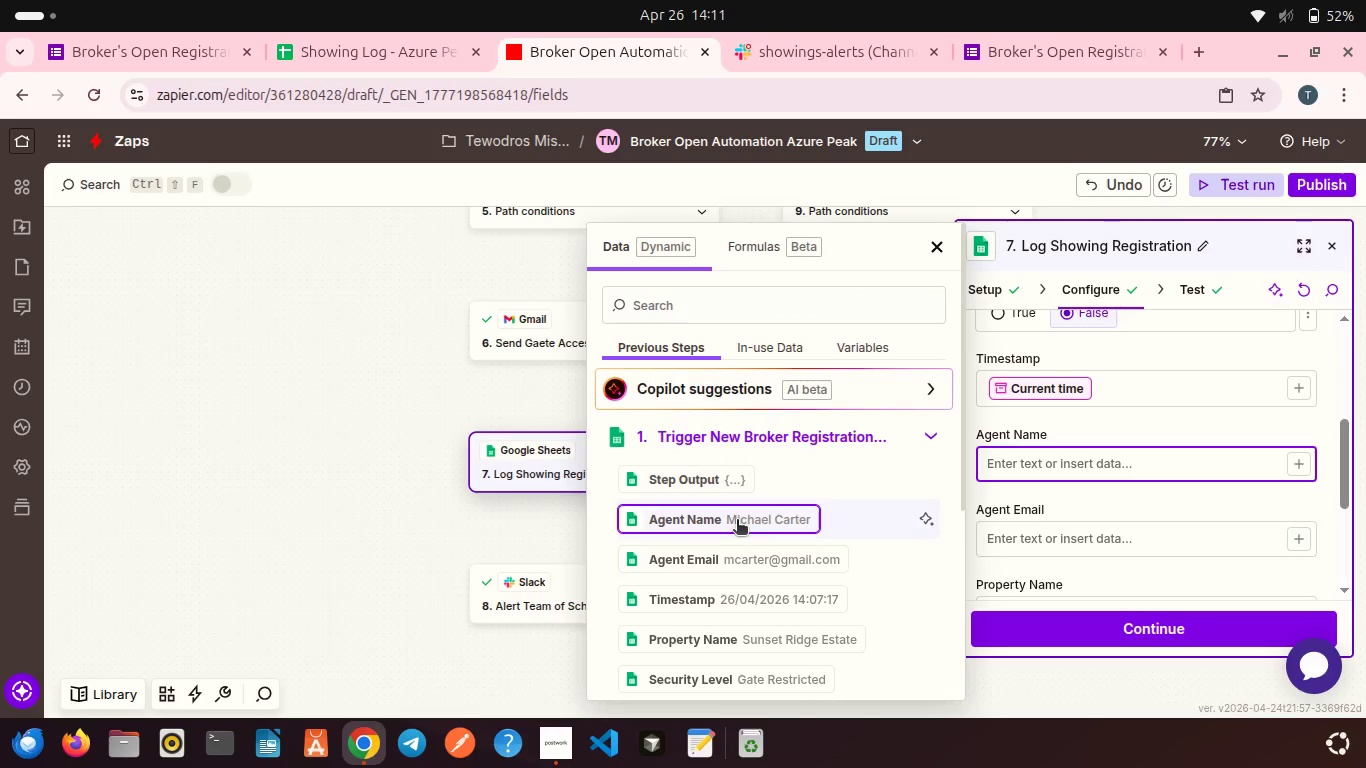 
left_click([737, 521])
 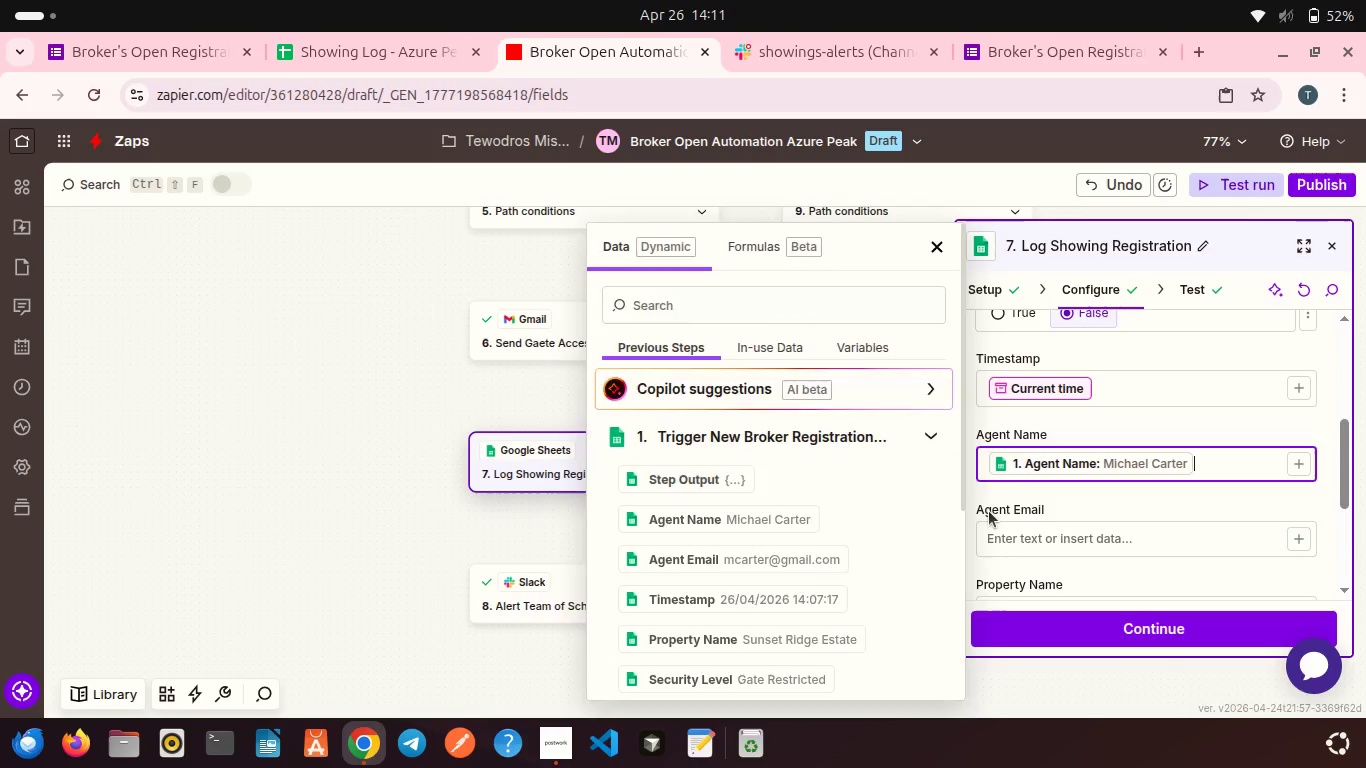 
left_click([989, 511])
 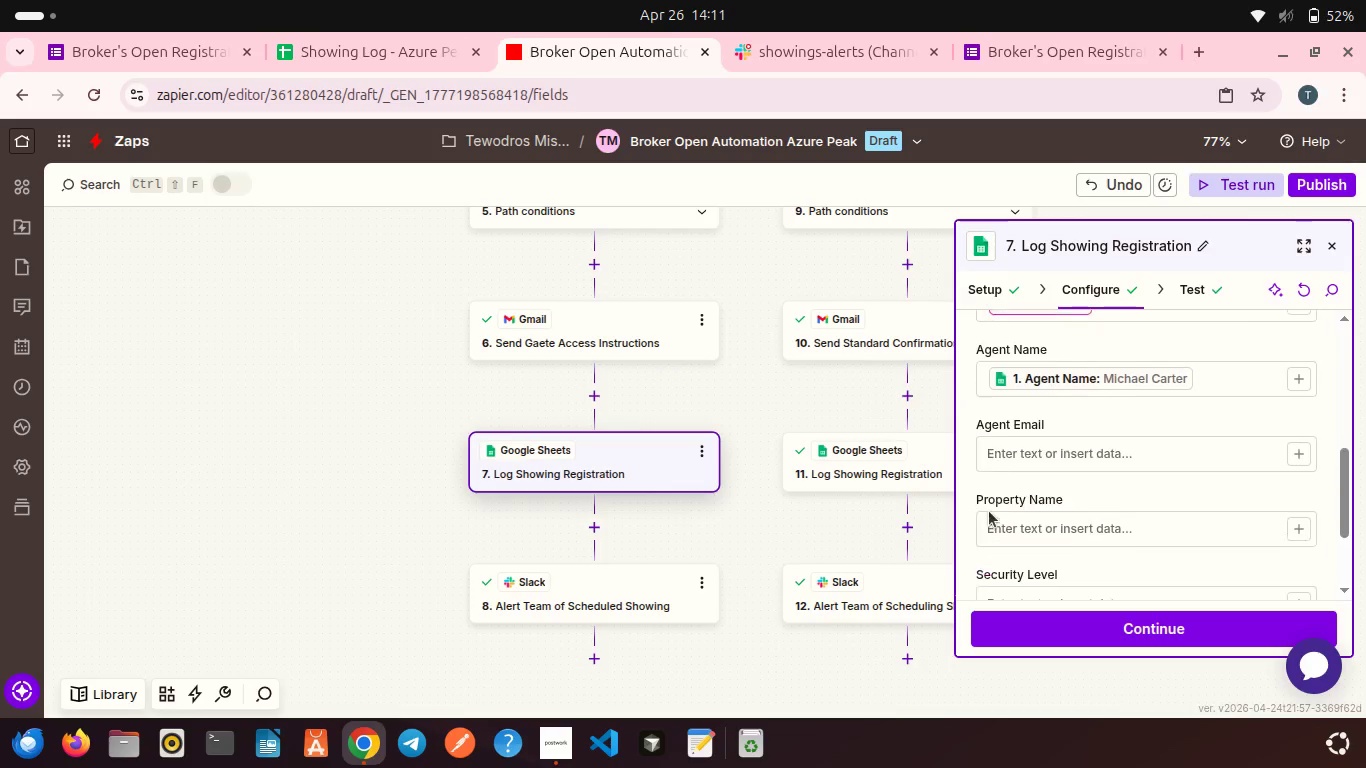 
scroll: coordinate [989, 511], scroll_direction: down, amount: 1.0
 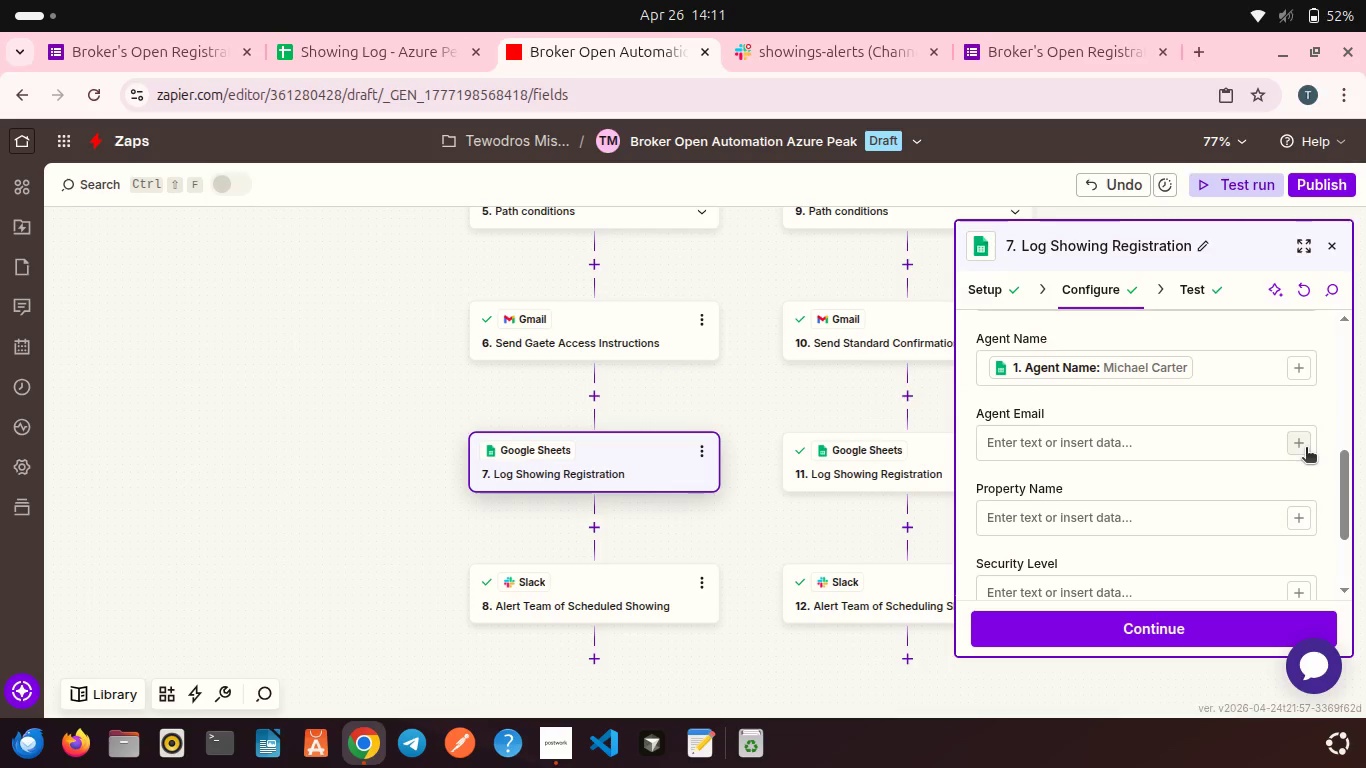 
left_click([1306, 449])
 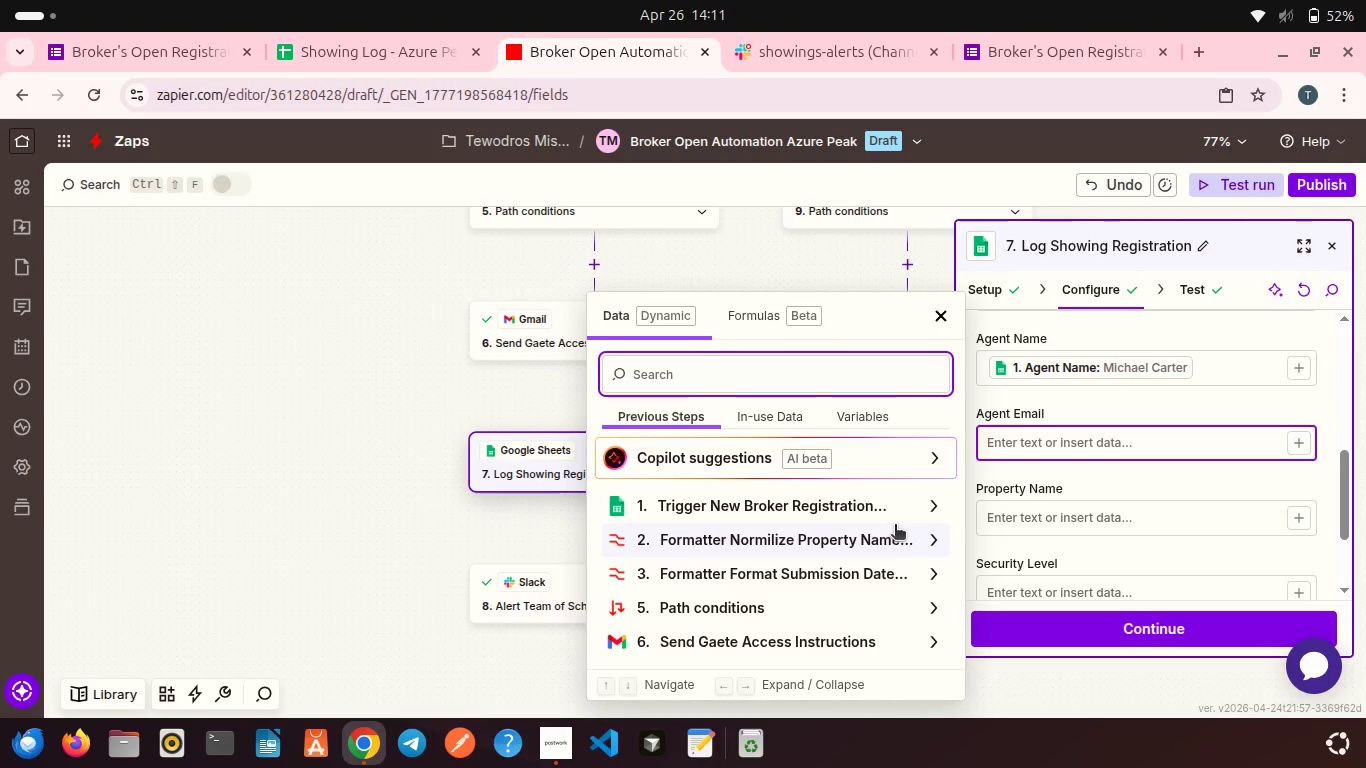 
wait(6.17)
 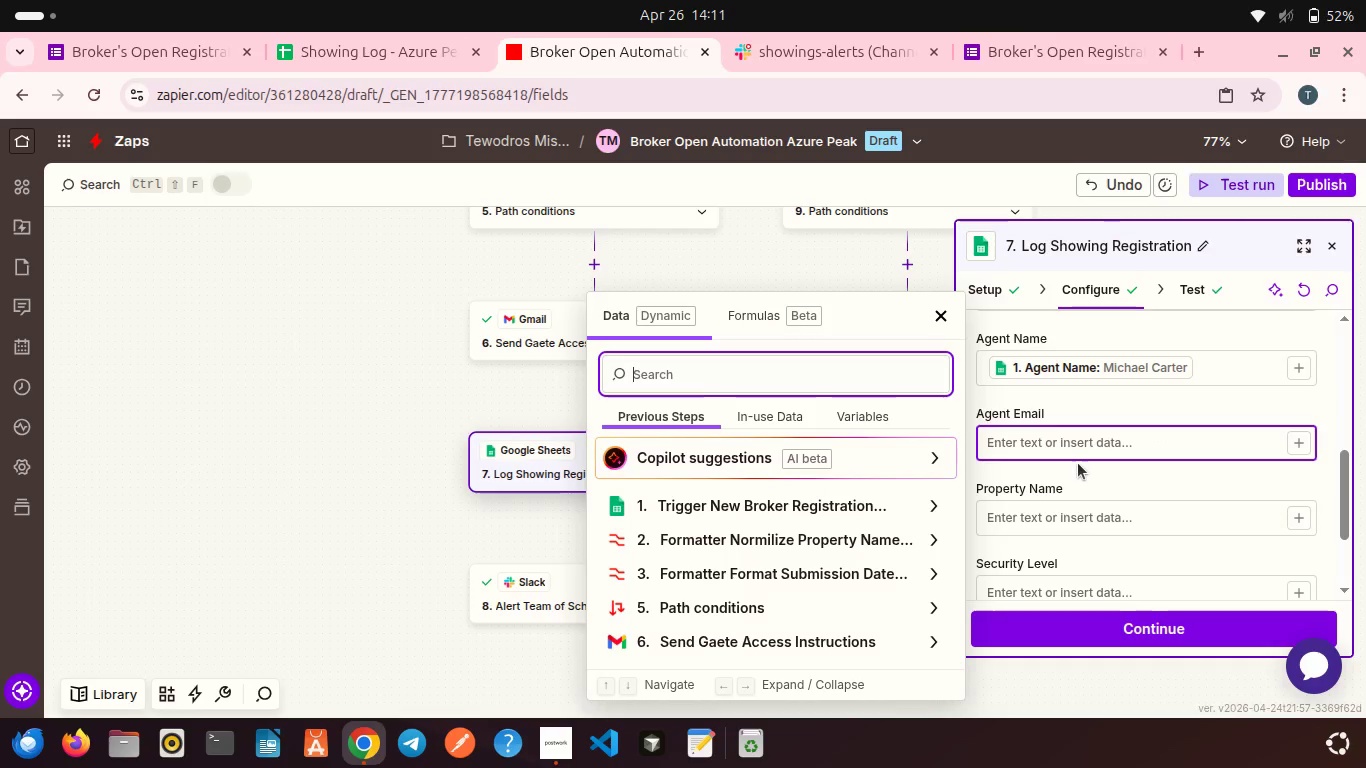 
left_click([835, 502])
 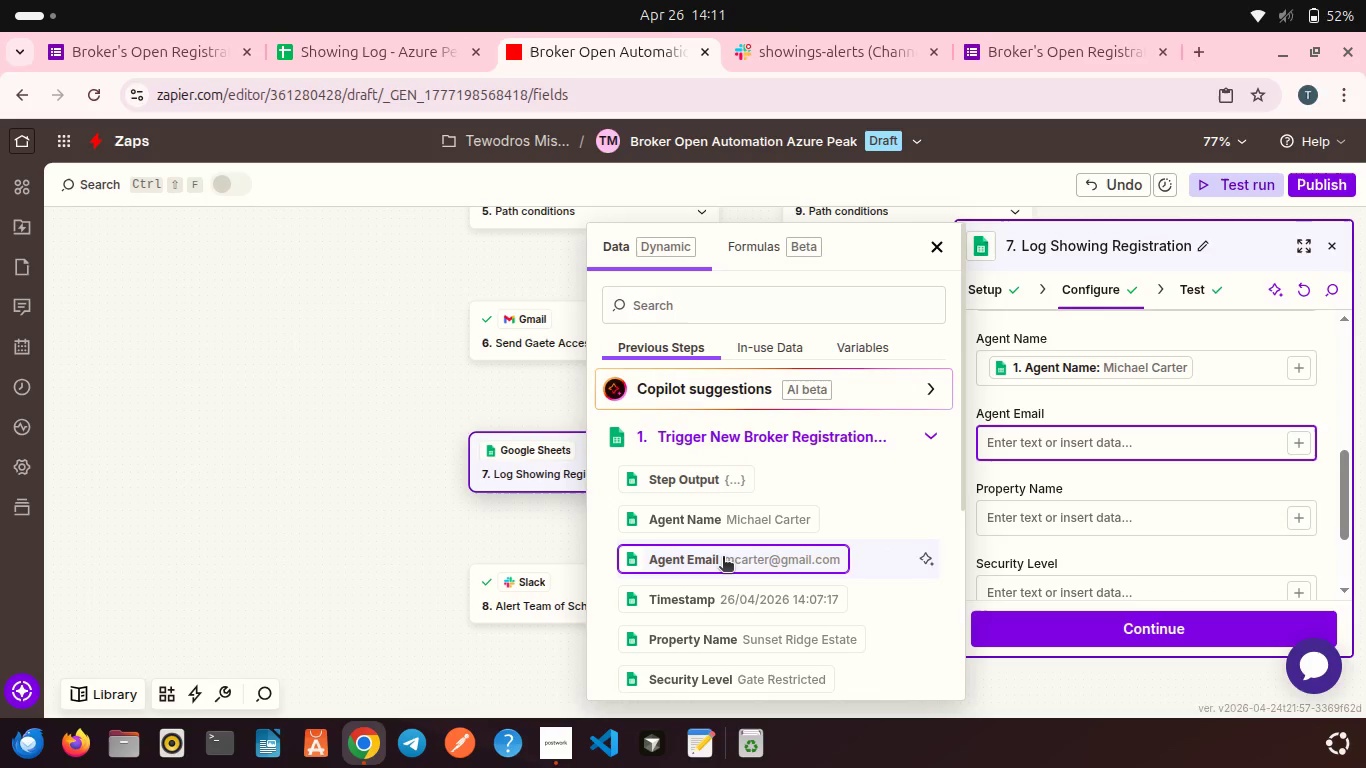 
left_click([723, 558])
 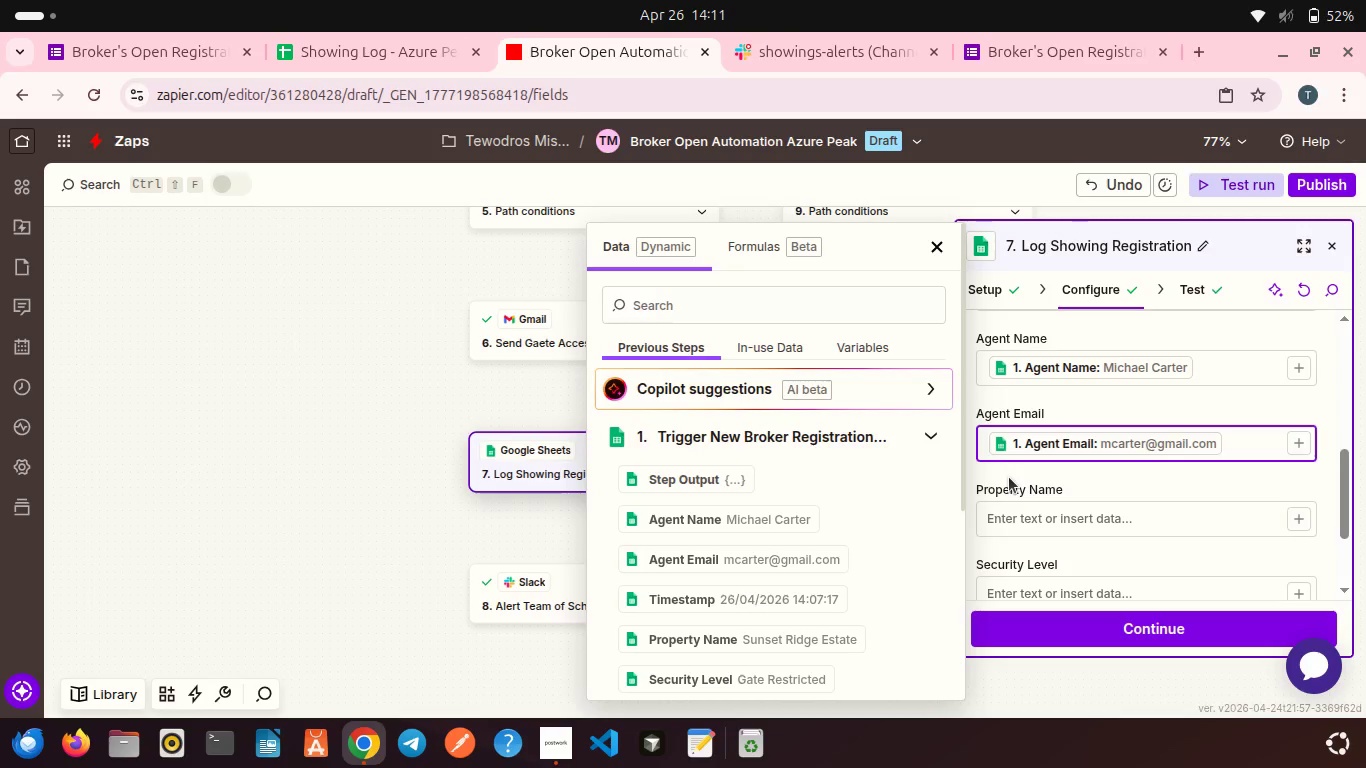 
left_click([1009, 477])
 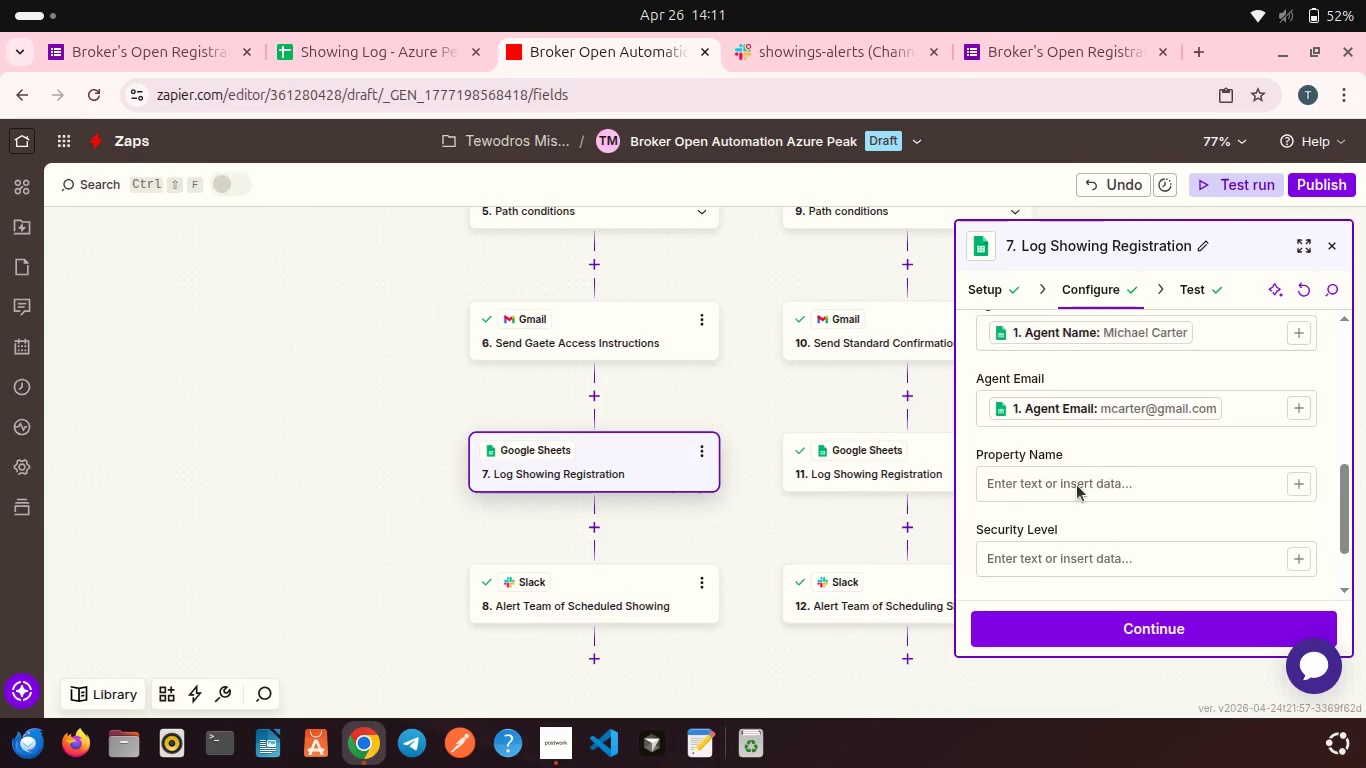 
scroll: coordinate [1077, 485], scroll_direction: down, amount: 1.0
 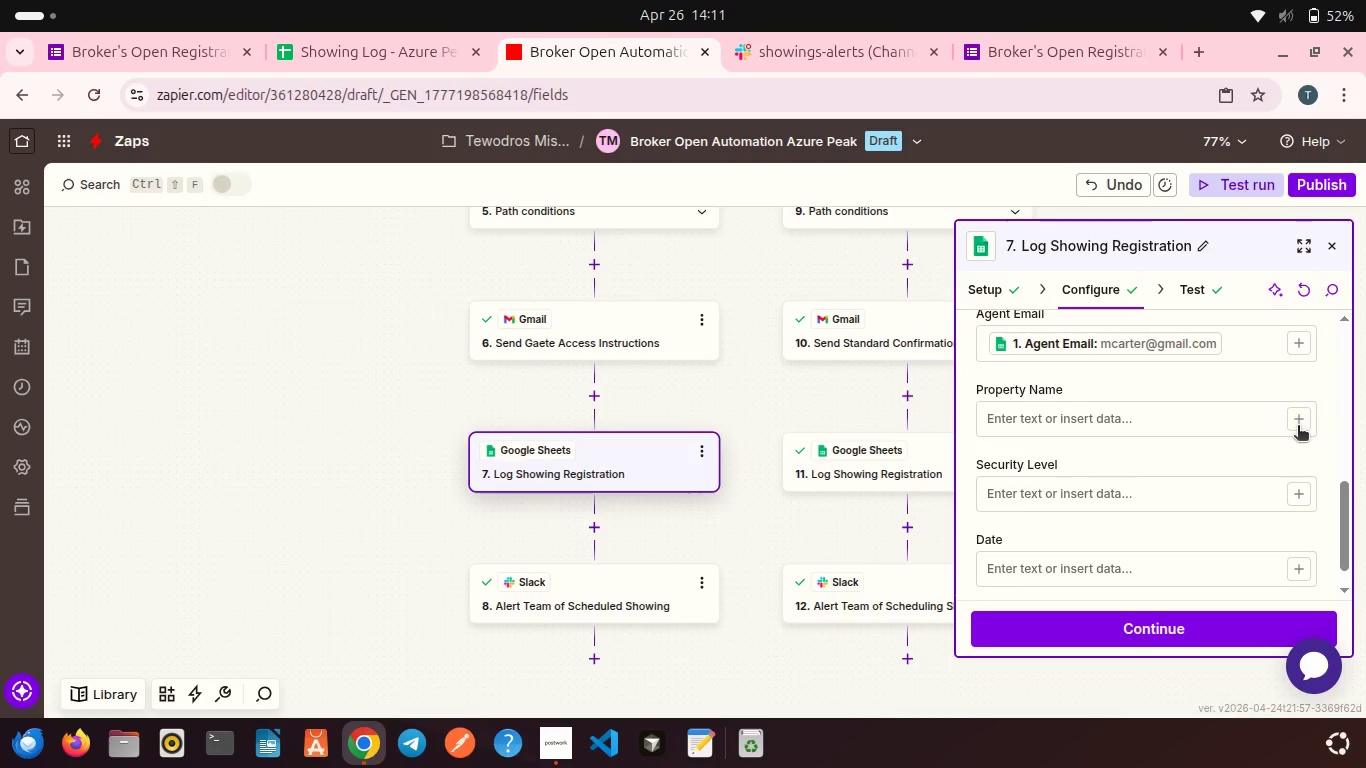 
left_click([1298, 427])
 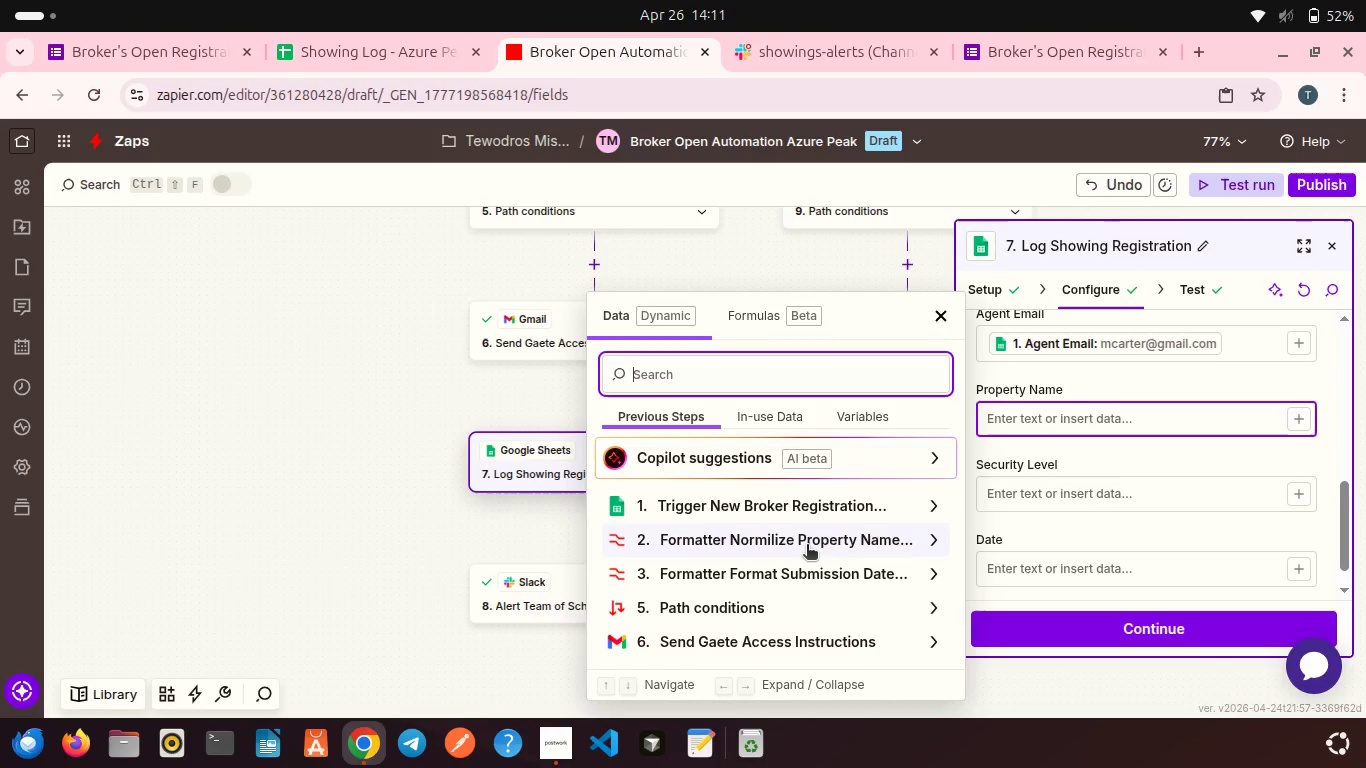 
left_click([807, 546])
 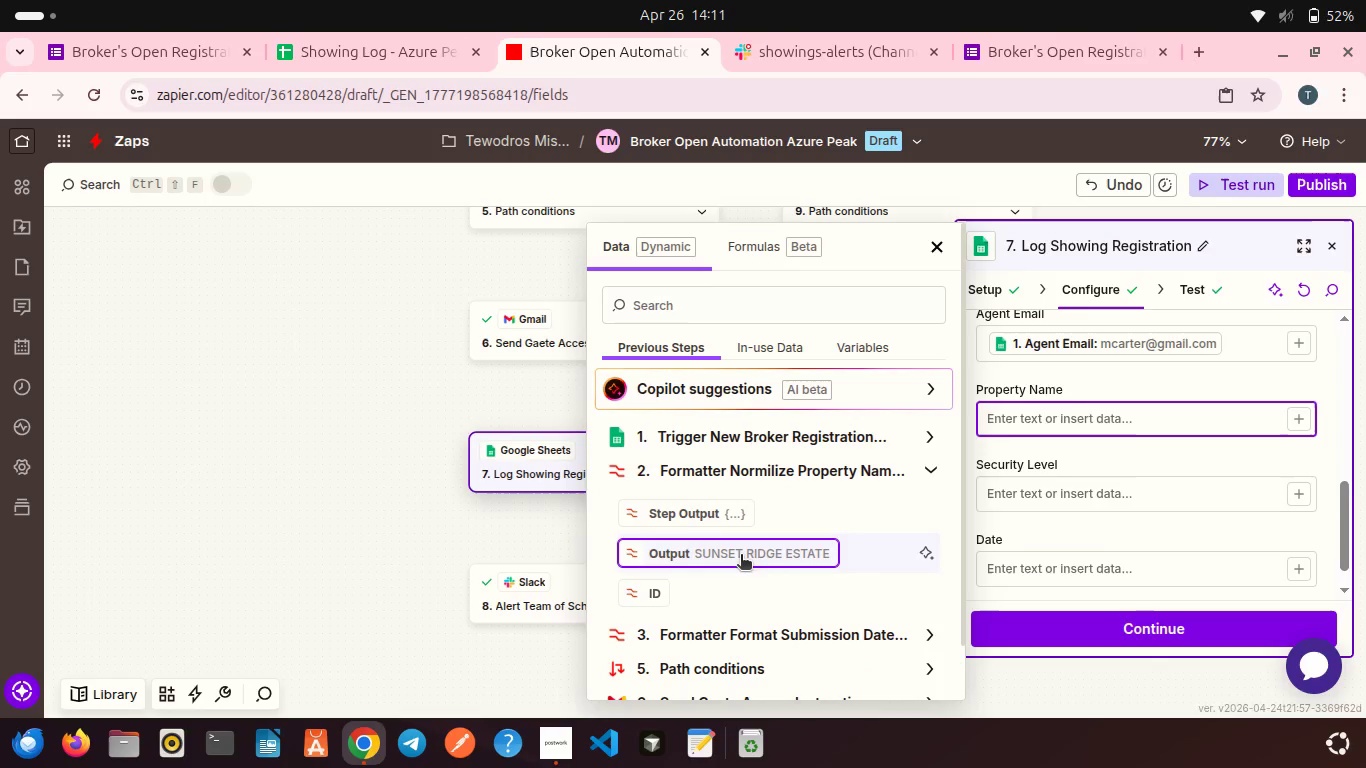 
left_click([741, 556])
 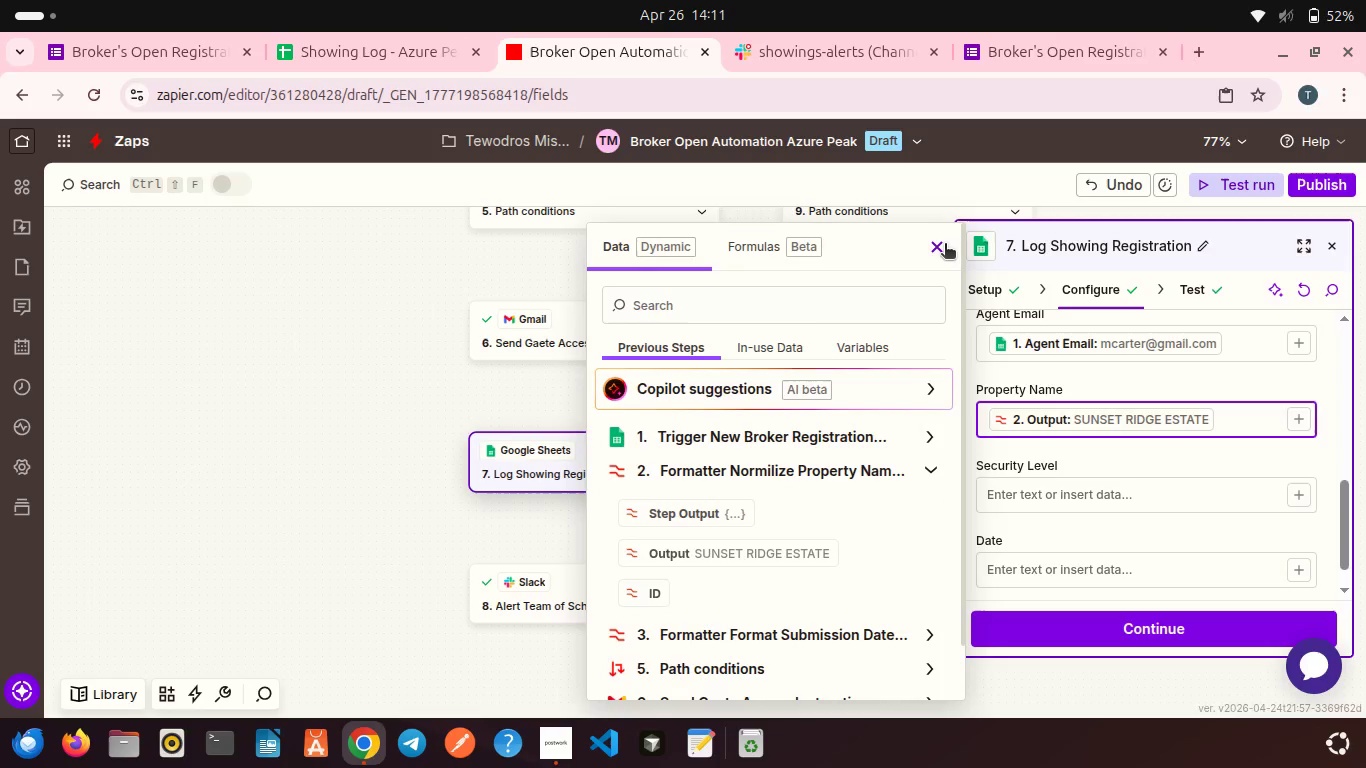 
left_click([945, 245])
 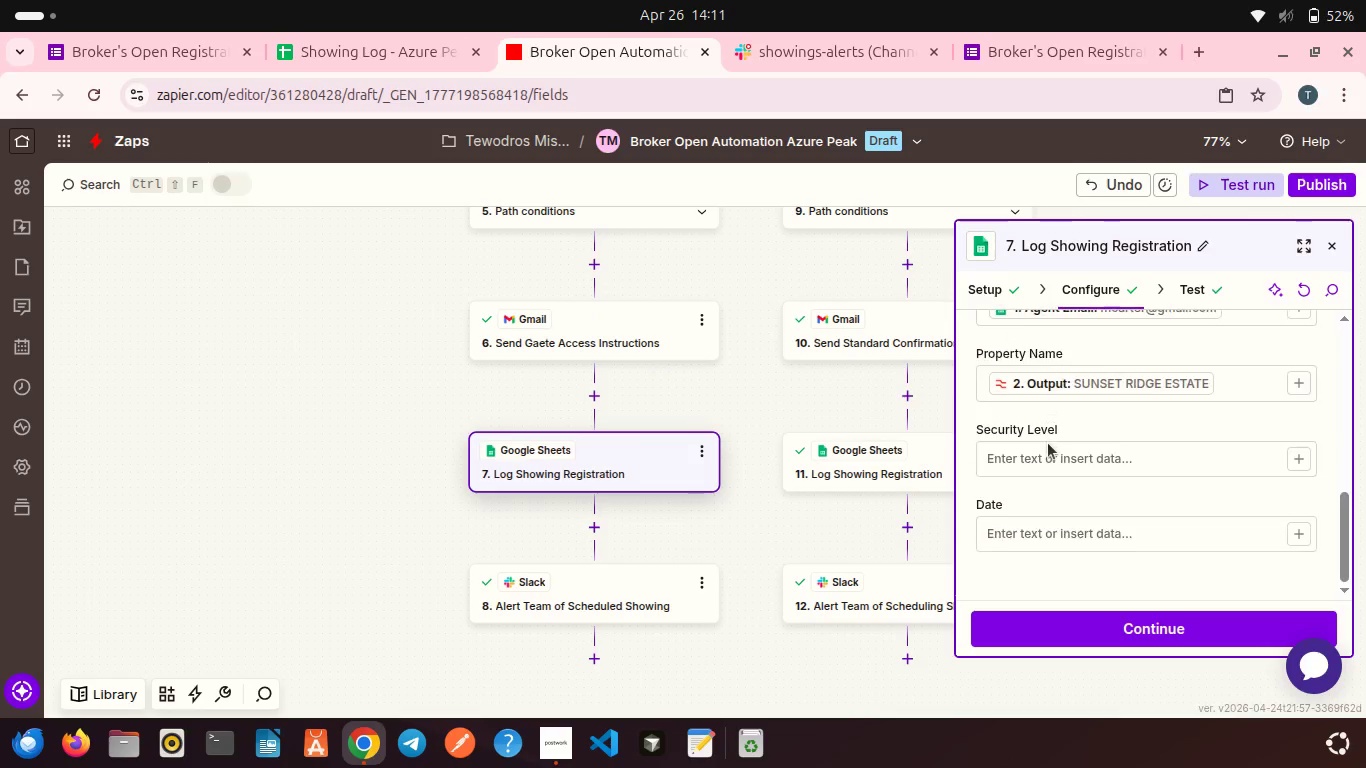 
scroll: coordinate [1048, 443], scroll_direction: down, amount: 1.0
 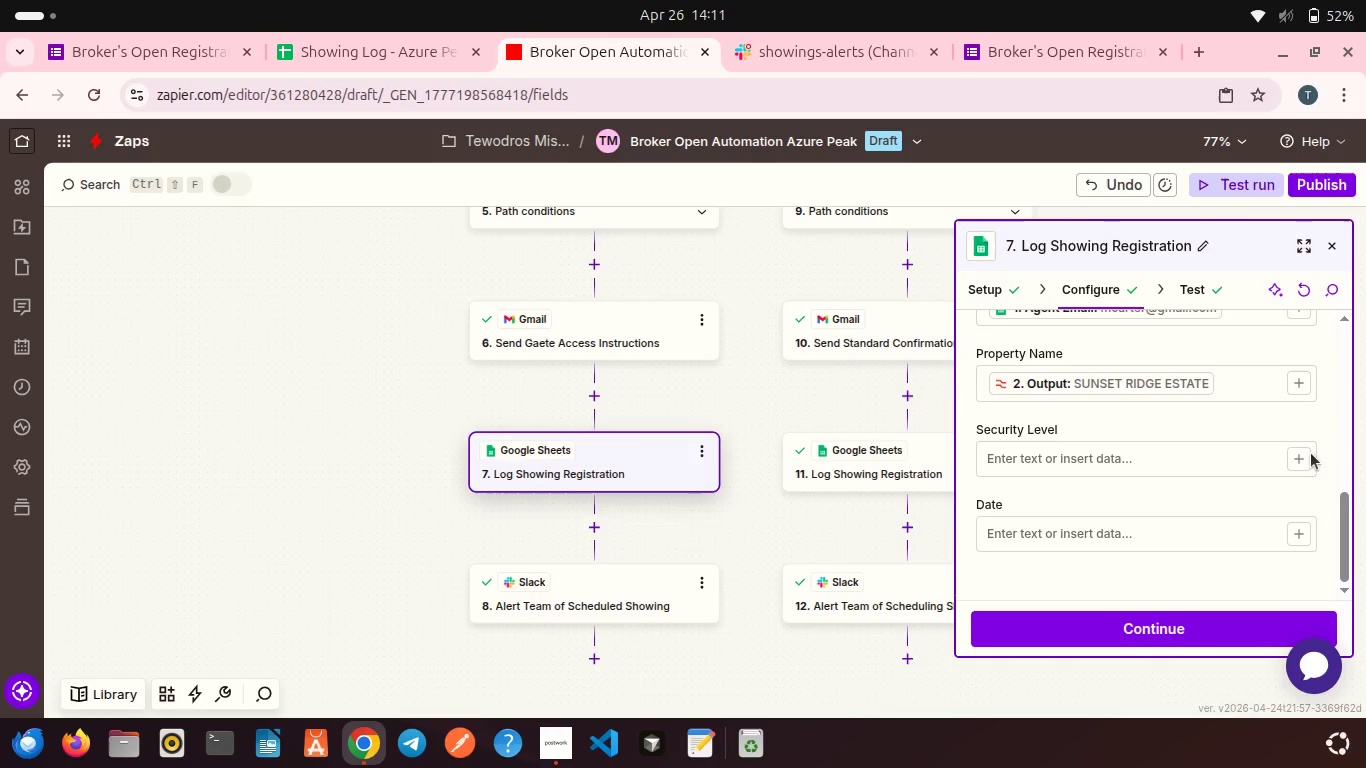 
left_click([1311, 453])
 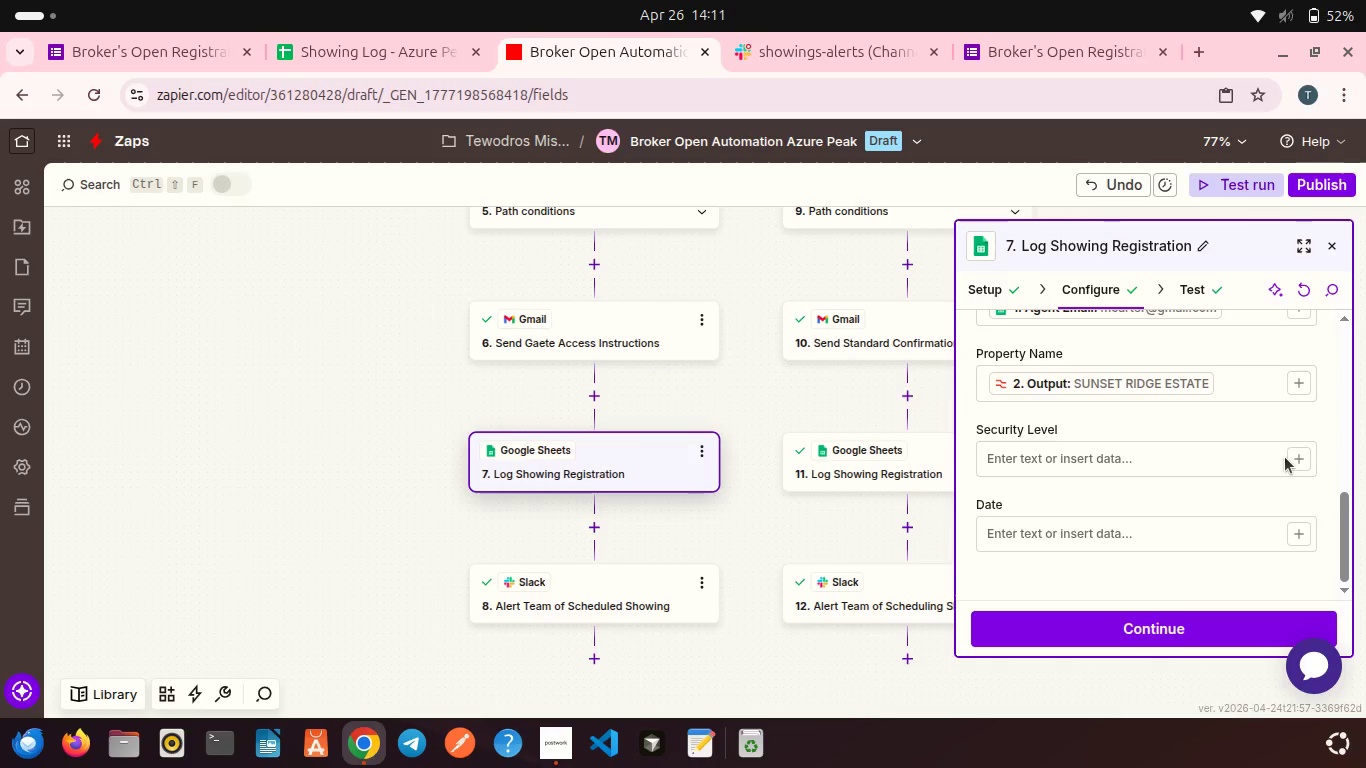 
left_click([1285, 457])
 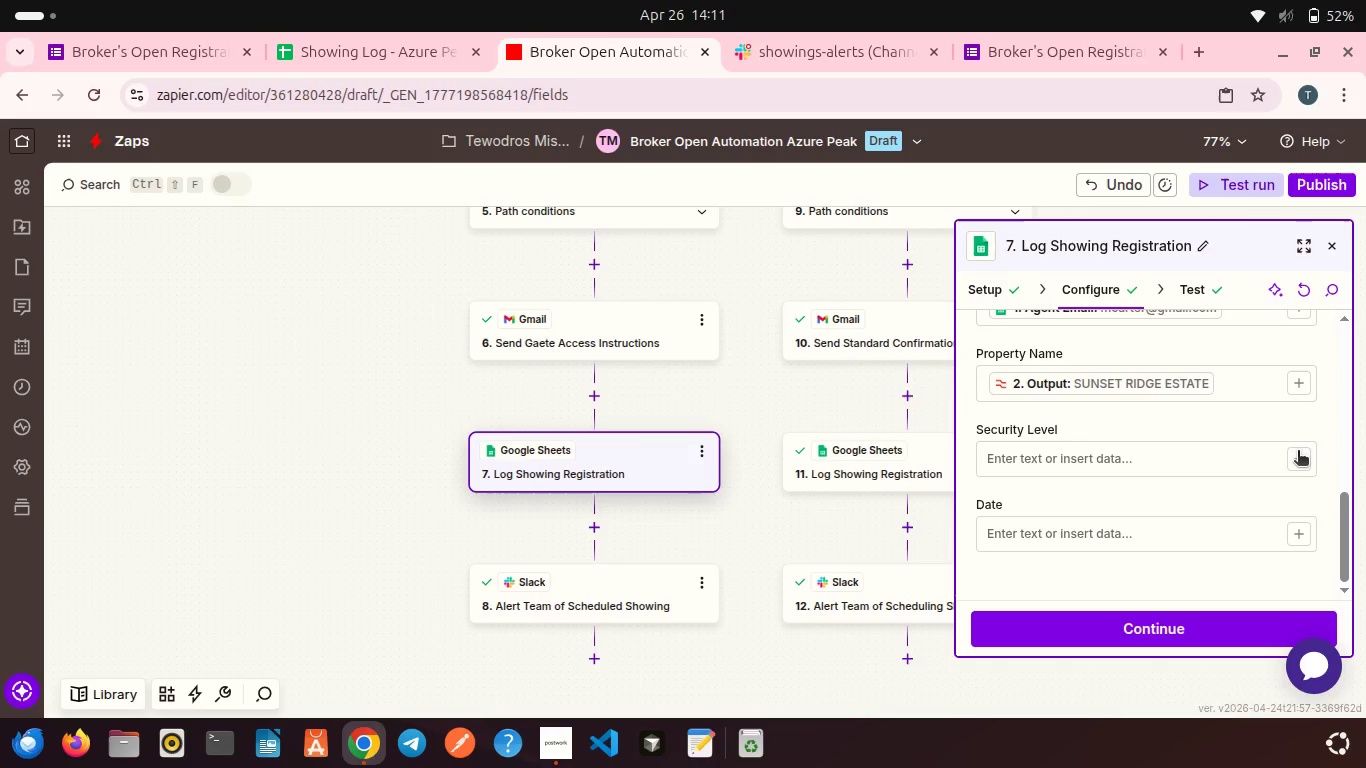 
left_click([1298, 452])
 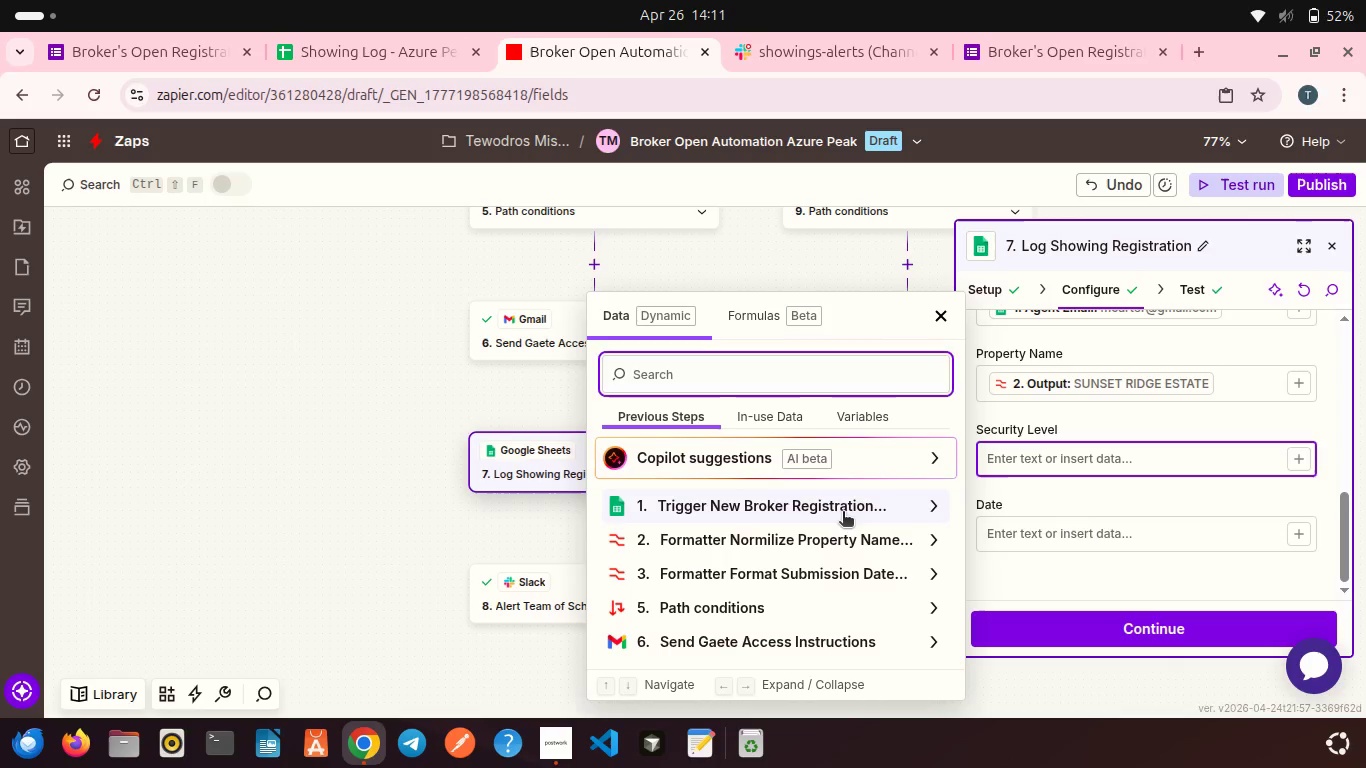 
left_click([843, 513])
 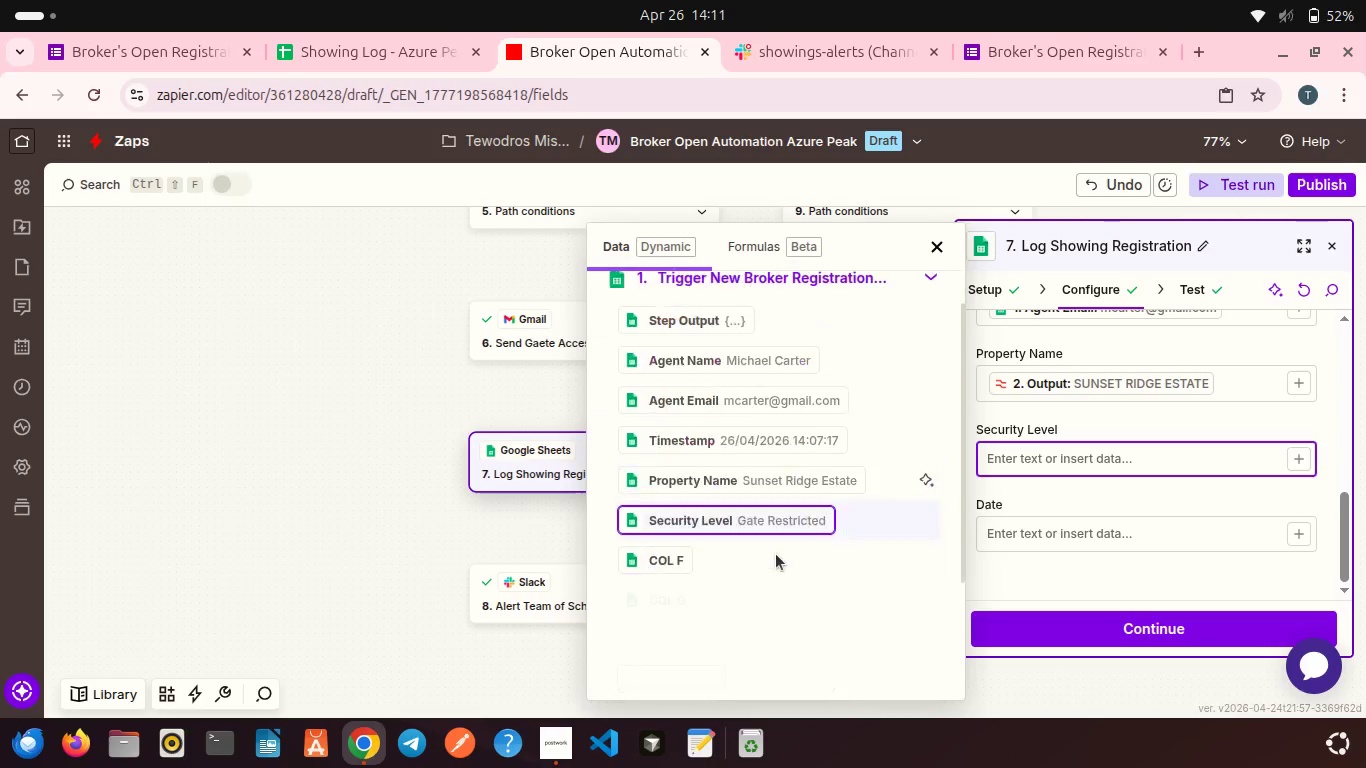 
scroll: coordinate [776, 554], scroll_direction: down, amount: 2.0
 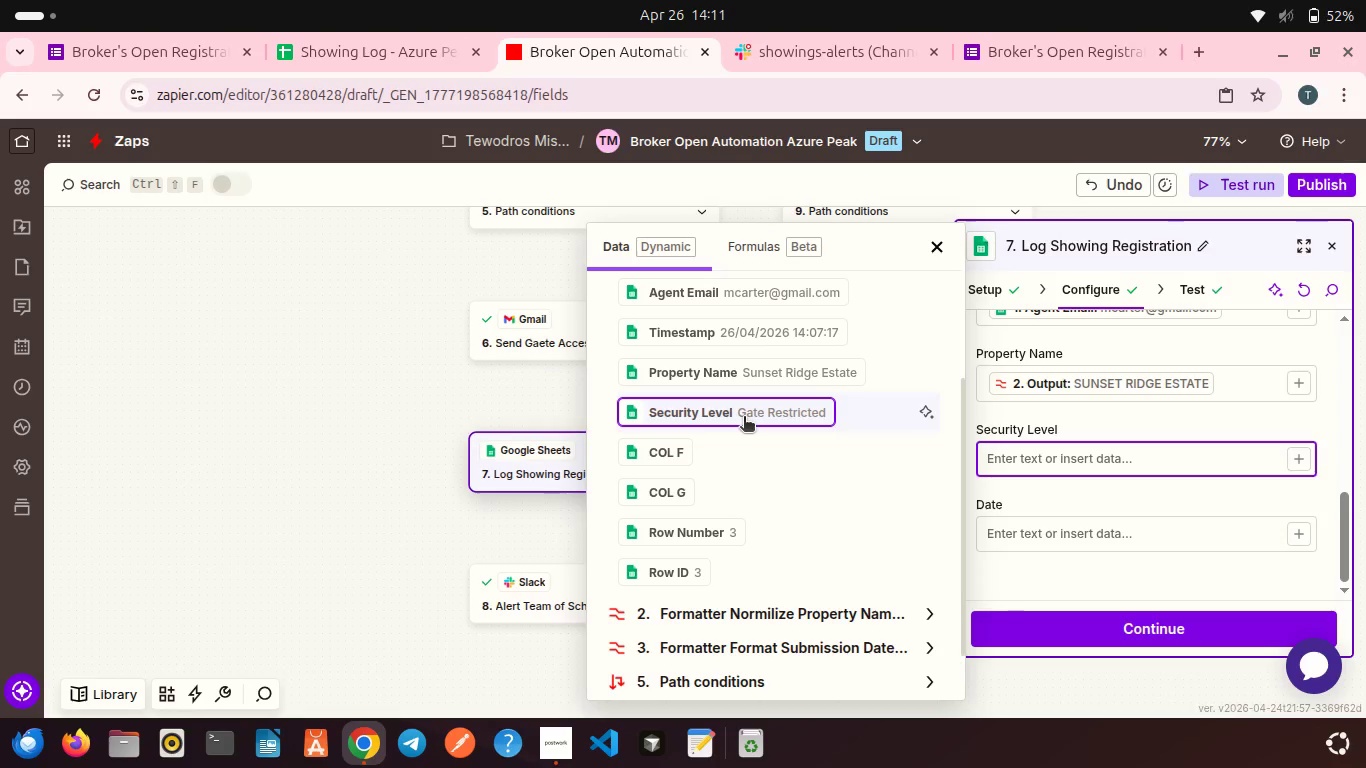 
left_click([744, 418])
 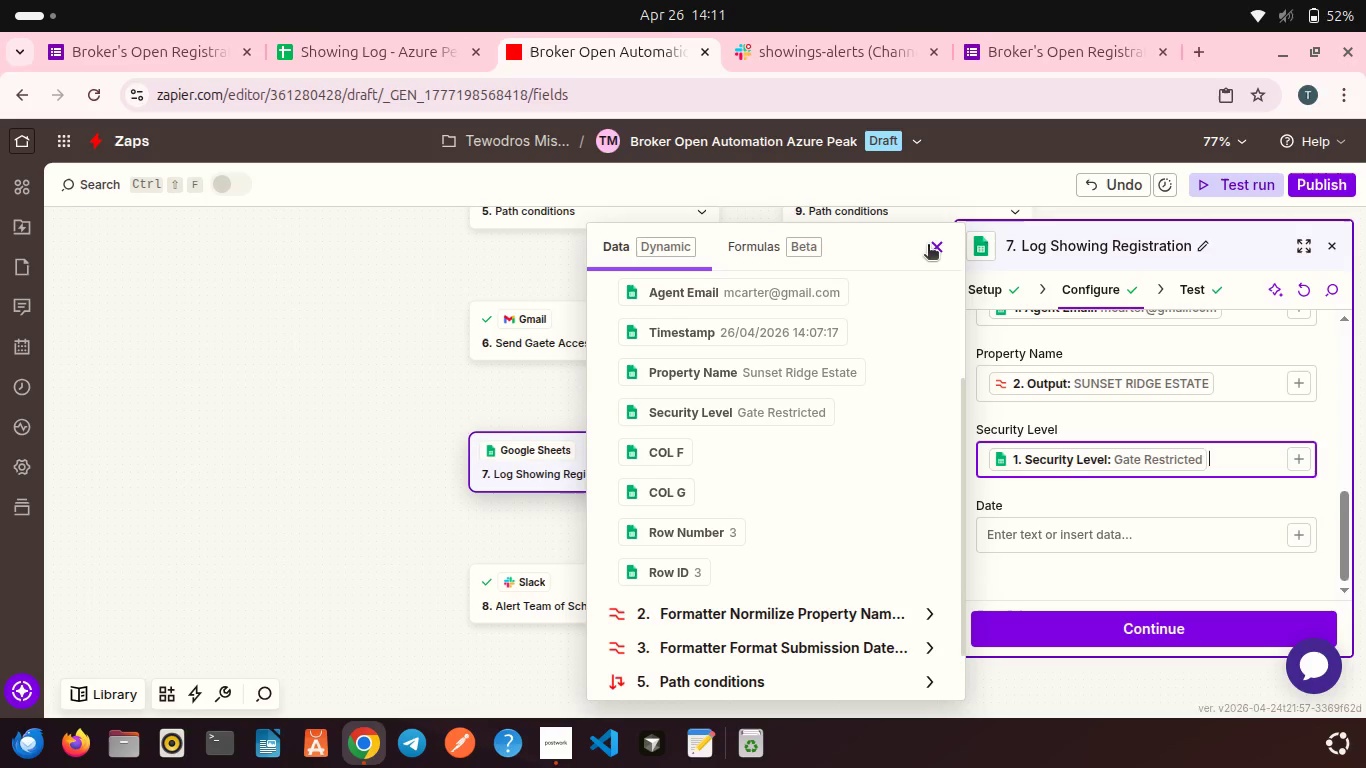 
left_click([928, 246])
 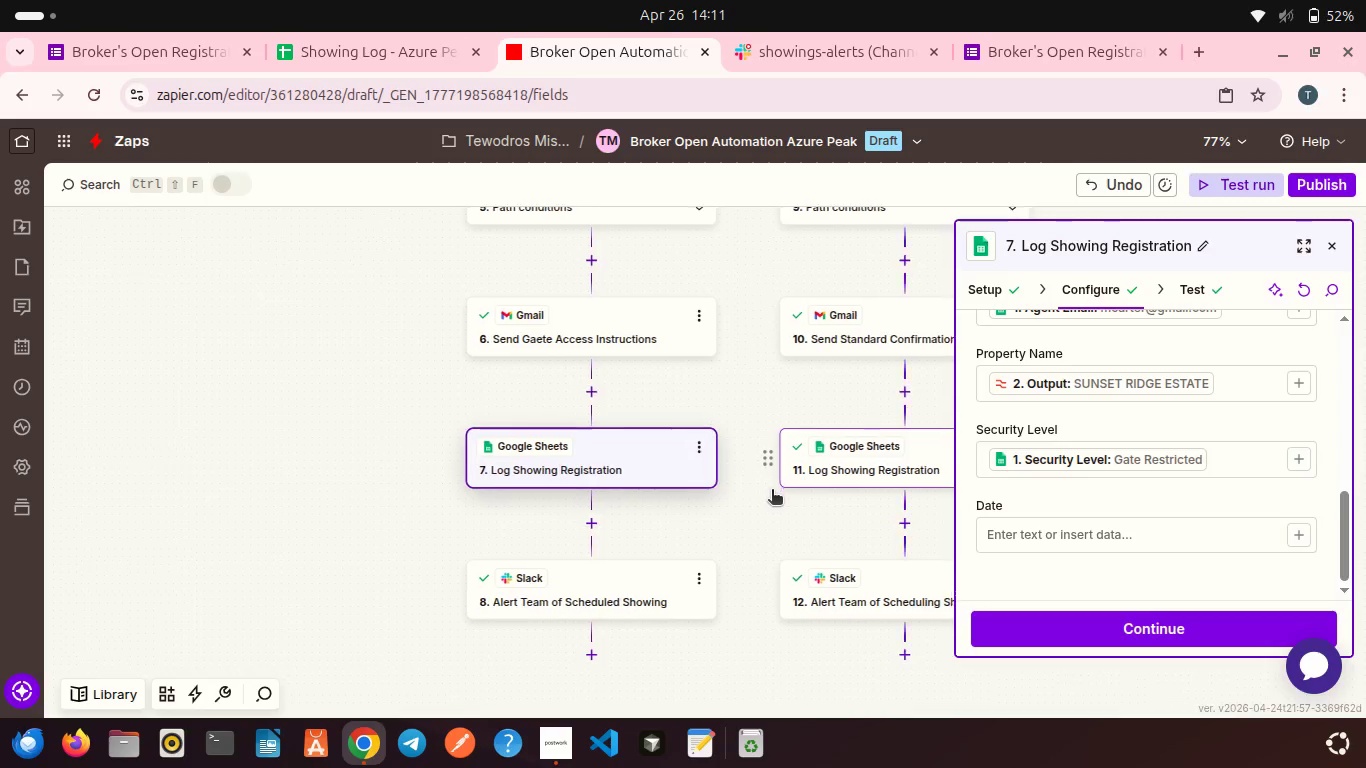 
scroll: coordinate [772, 491], scroll_direction: down, amount: 1.0
 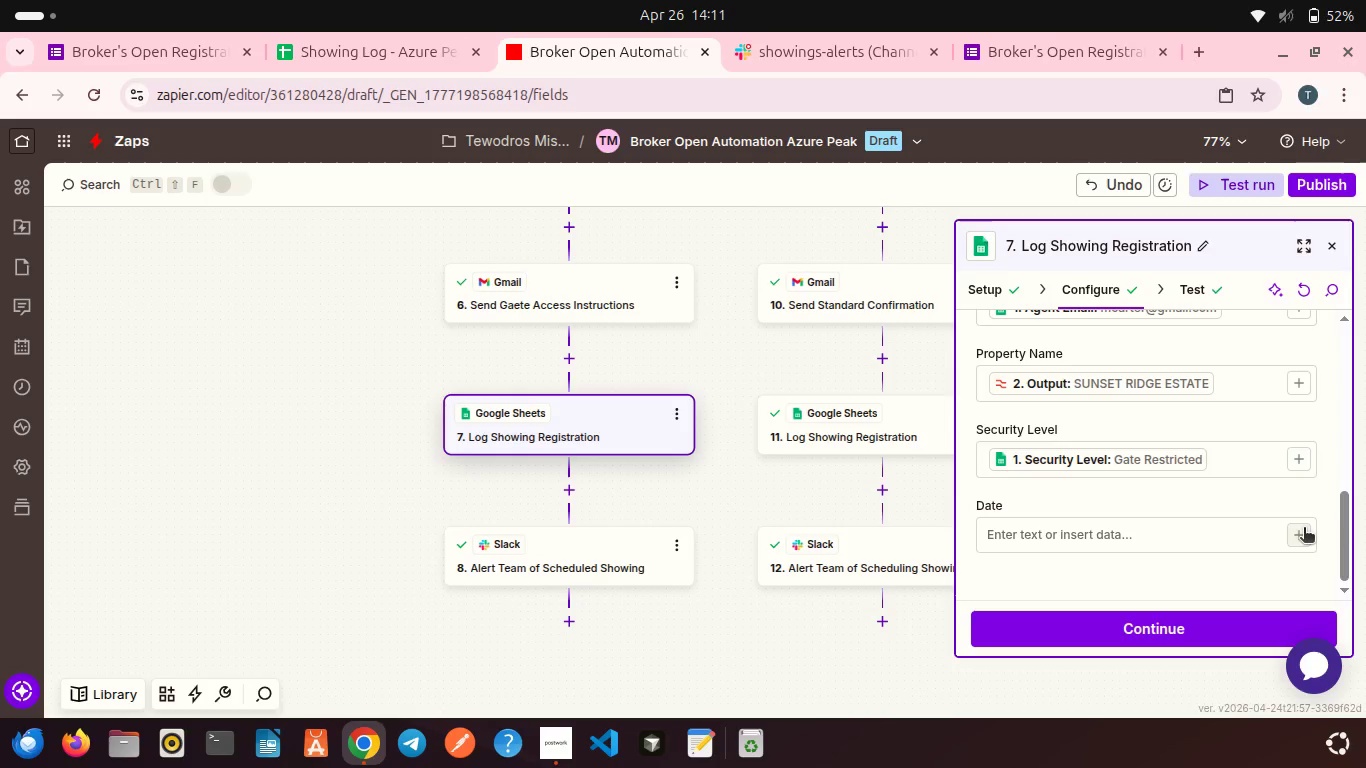 
left_click([1304, 529])
 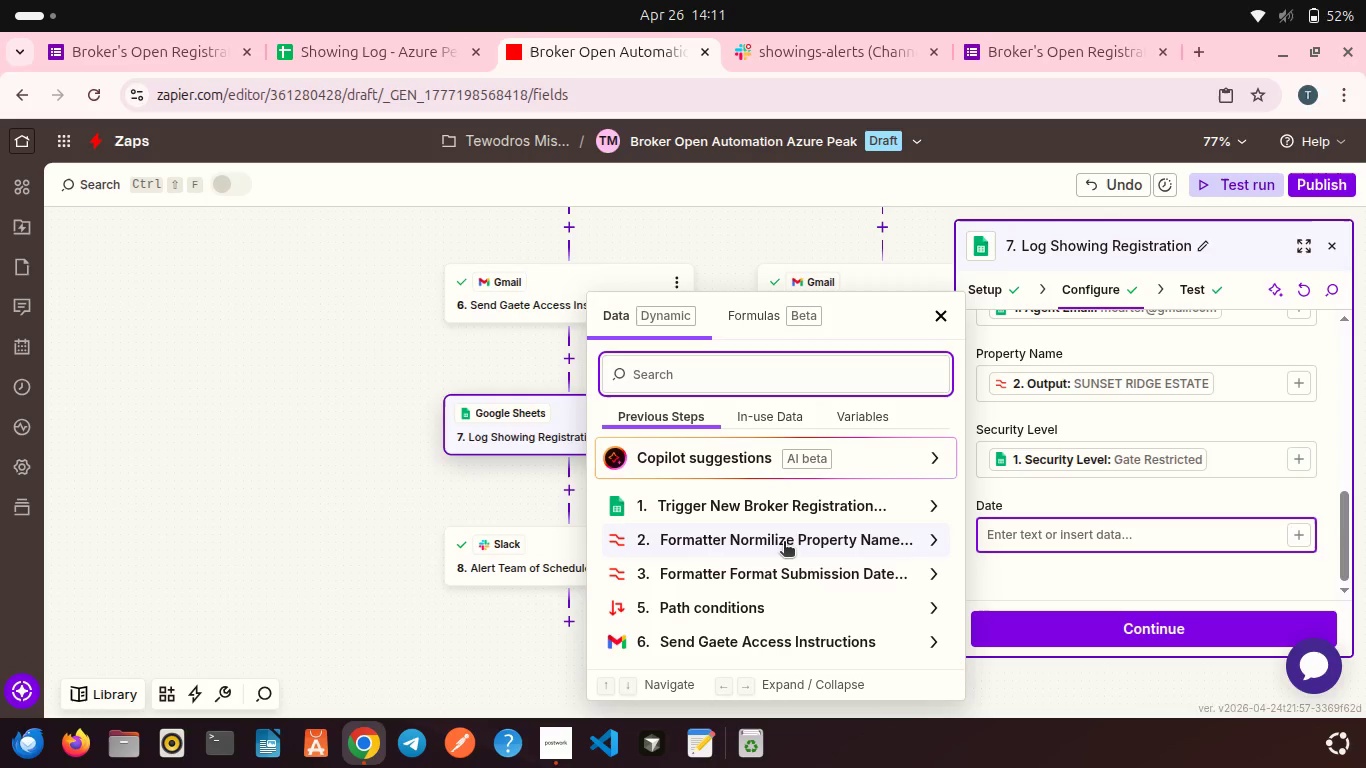 
left_click([784, 543])
 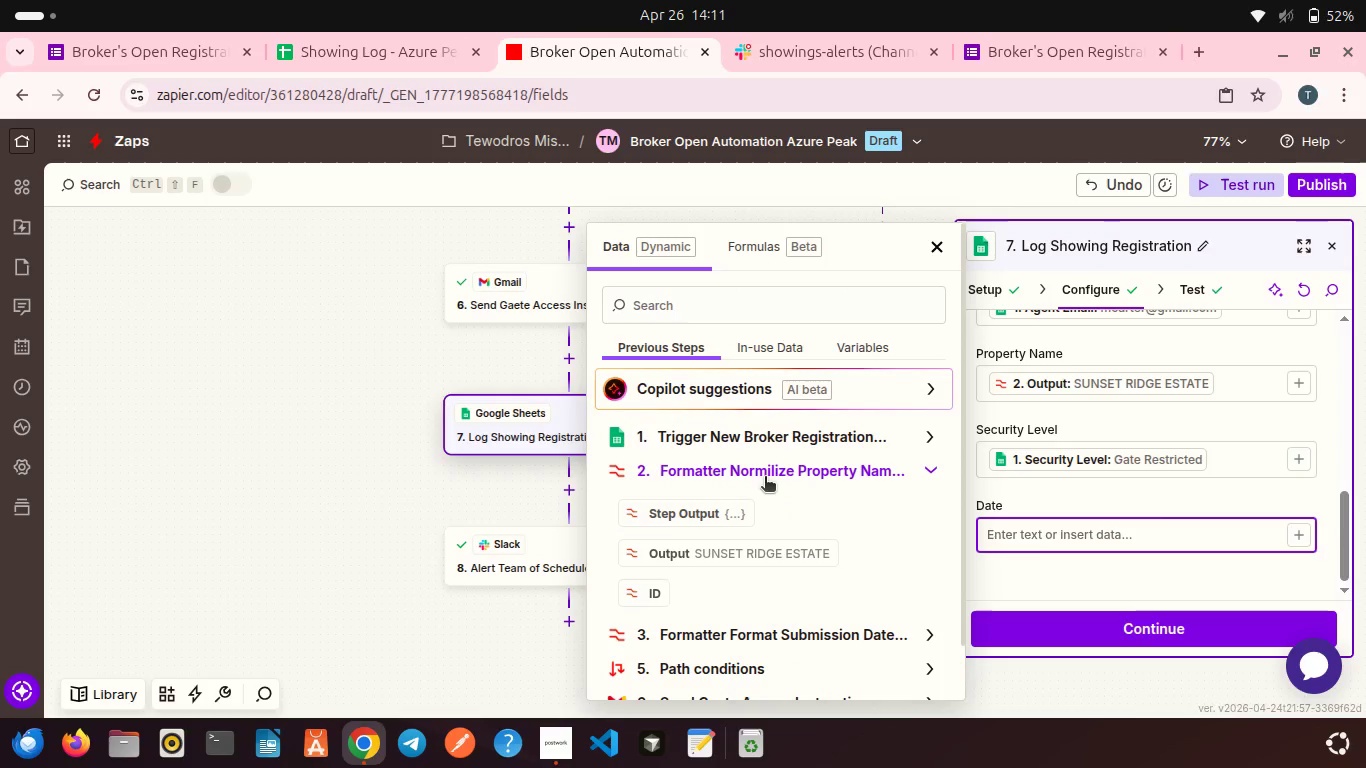 
left_click([765, 478])
 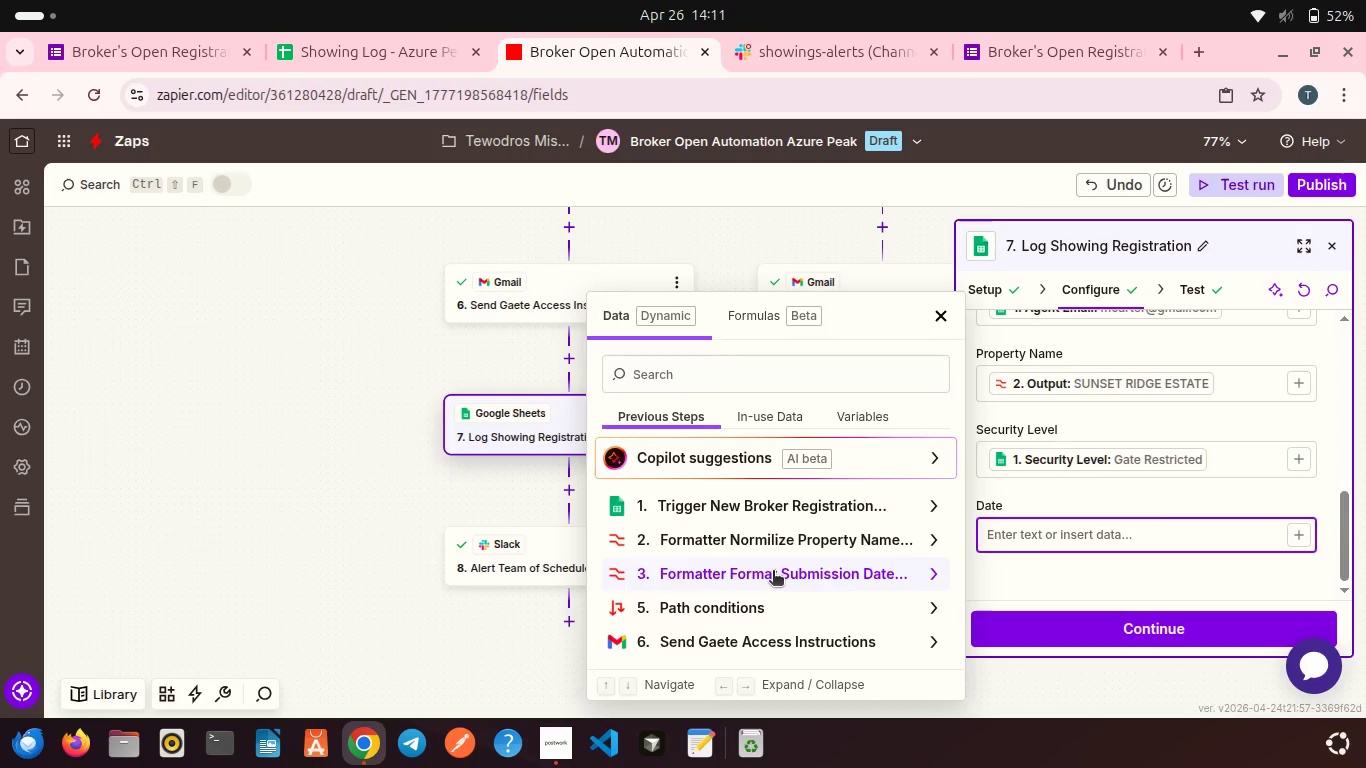 
left_click([773, 572])
 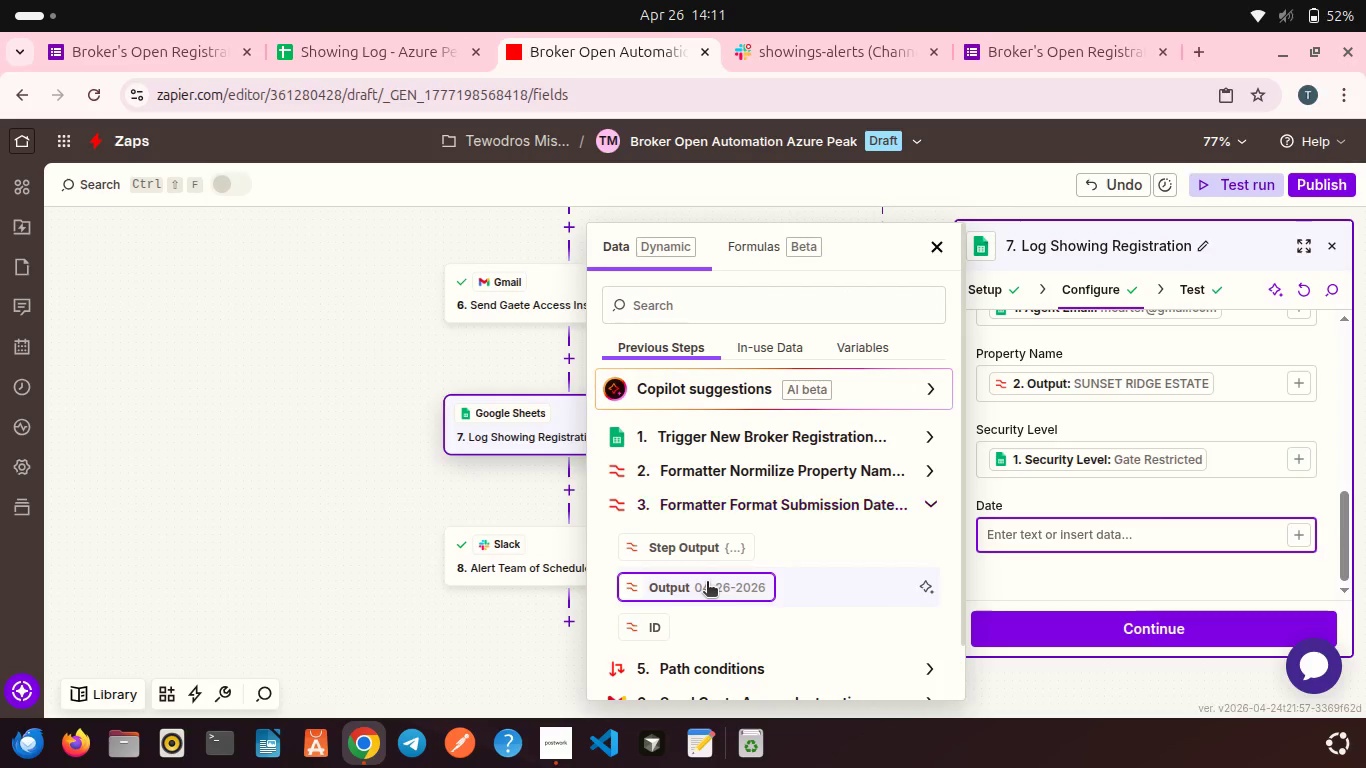 
left_click([707, 583])
 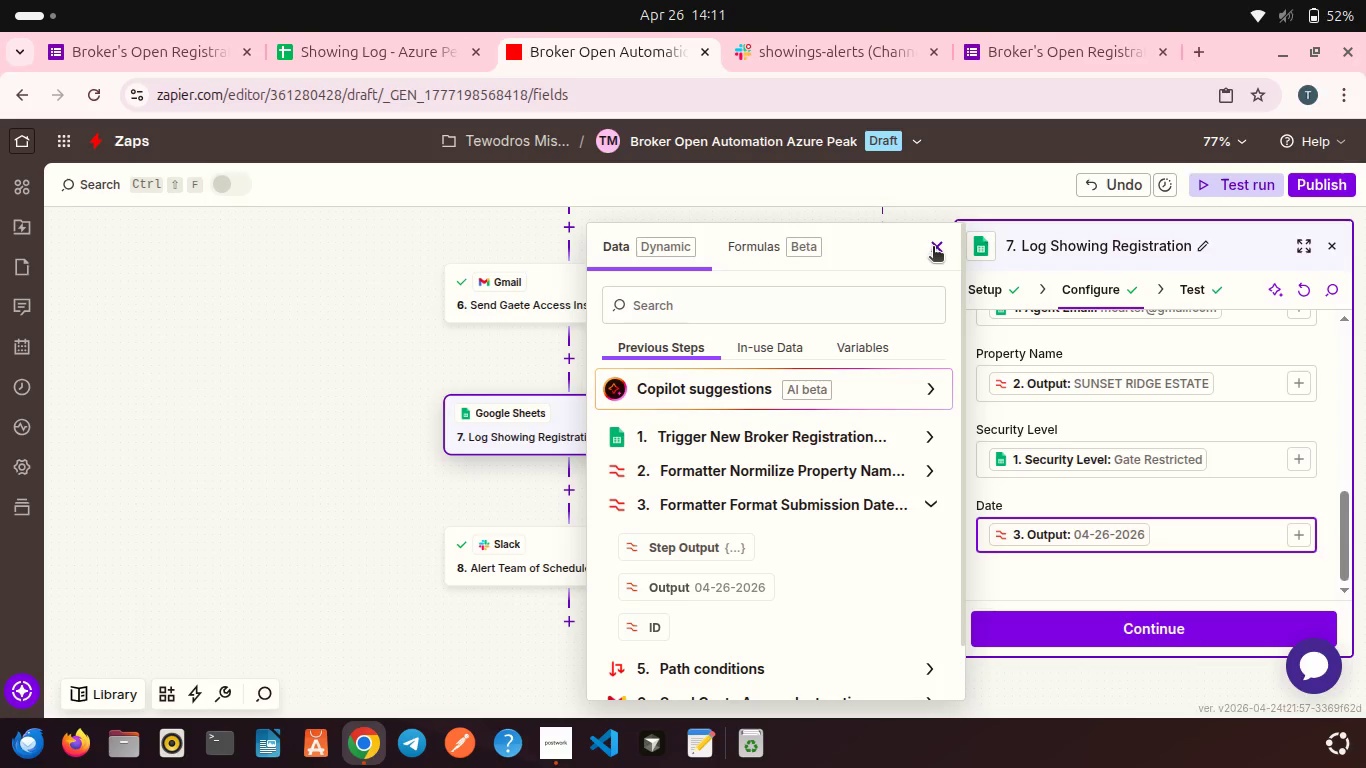 
left_click([933, 248])
 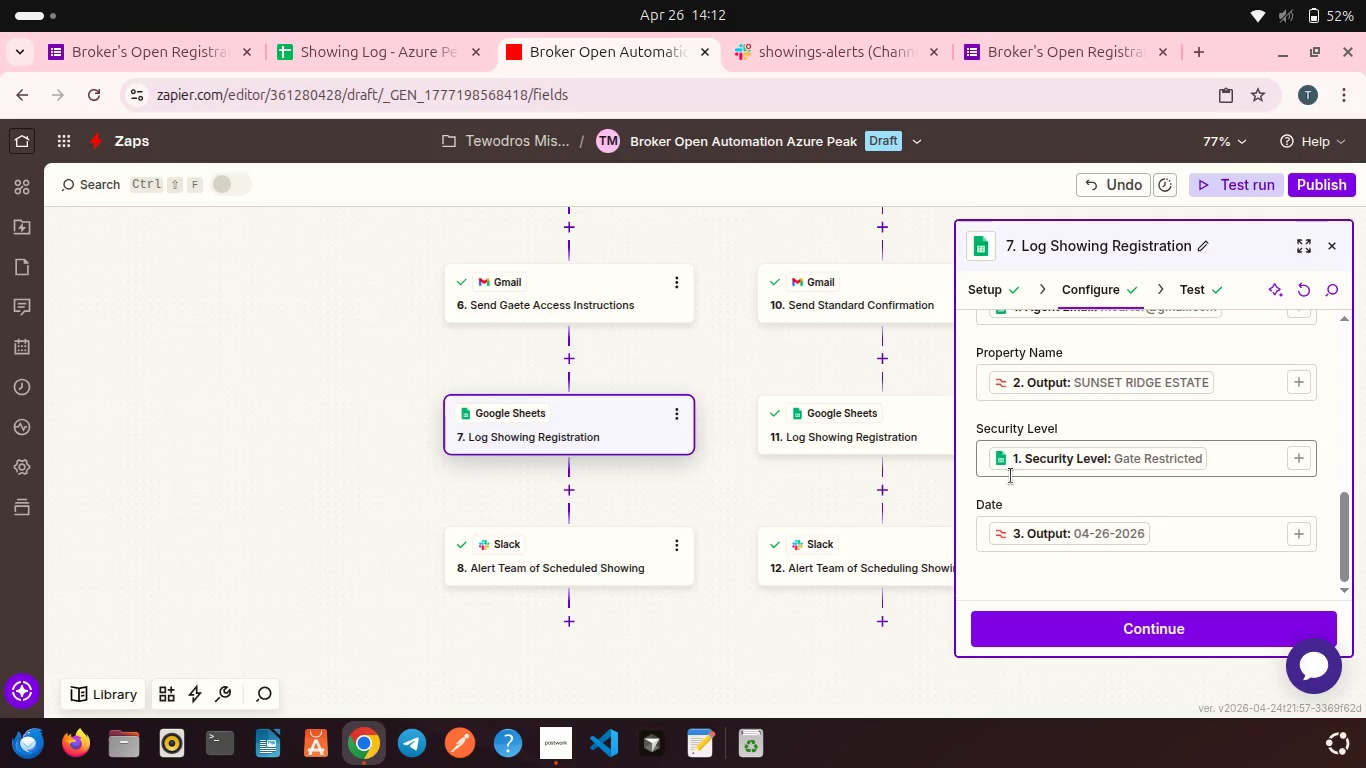 
scroll: coordinate [1011, 476], scroll_direction: down, amount: 2.0
 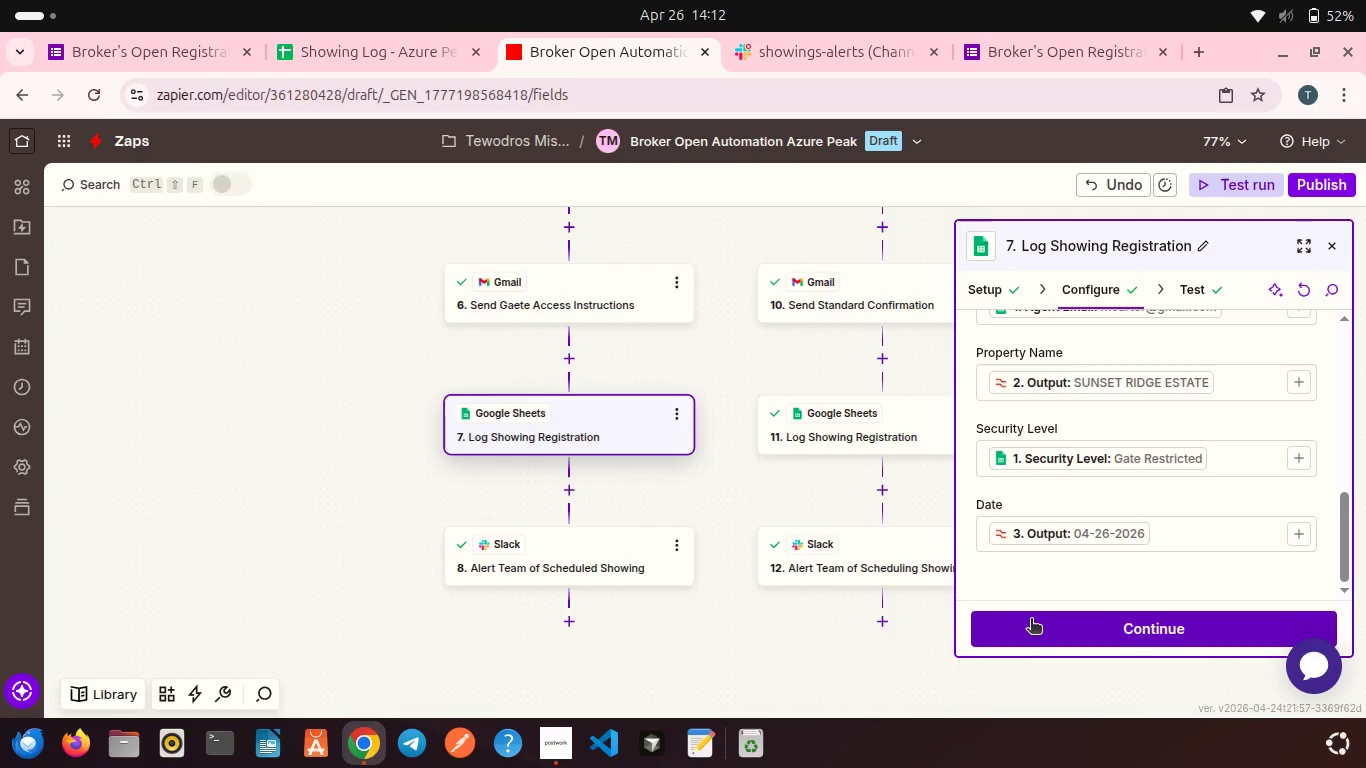 
left_click([1031, 620])
 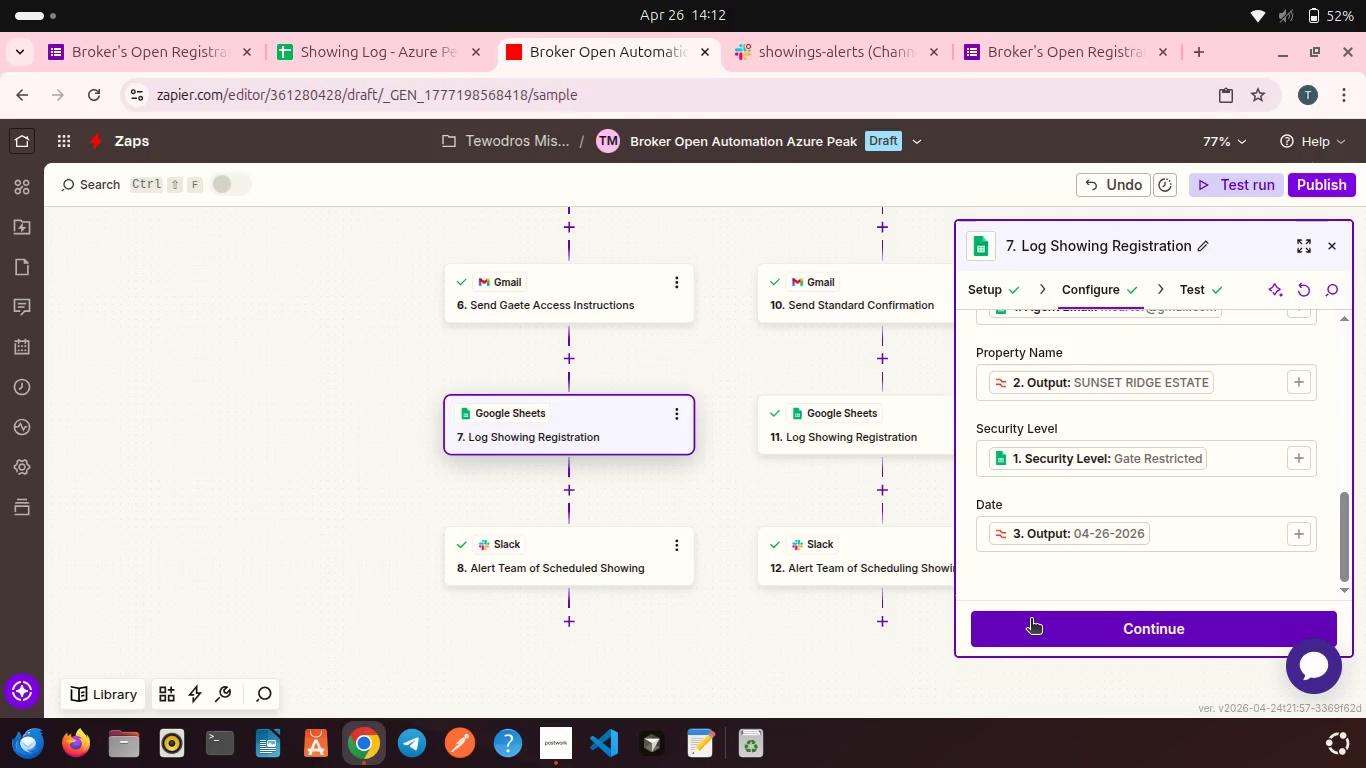 
mouse_move([1045, 587])
 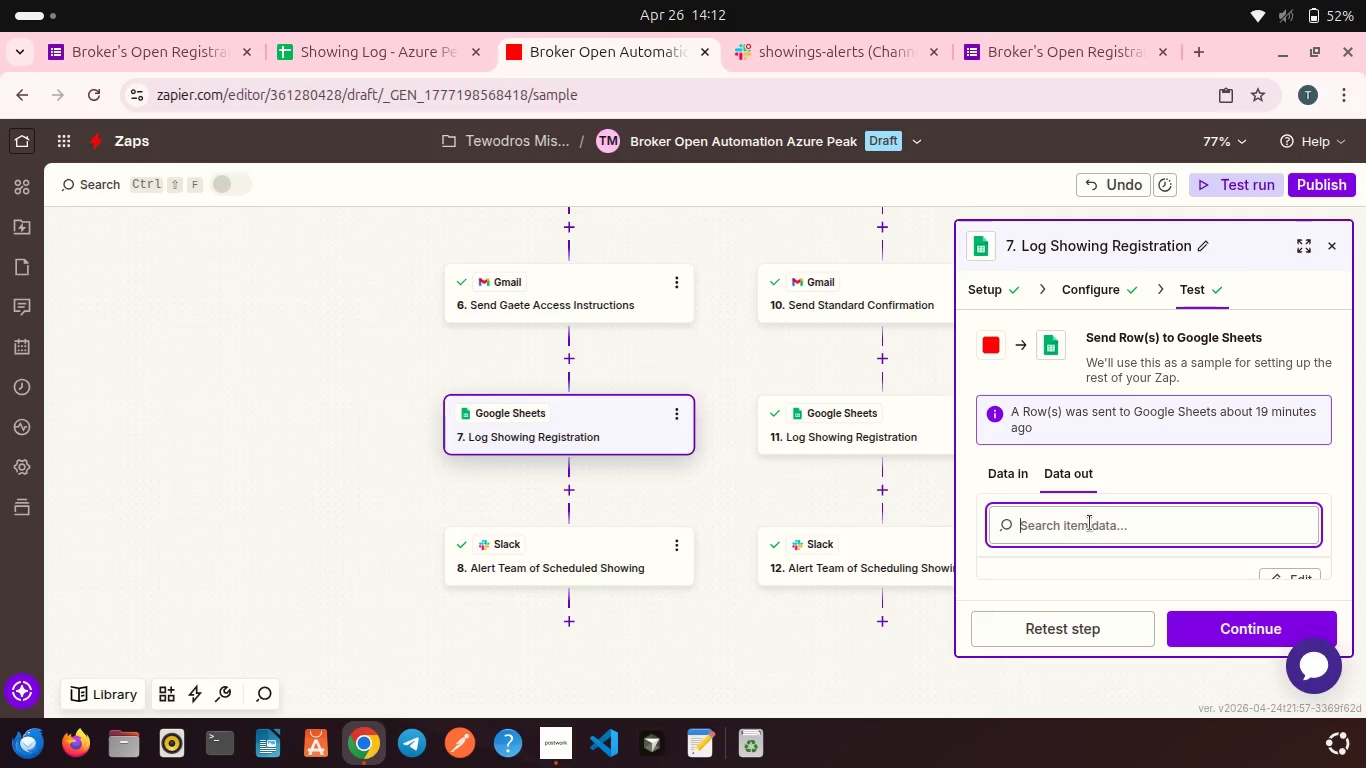 
scroll: coordinate [1090, 523], scroll_direction: down, amount: 4.0
 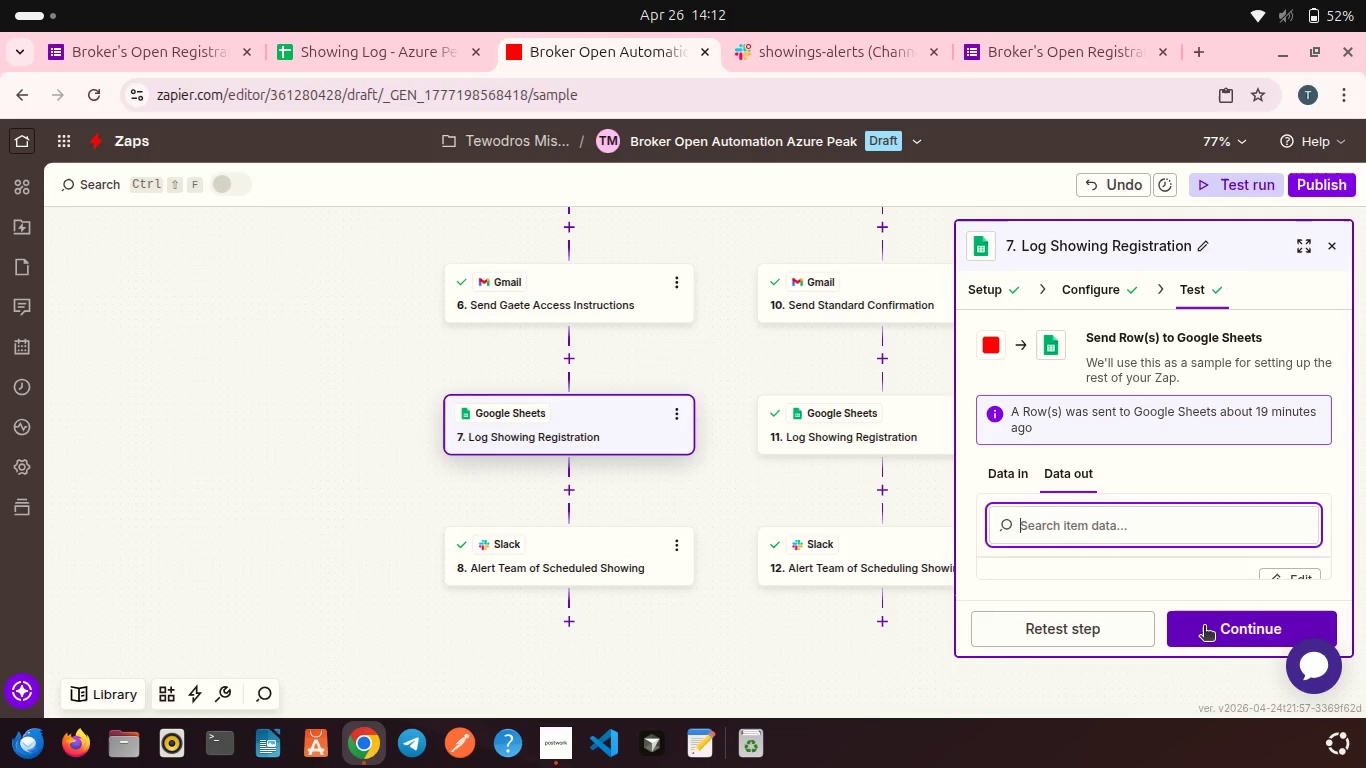 
left_click([1204, 627])
 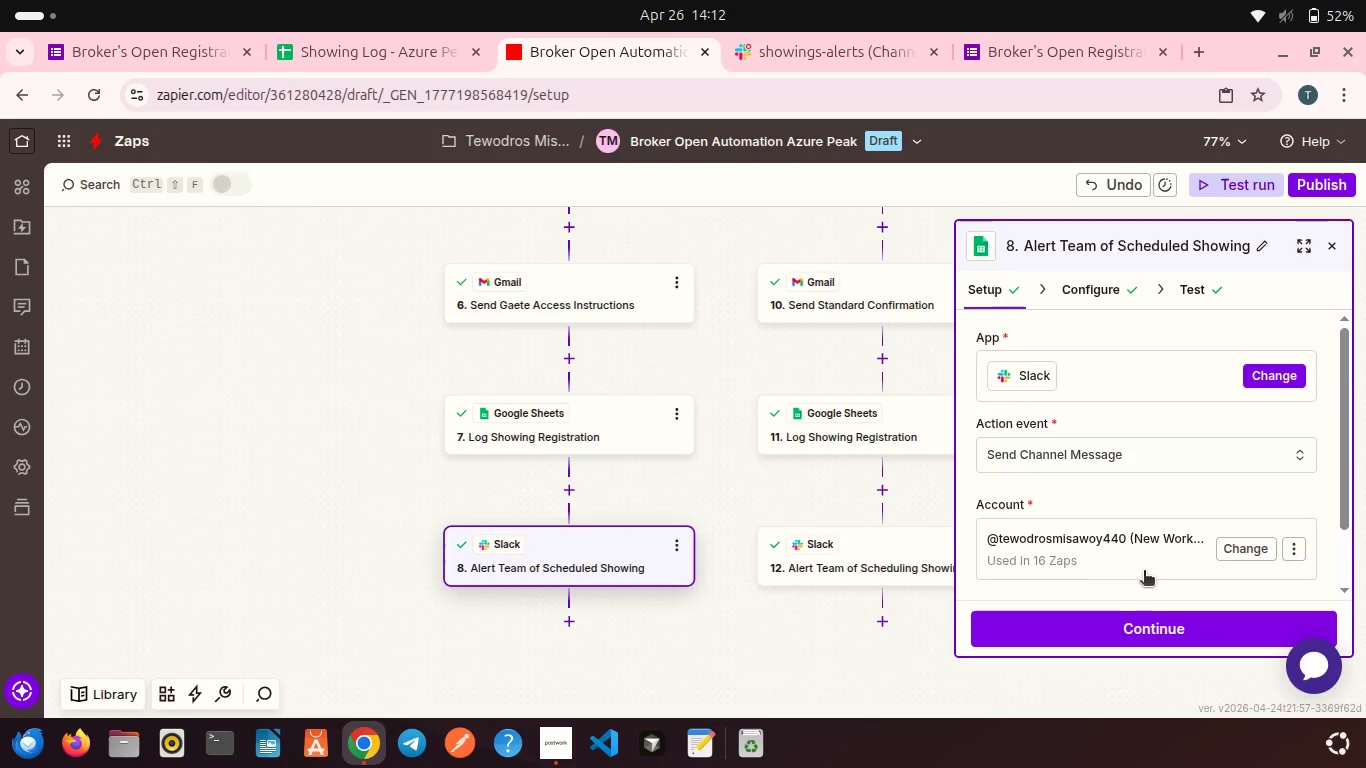 
left_click([1137, 633])
 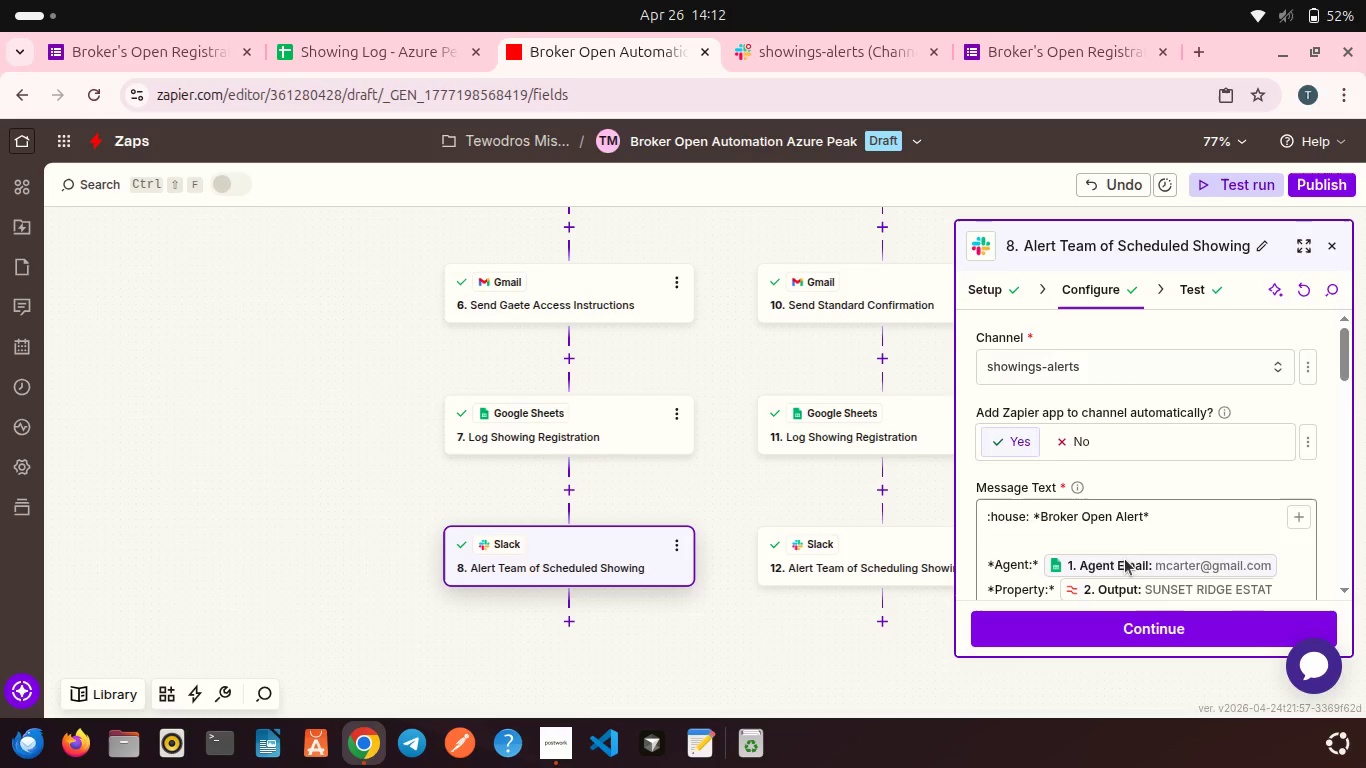 
scroll: coordinate [1144, 572], scroll_direction: down, amount: 5.0
 